 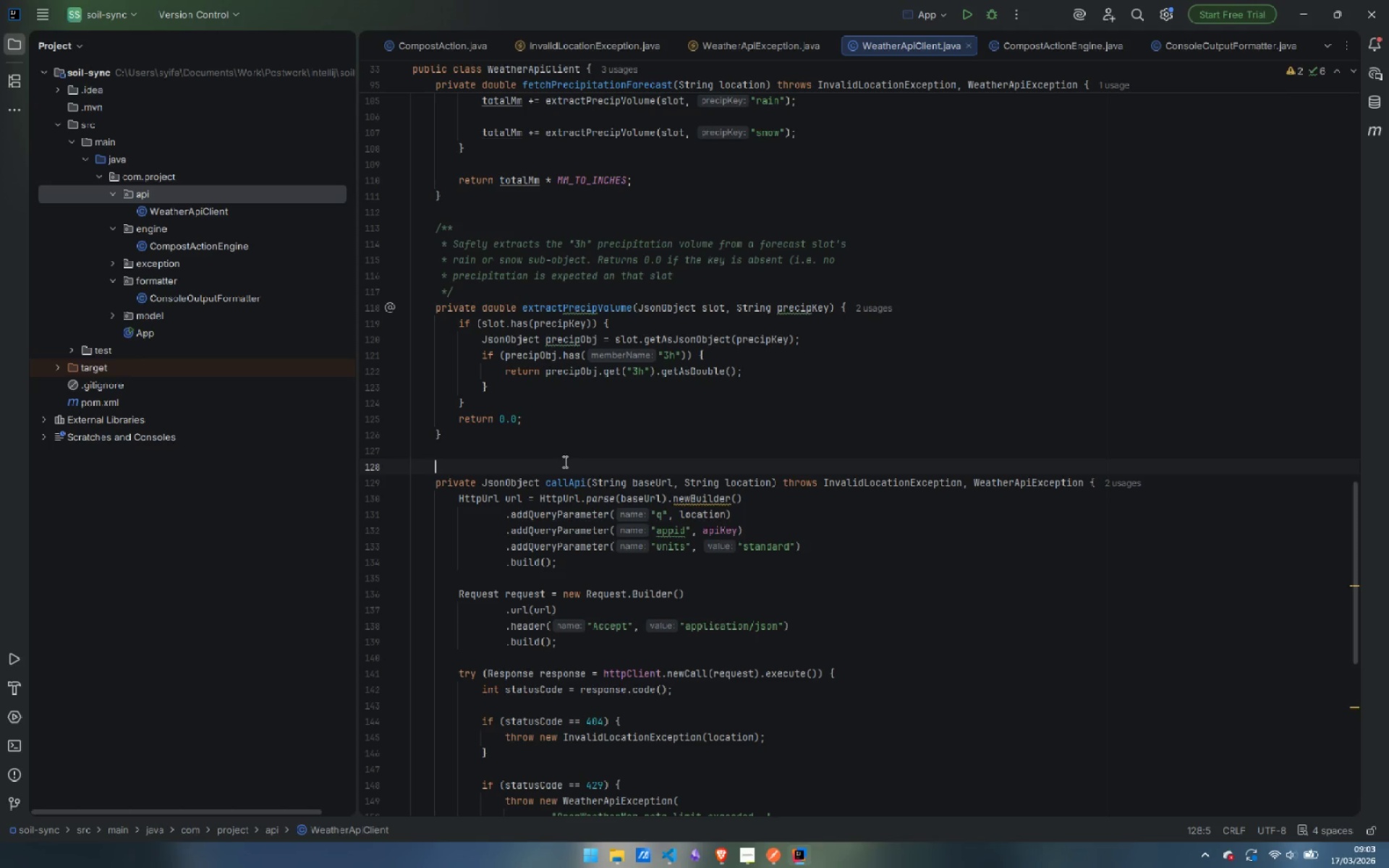 
hold_key(key=ShiftLeft, duration=0.62)
 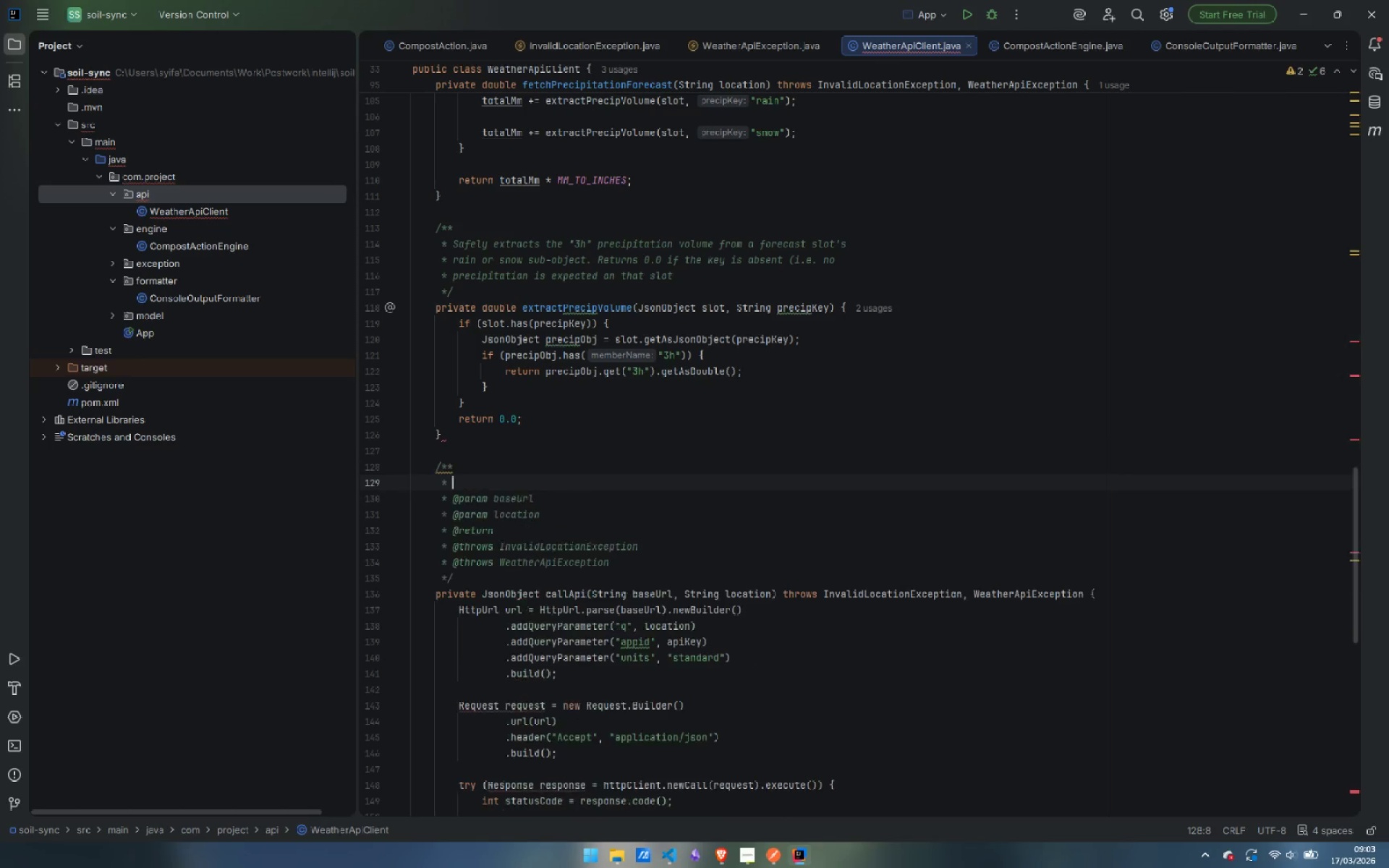 
key(Enter)
 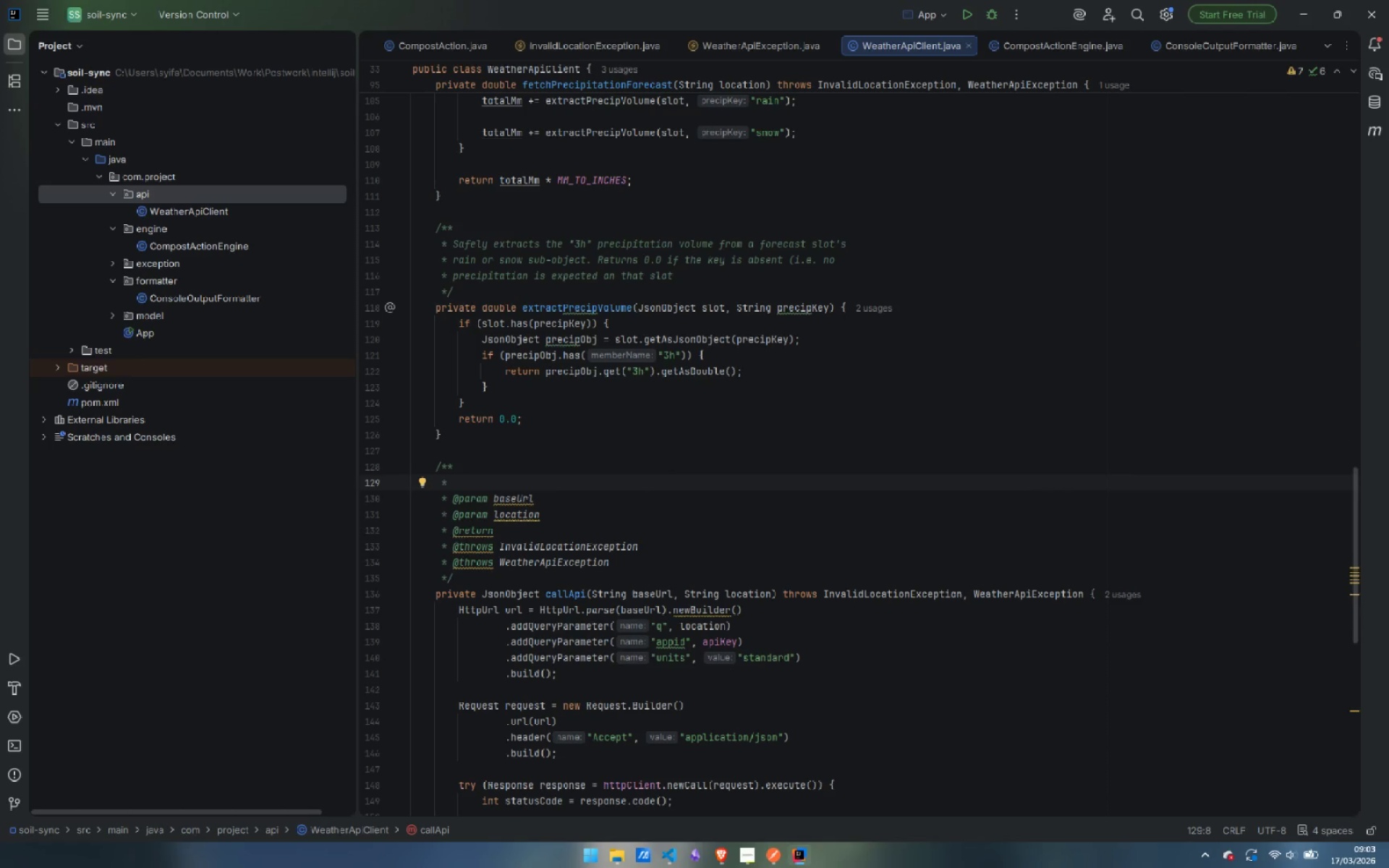 
type(Generic HTTP GET helper that builds the requet URL)
 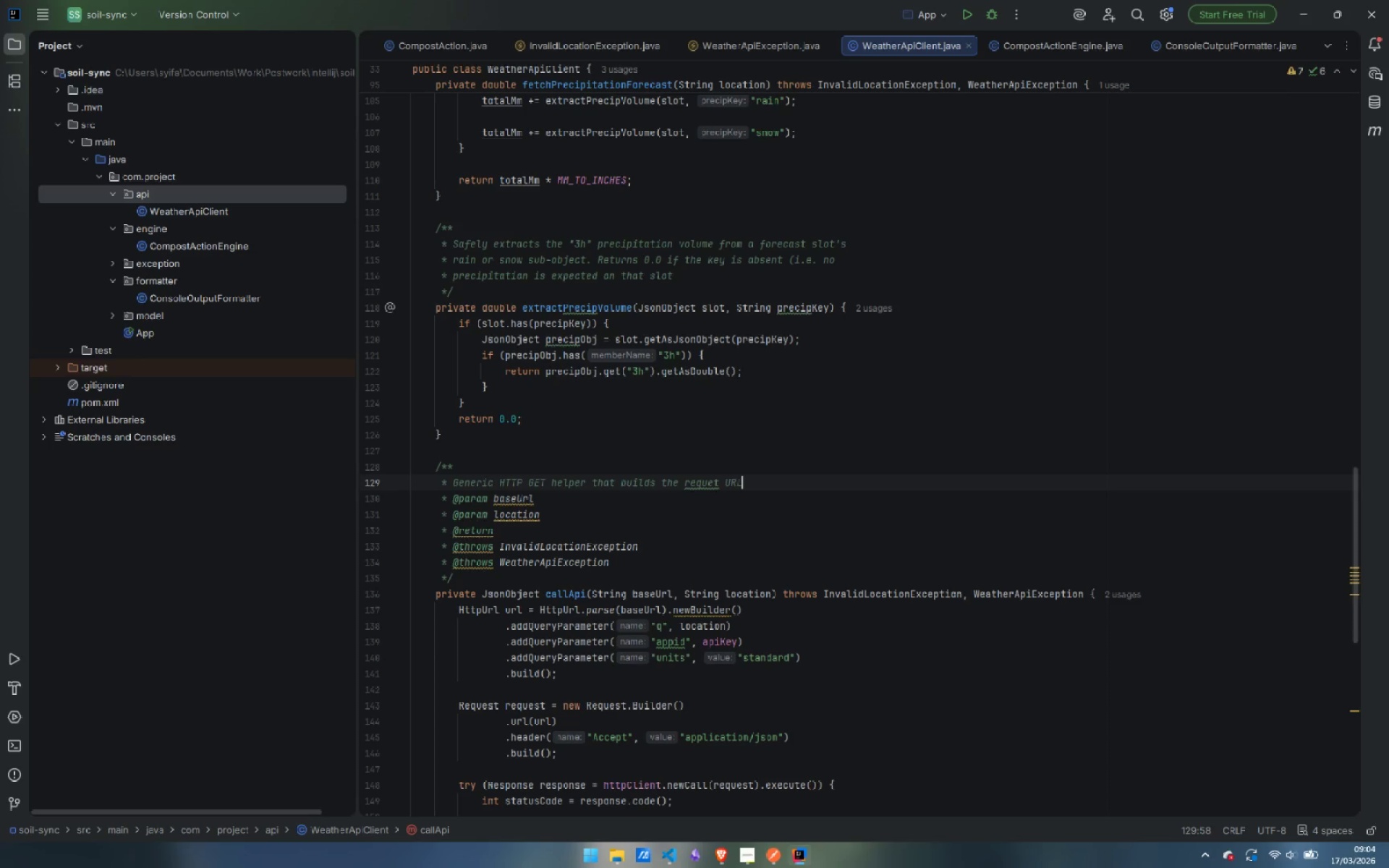 
key(Control+ControlLeft)
 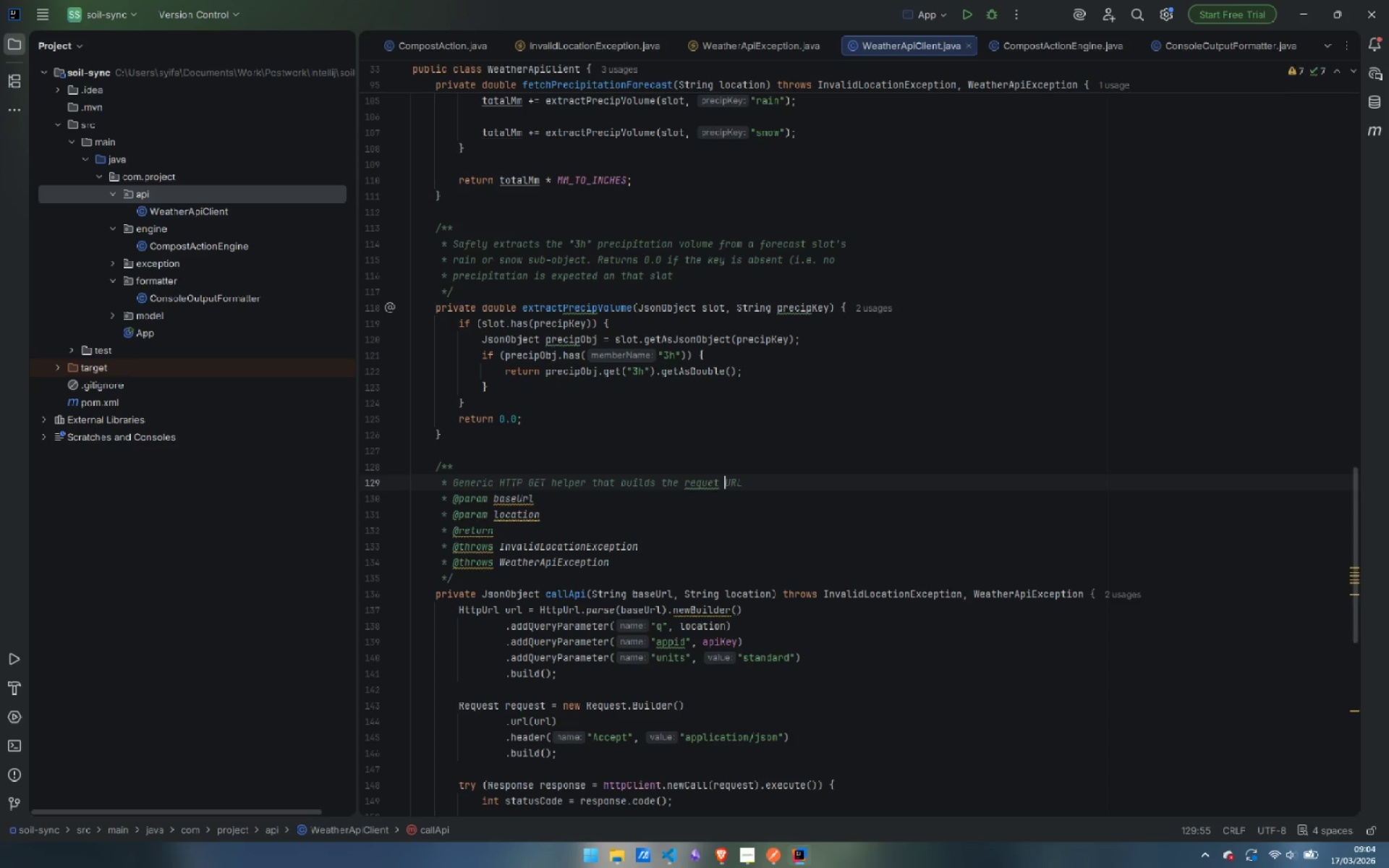 
key(Control+ArrowLeft)
 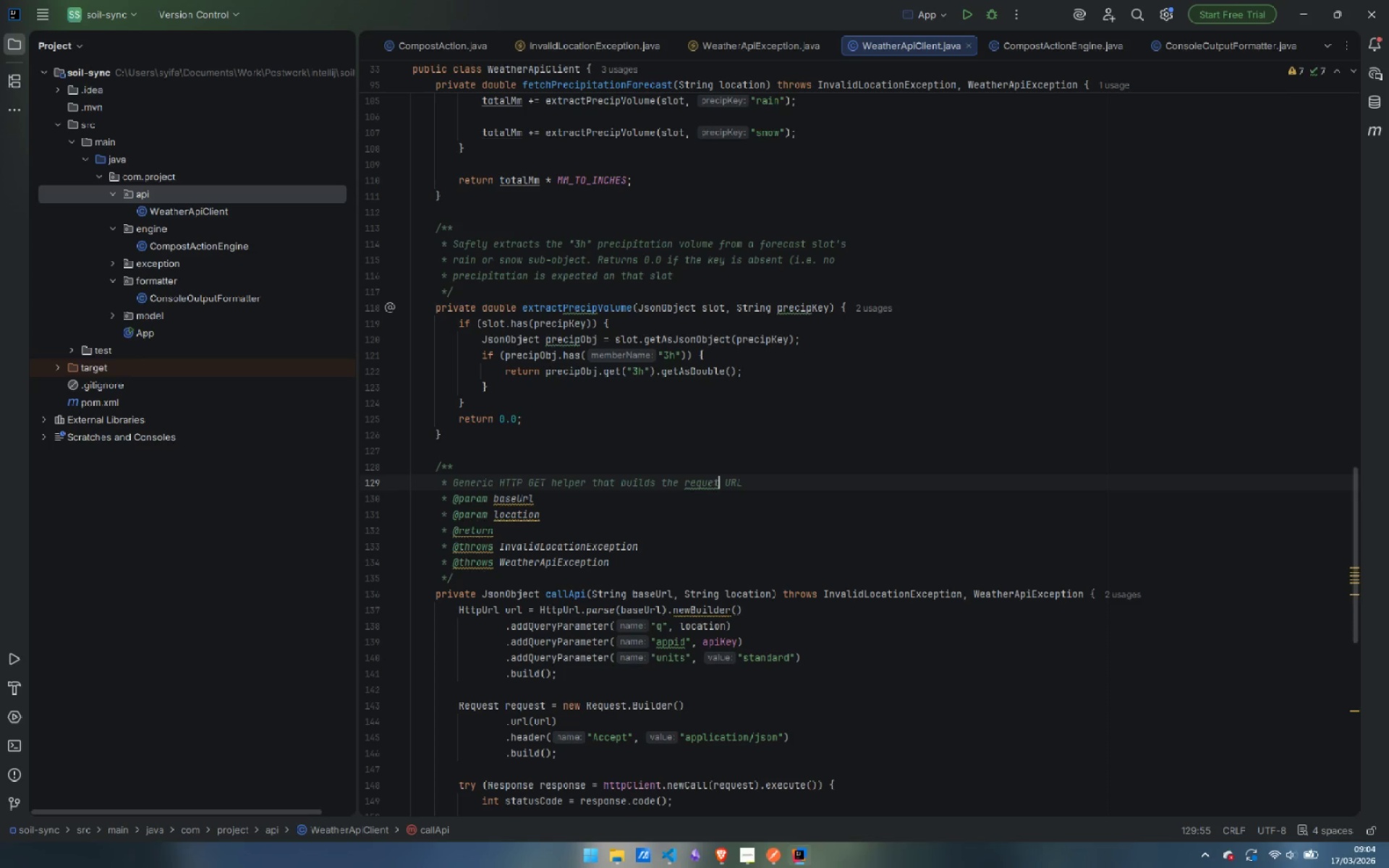 
key(ArrowLeft)
 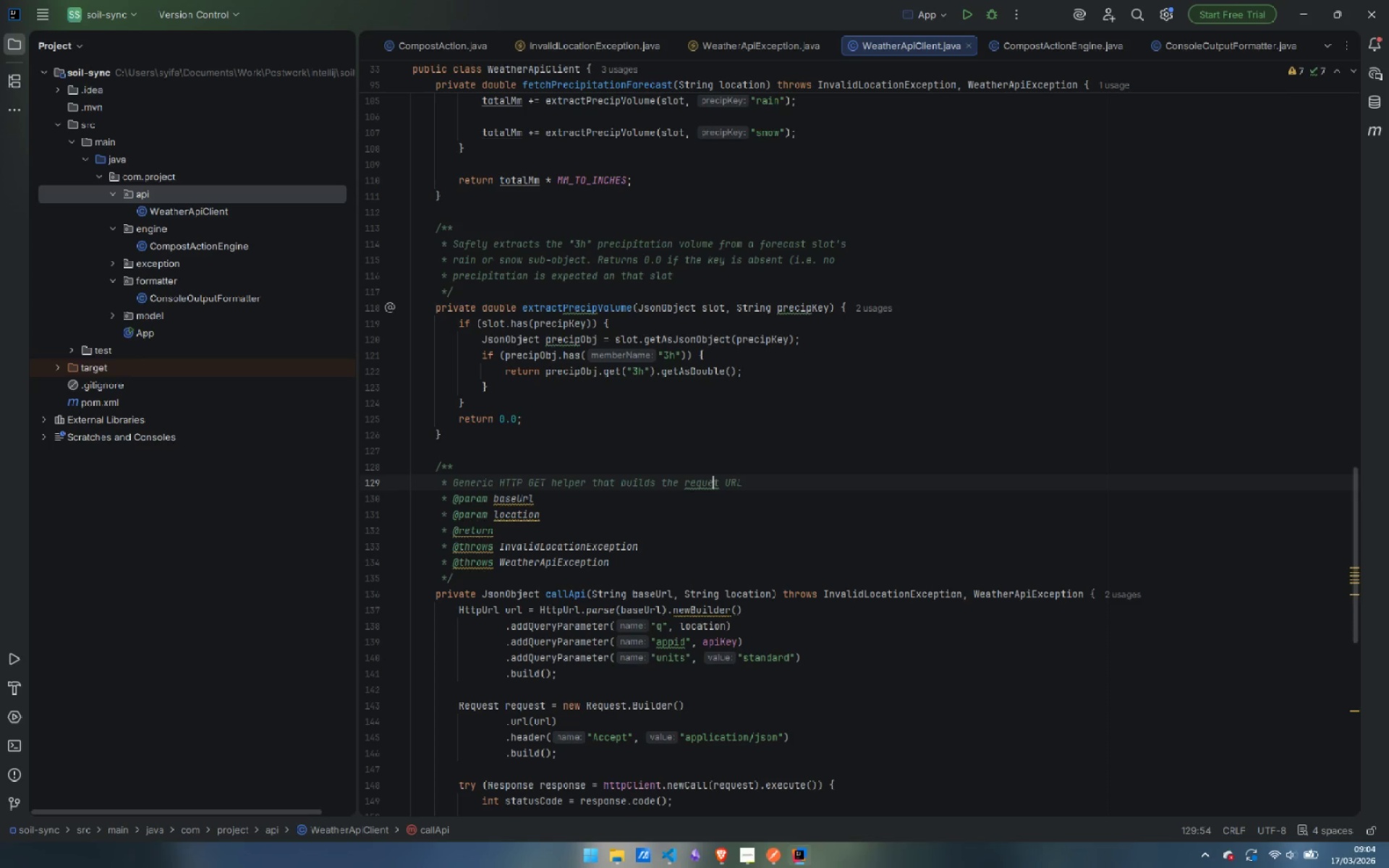 
key(ArrowLeft)
 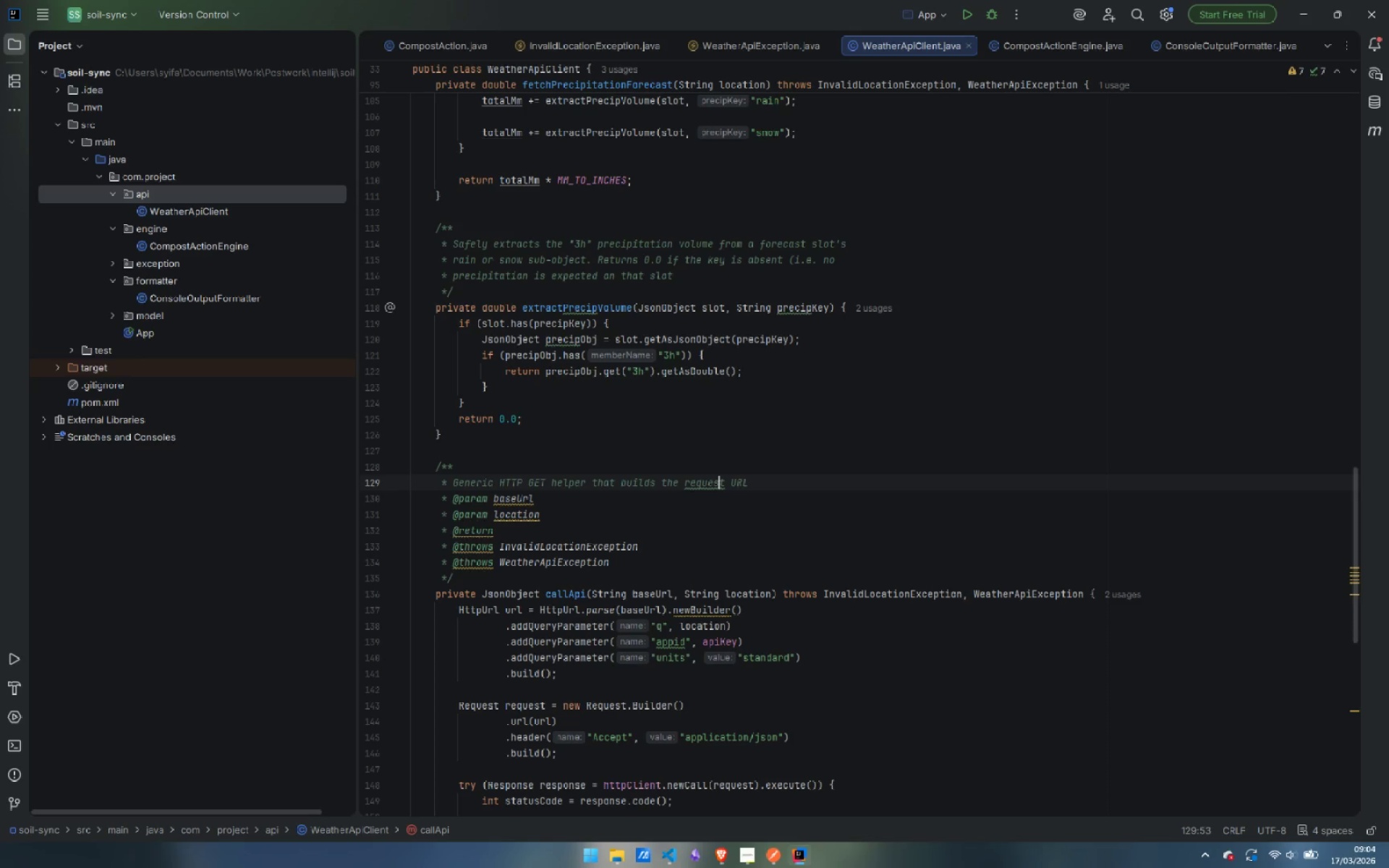 
key(S)
 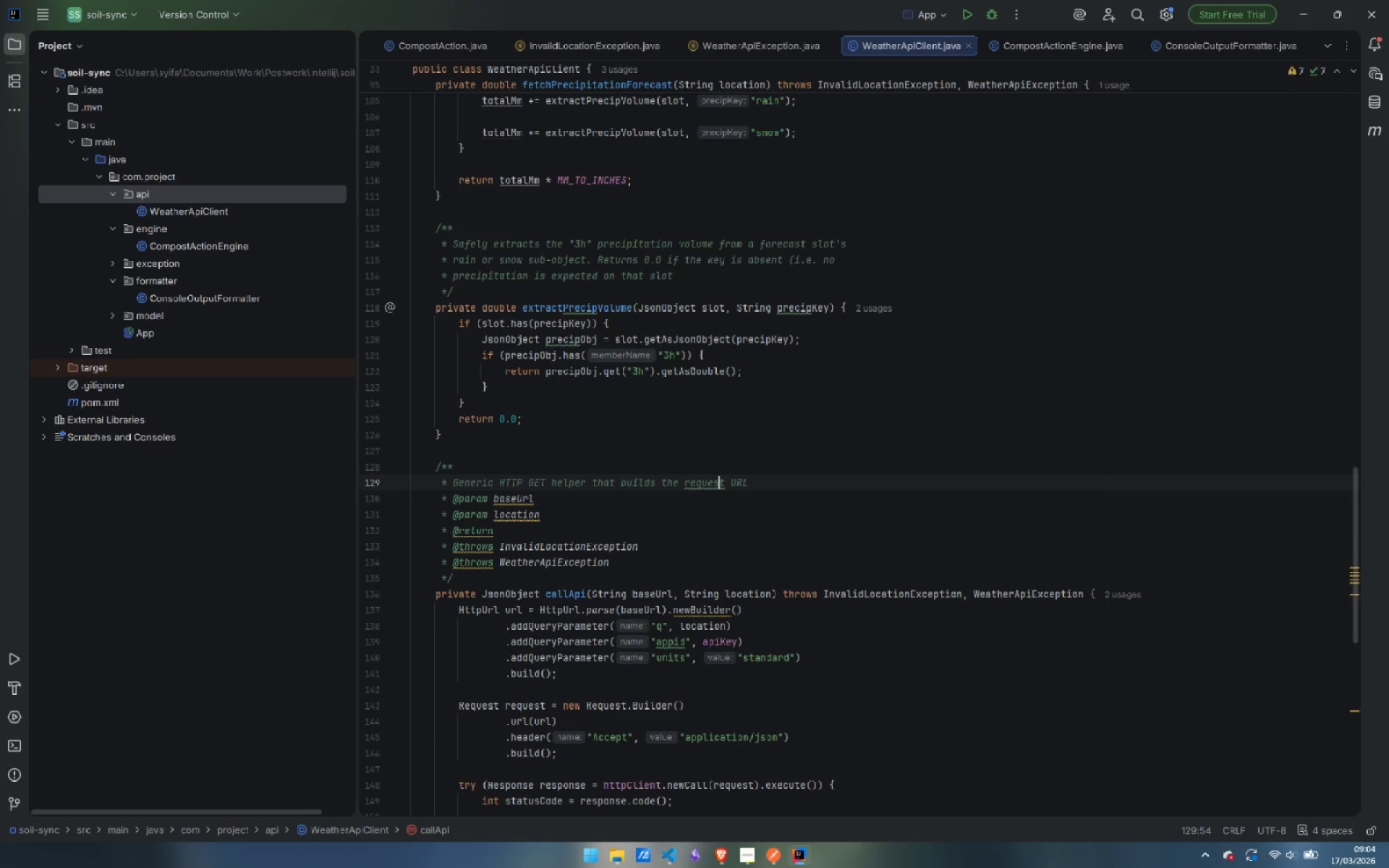 
key(Control+ArrowRight)
 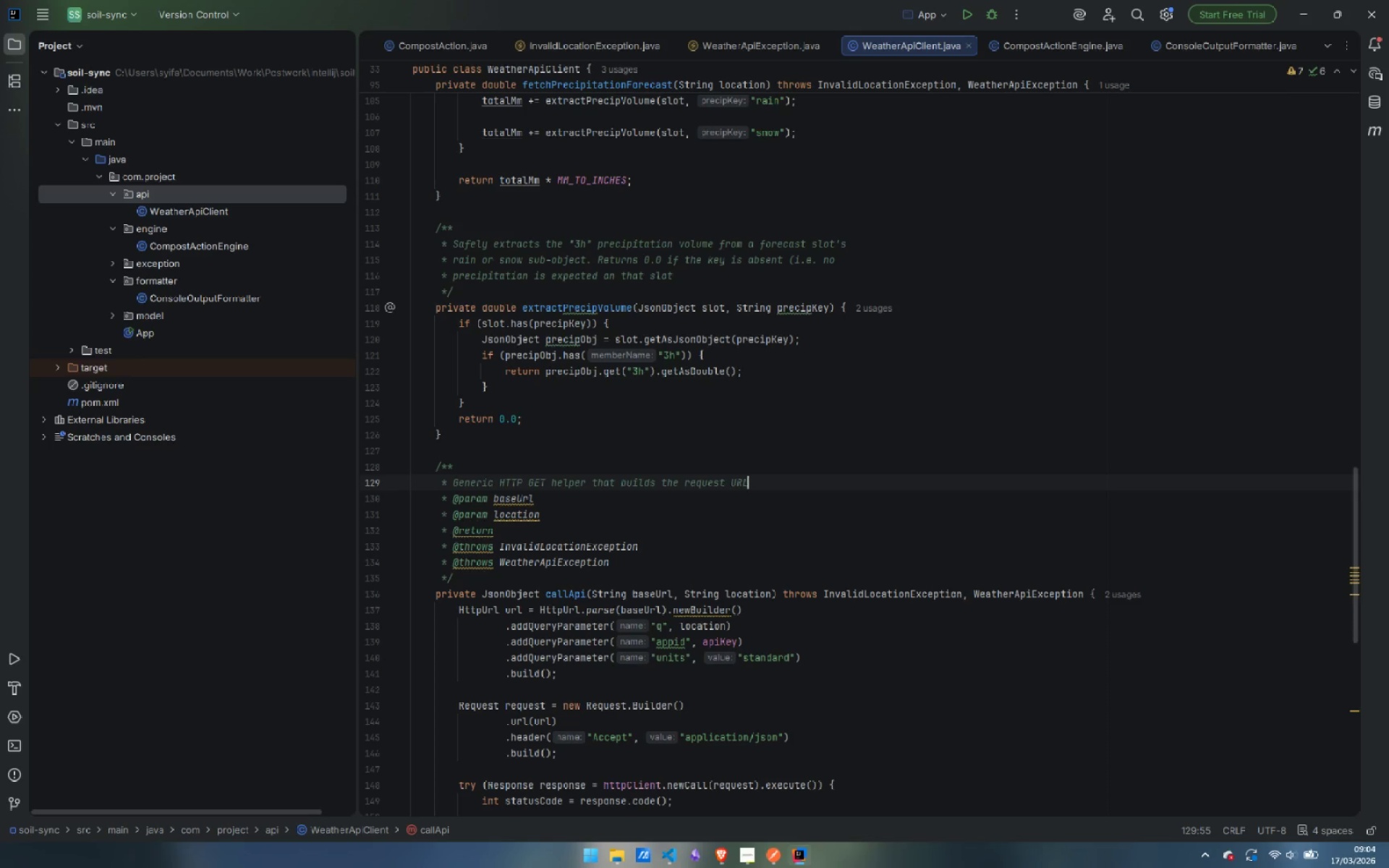 
key(Control+ArrowRight)
 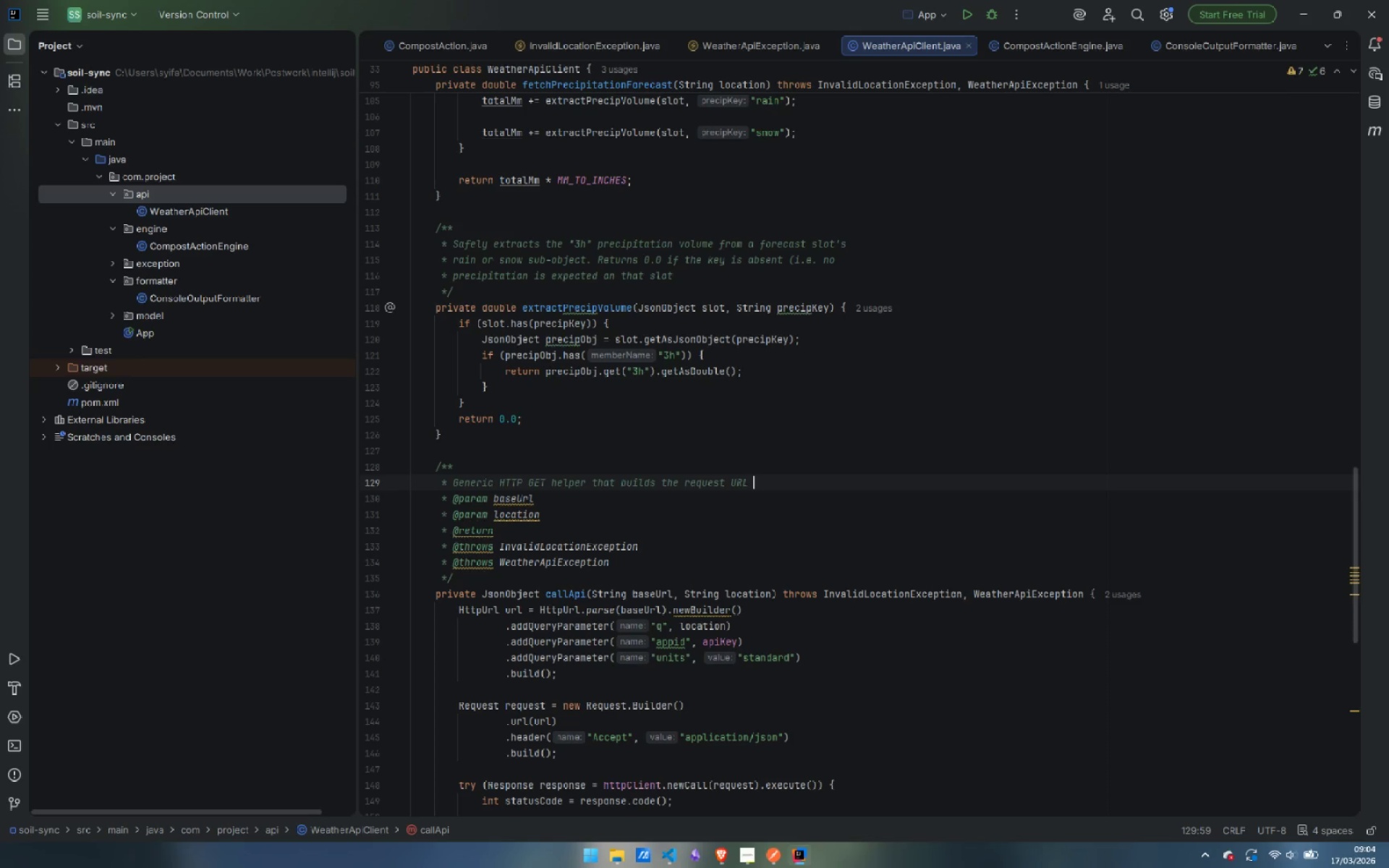 
type( )
key(Backspace)
type(, executes the call )
key(Backspace)
type(, )
 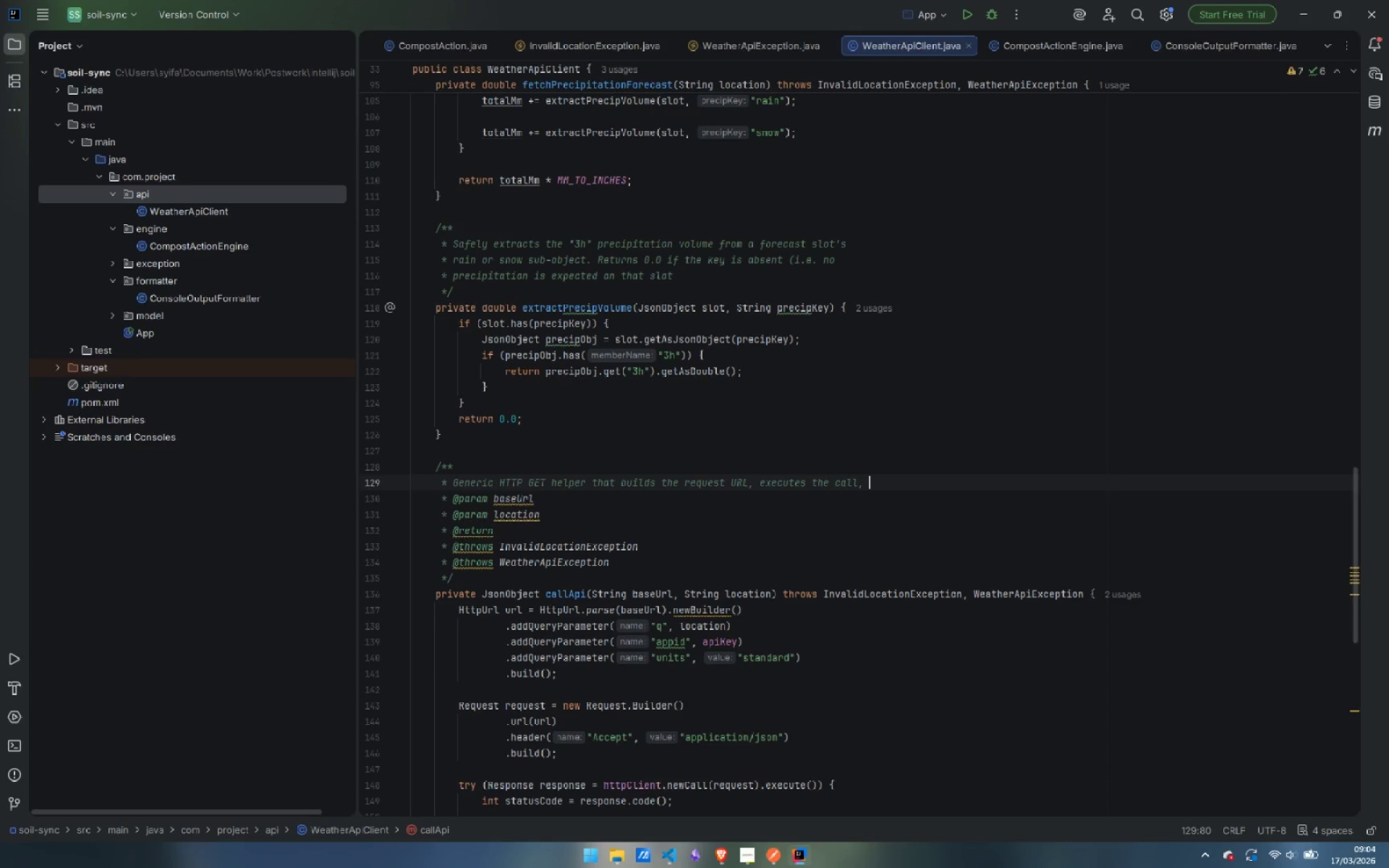 
key(Enter)
 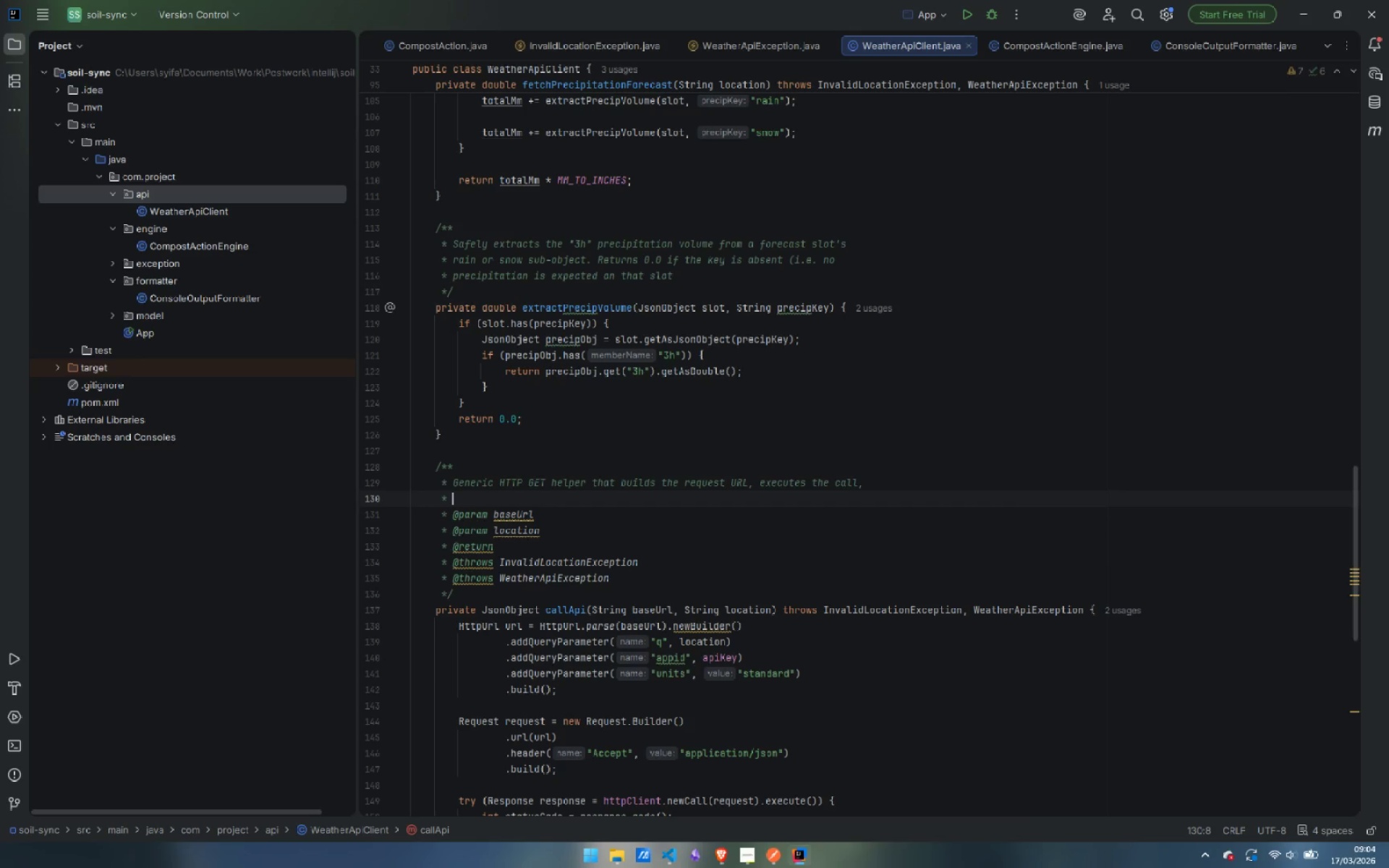 
type(and returns the parsed {})
 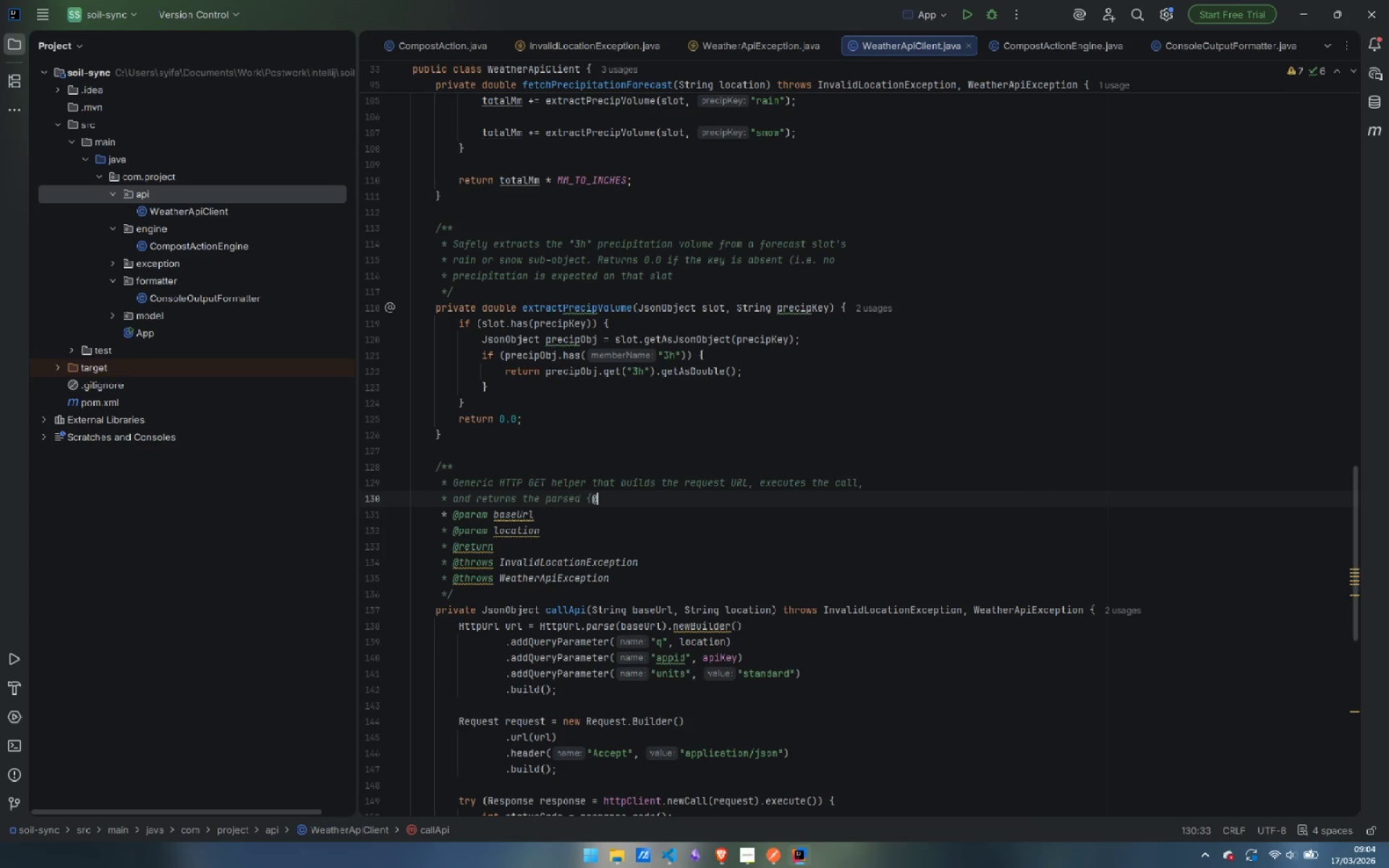 
key(Shift+ArrowLeft)
 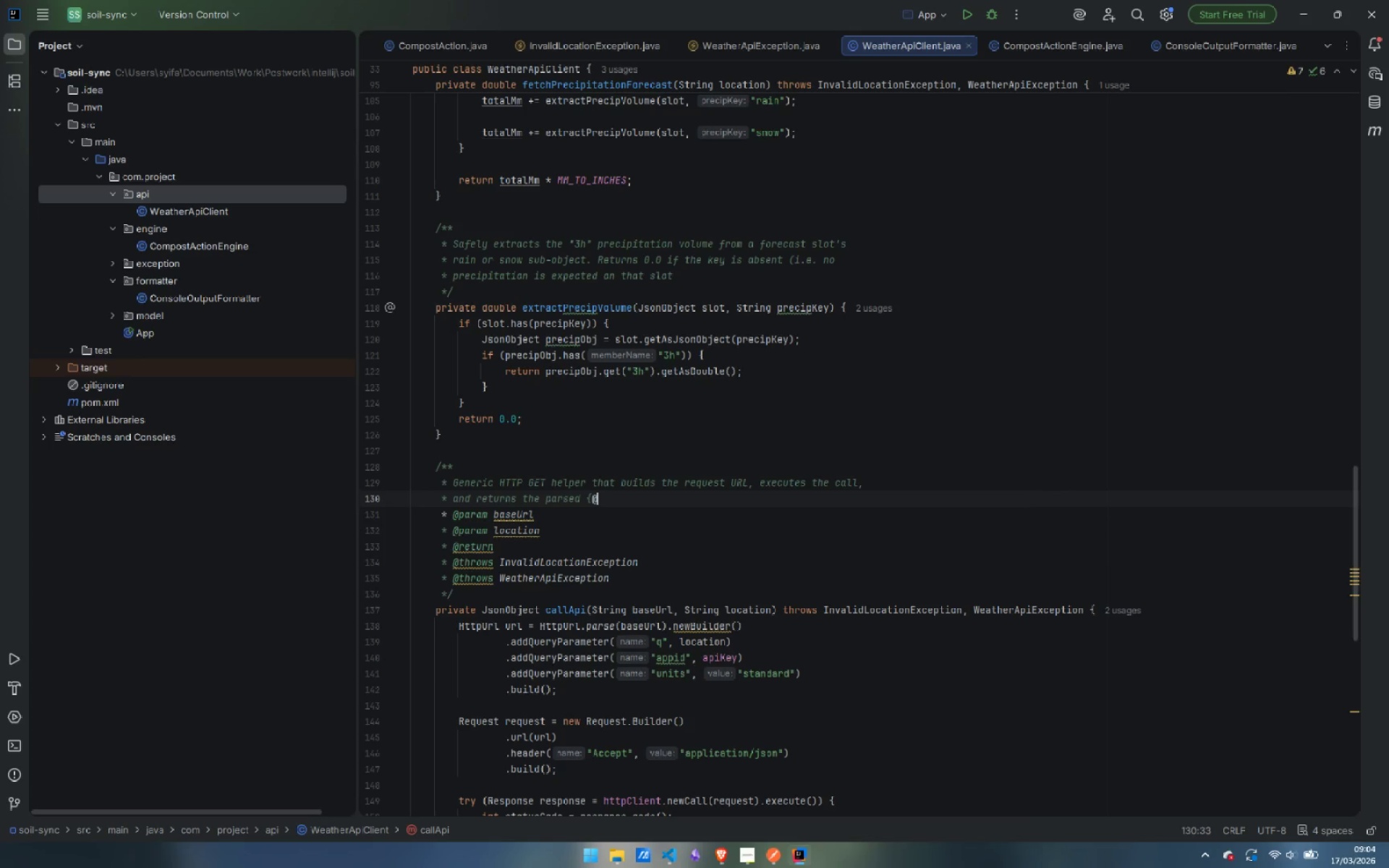 
key(Shift+2)
 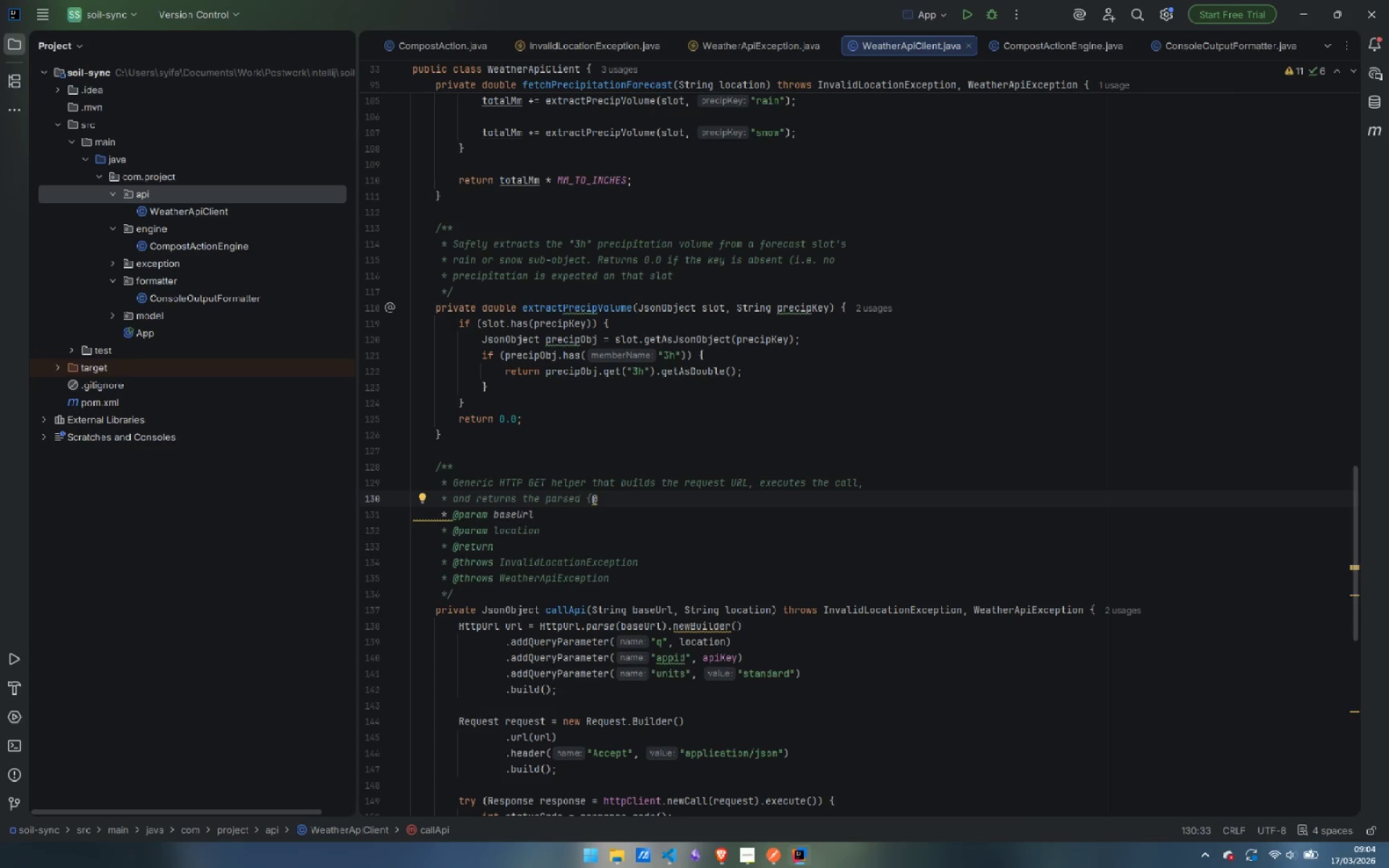 
key(Control+ControlLeft)
 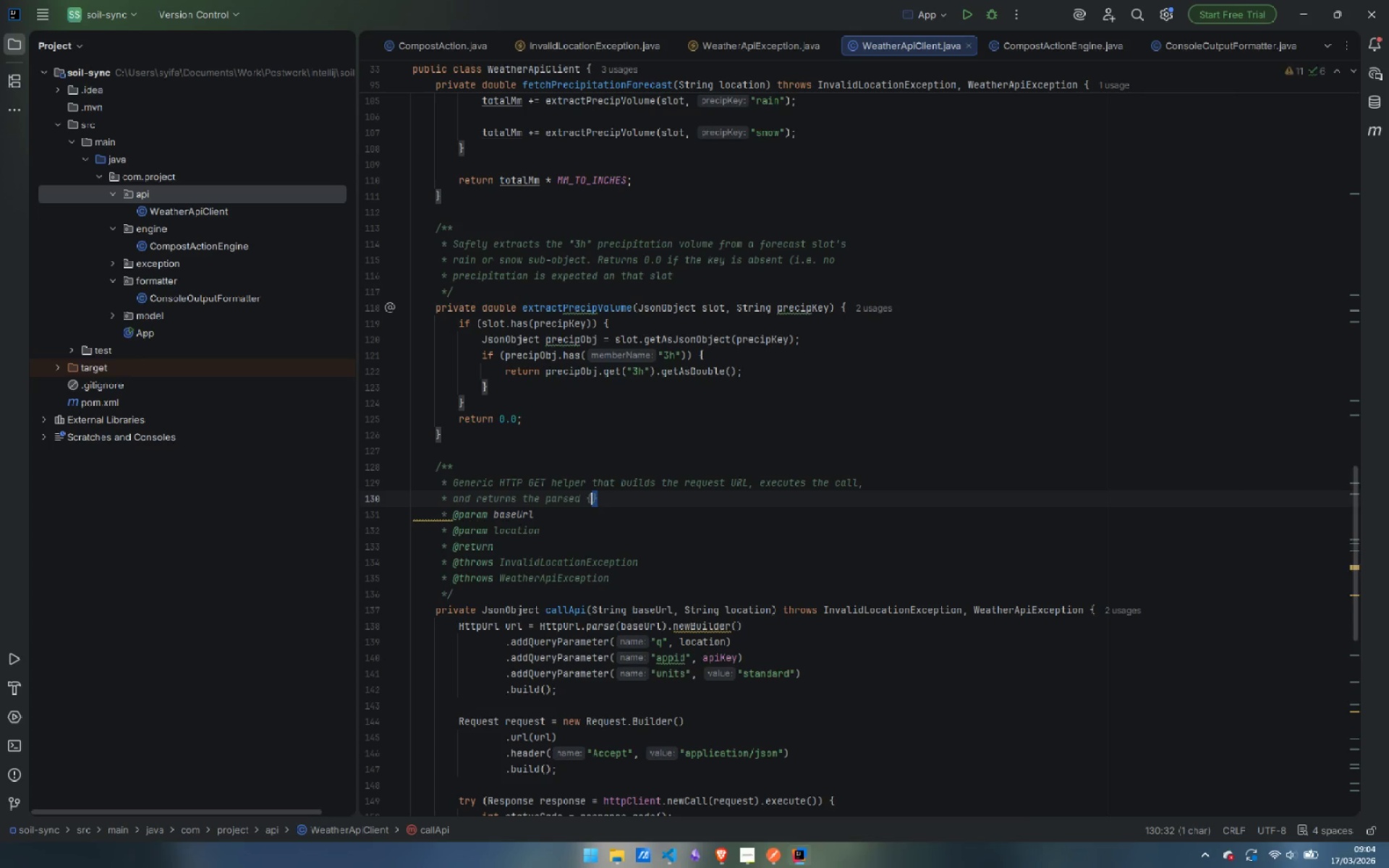 
key(Control+Z)
 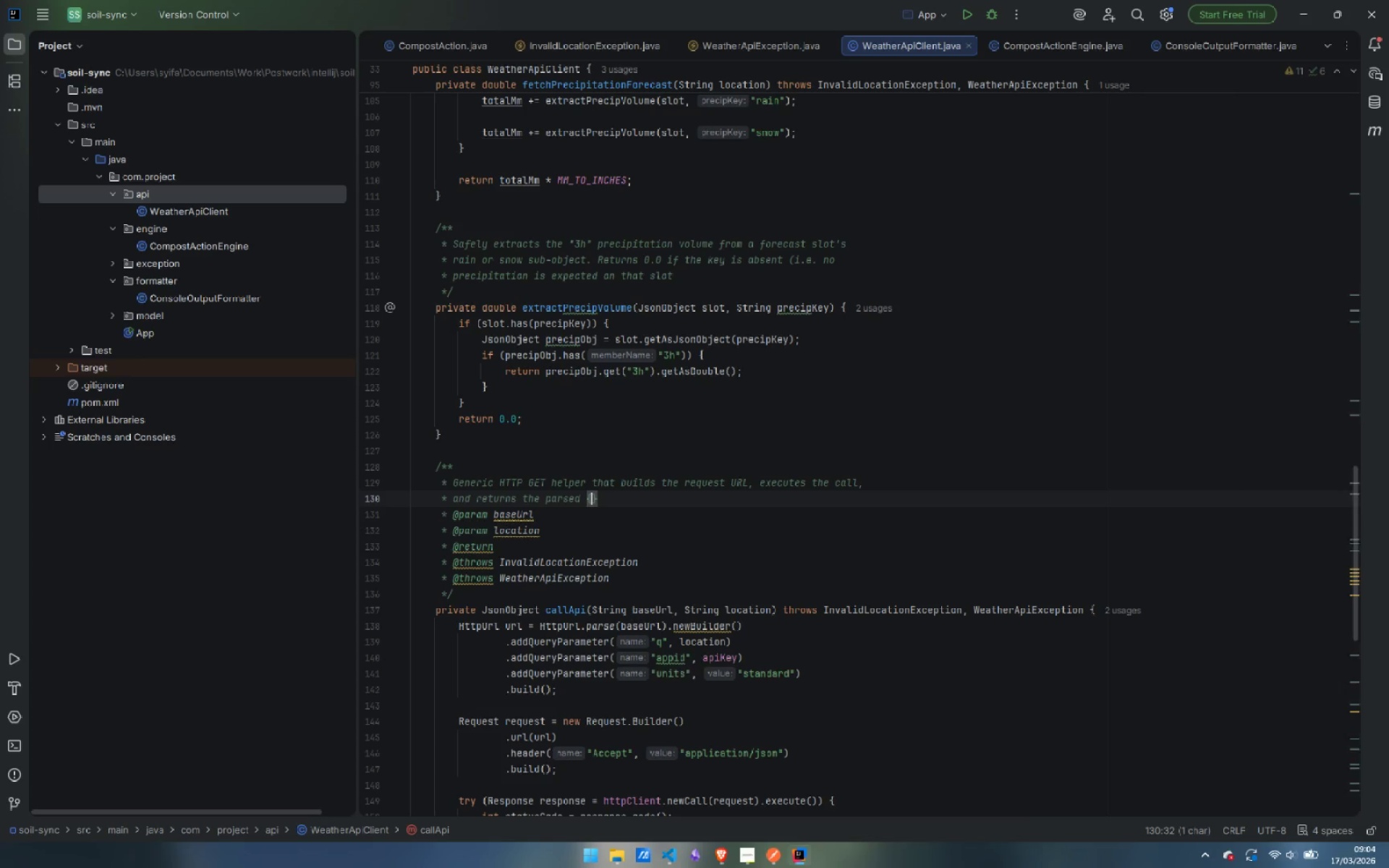 
key(ArrowLeft)
 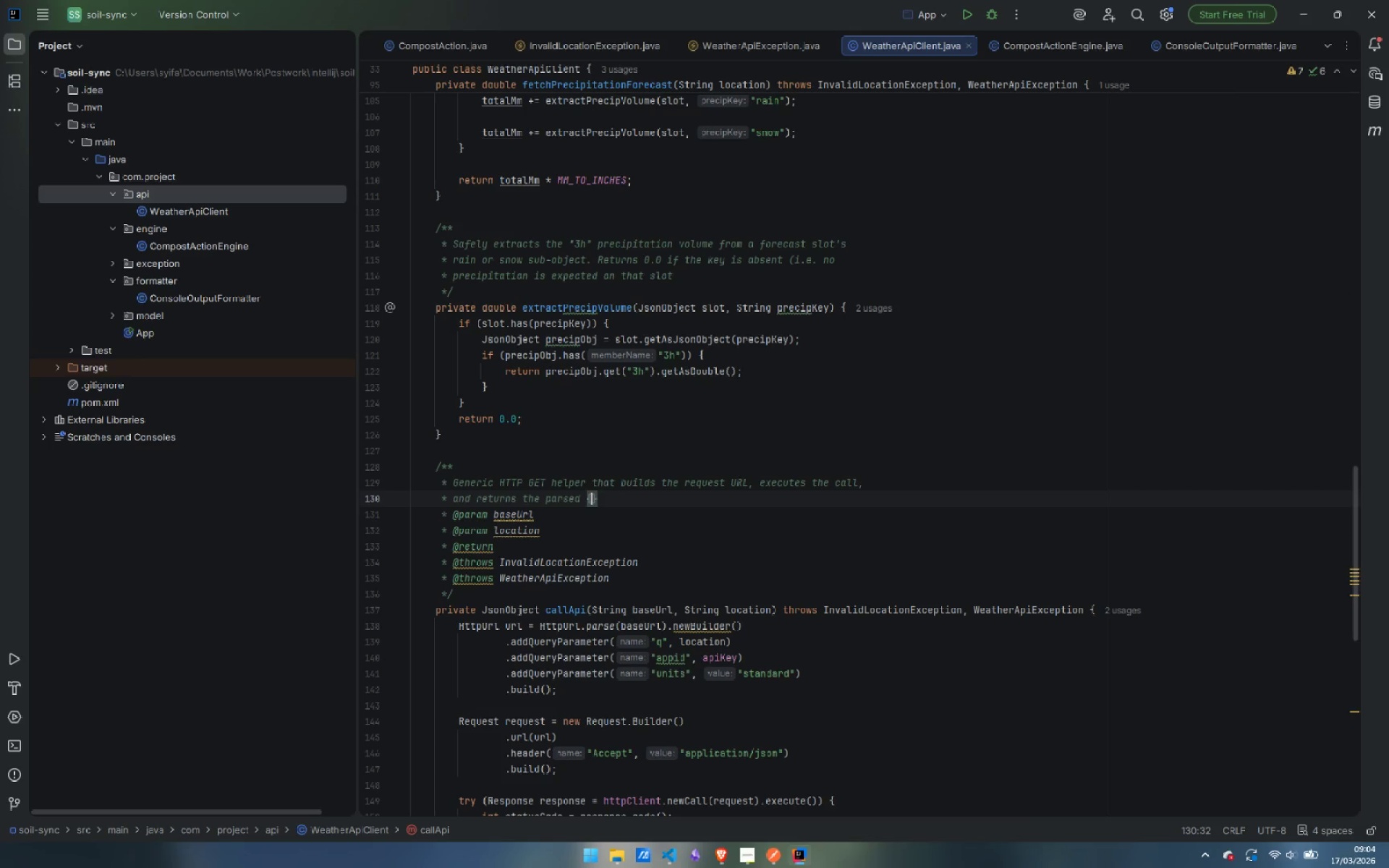 
type(@link Json)
 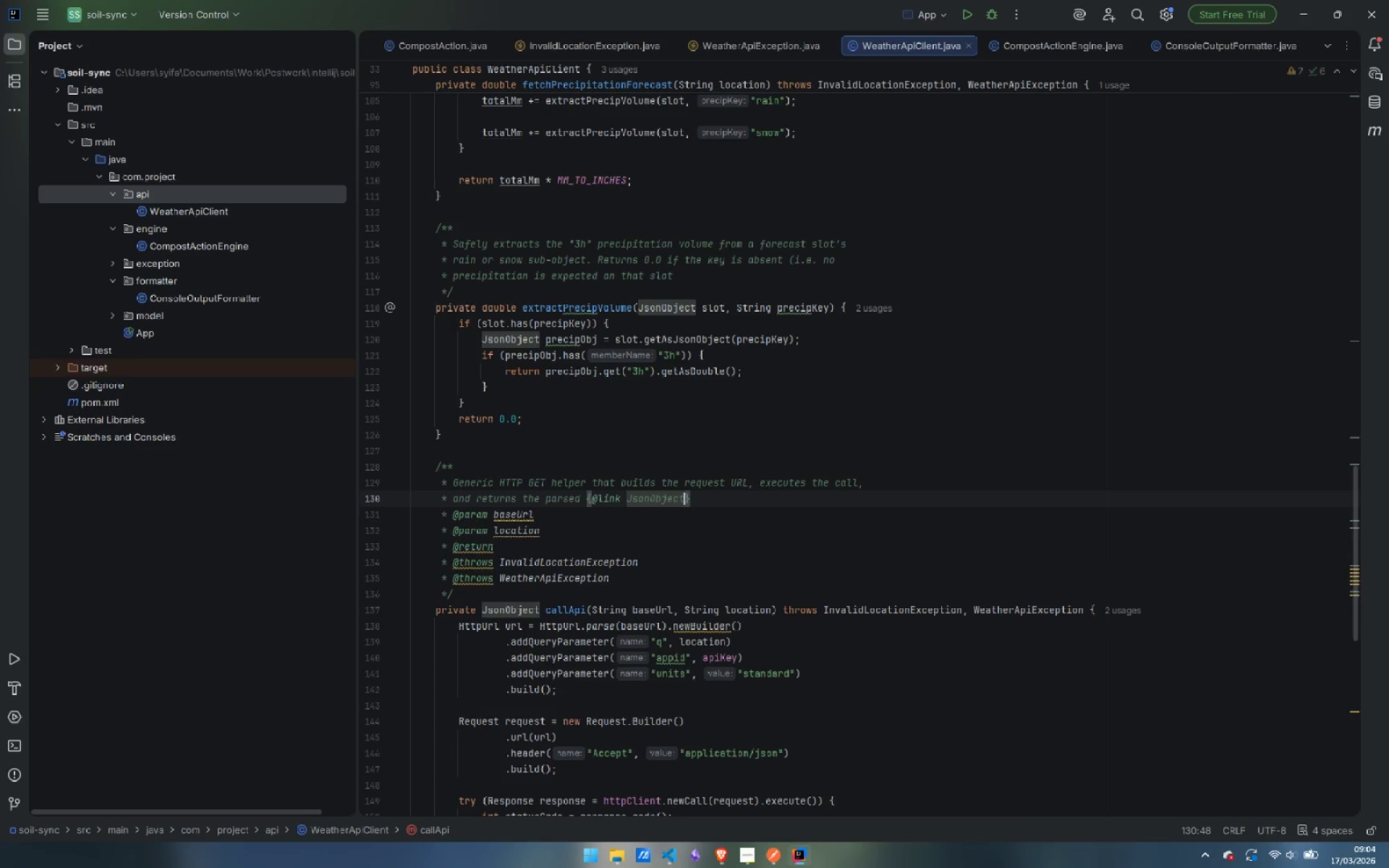 
 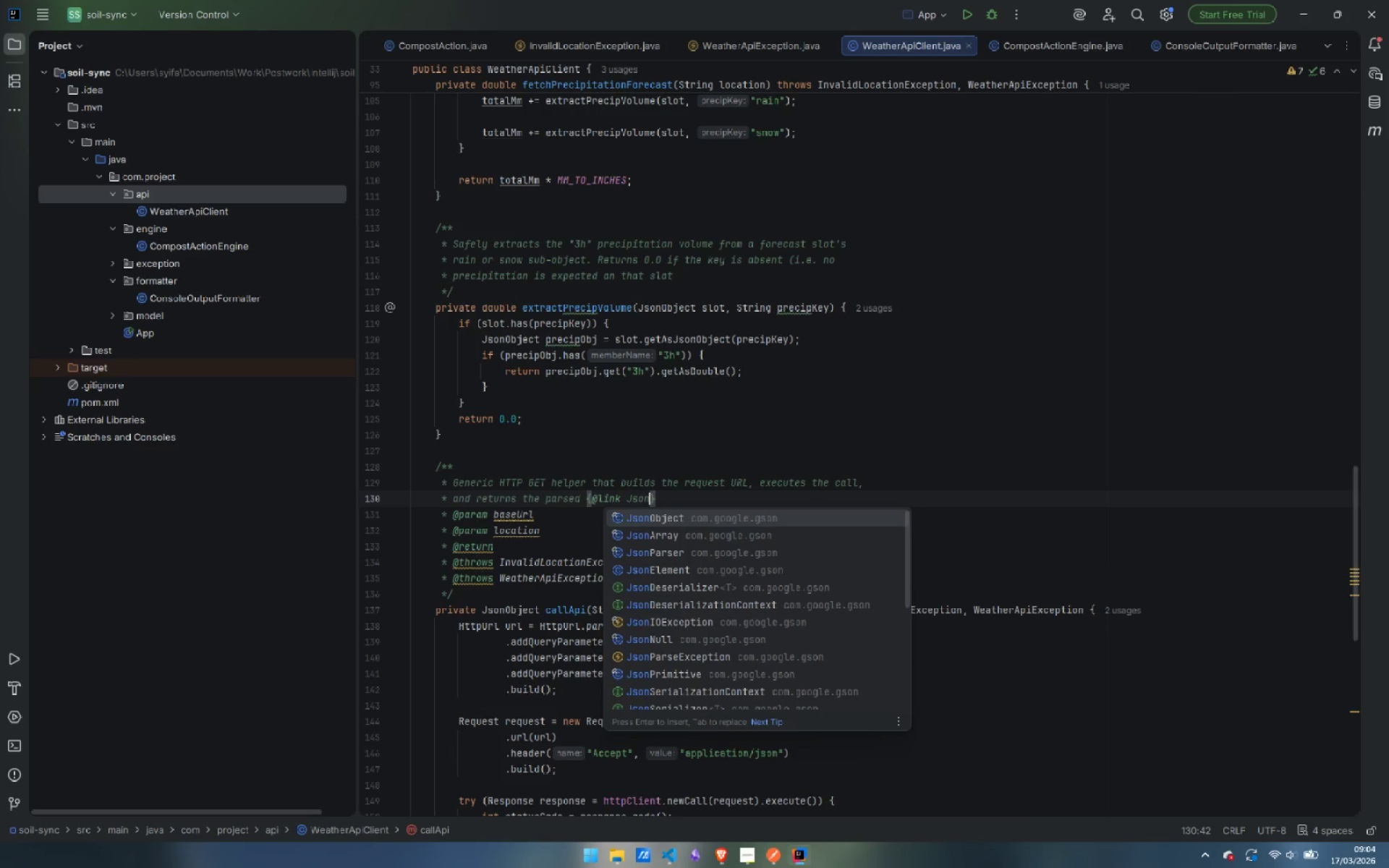 
key(Enter)
 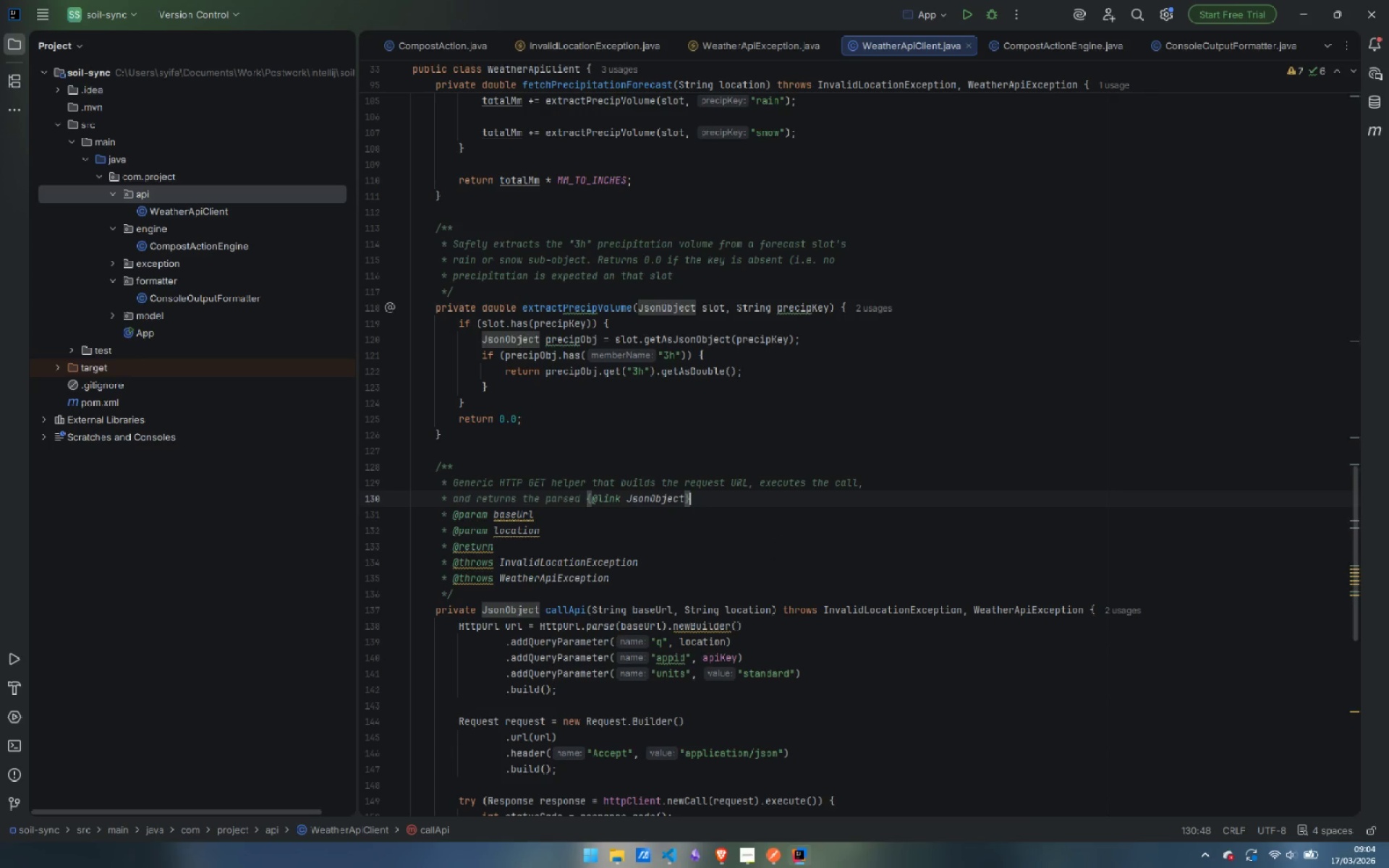 
key(ArrowRight)
 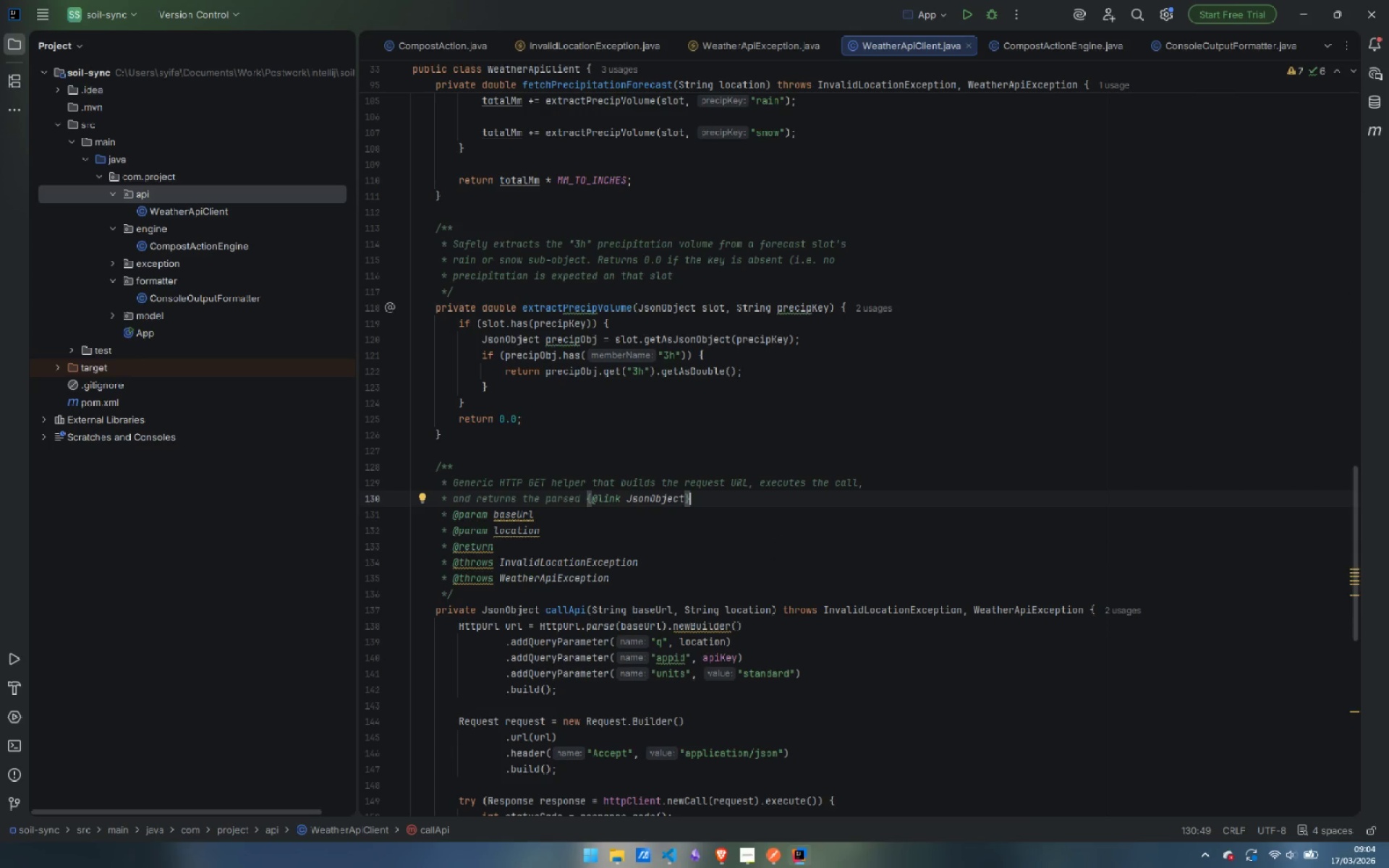 
key(Period)
 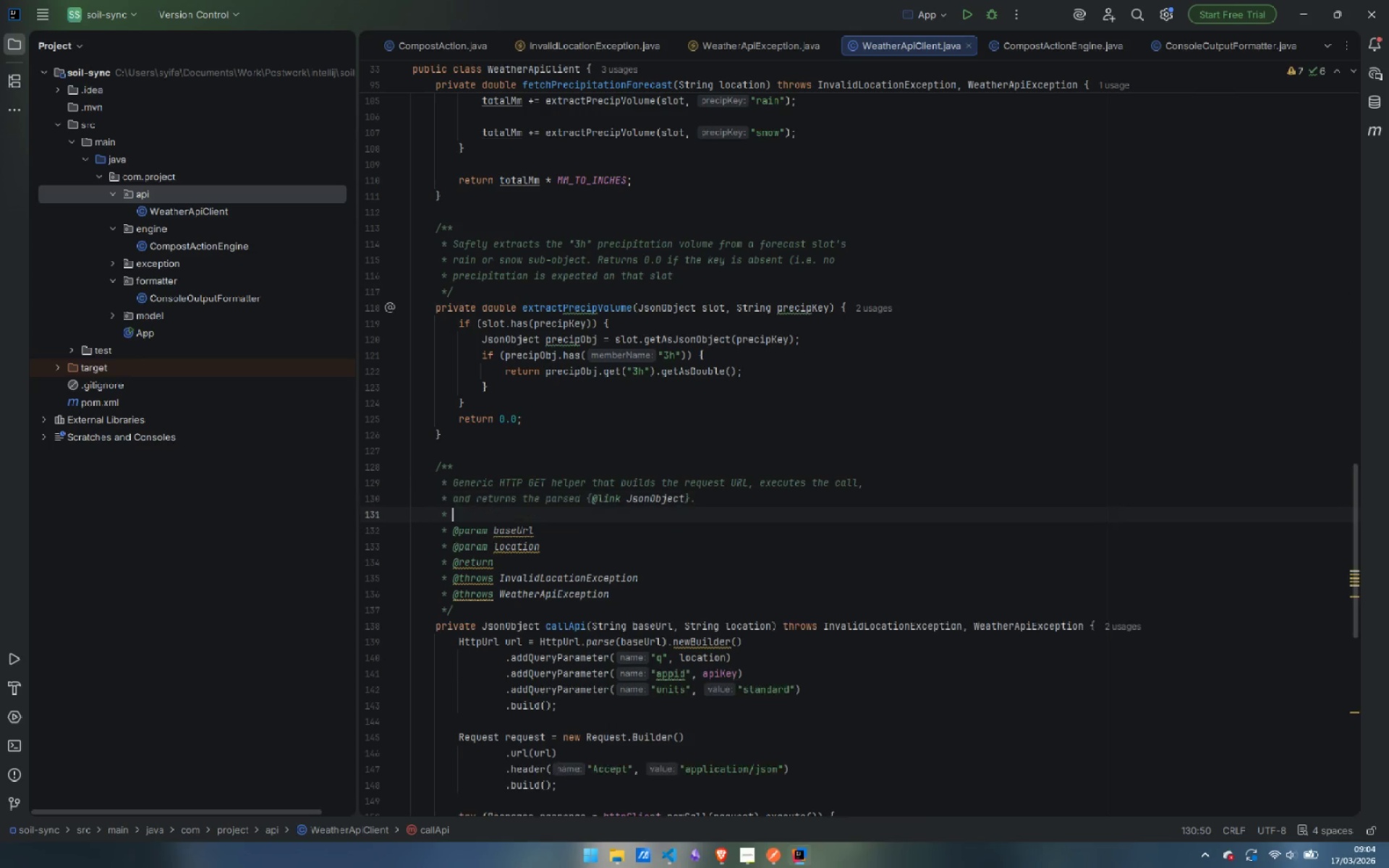 
key(Enter)
 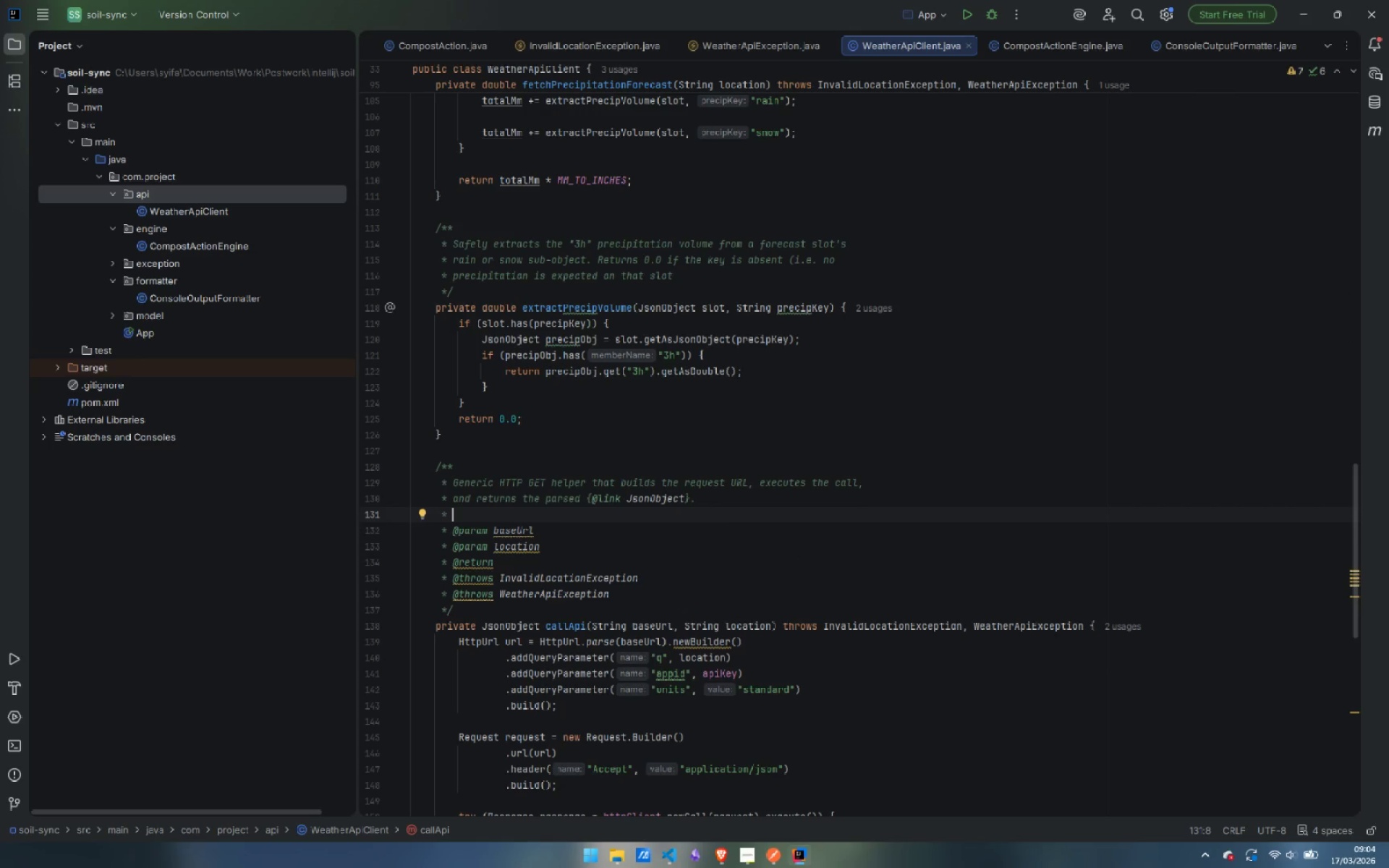 
key(Enter)
 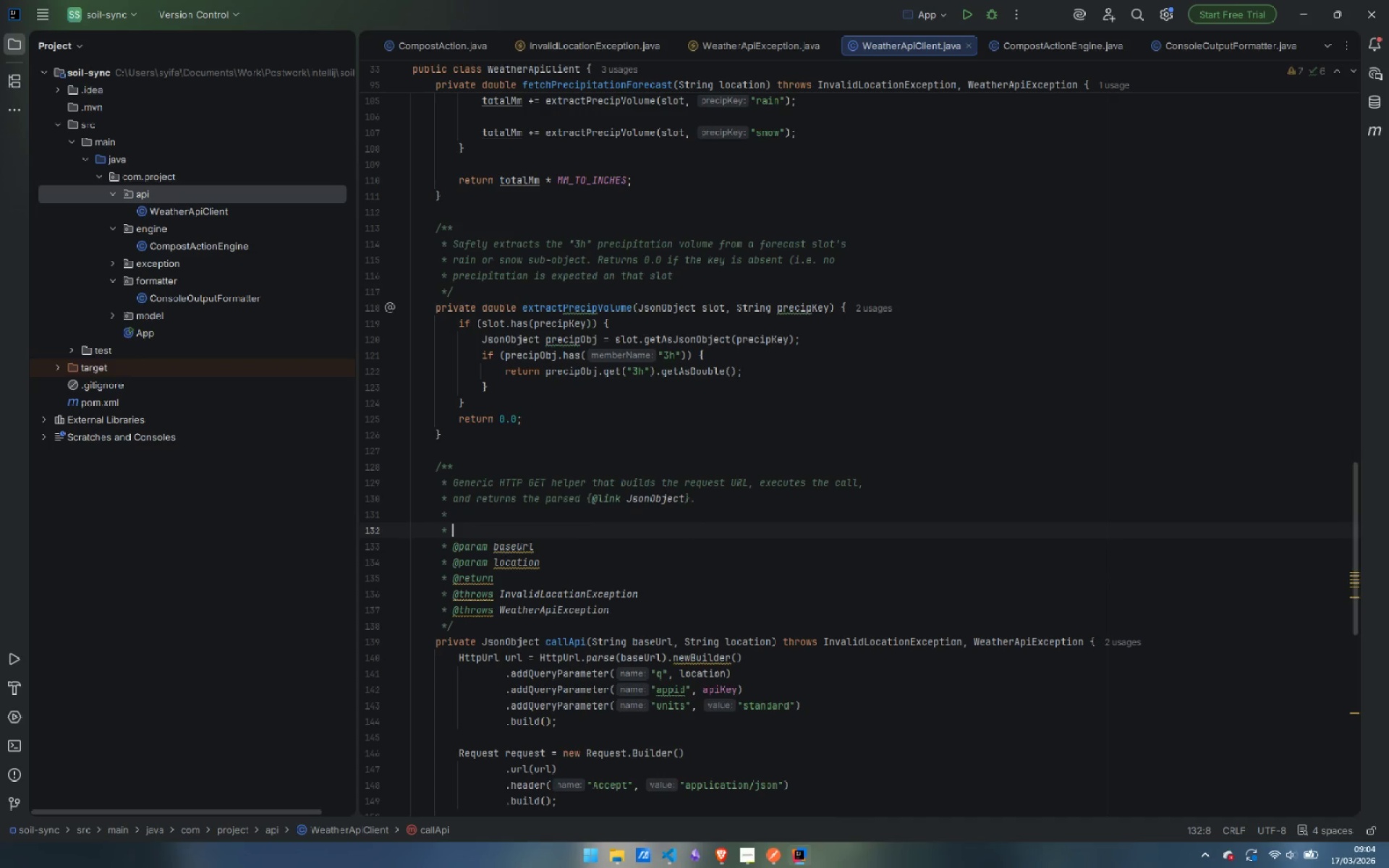 
key(Shift+Comma)
 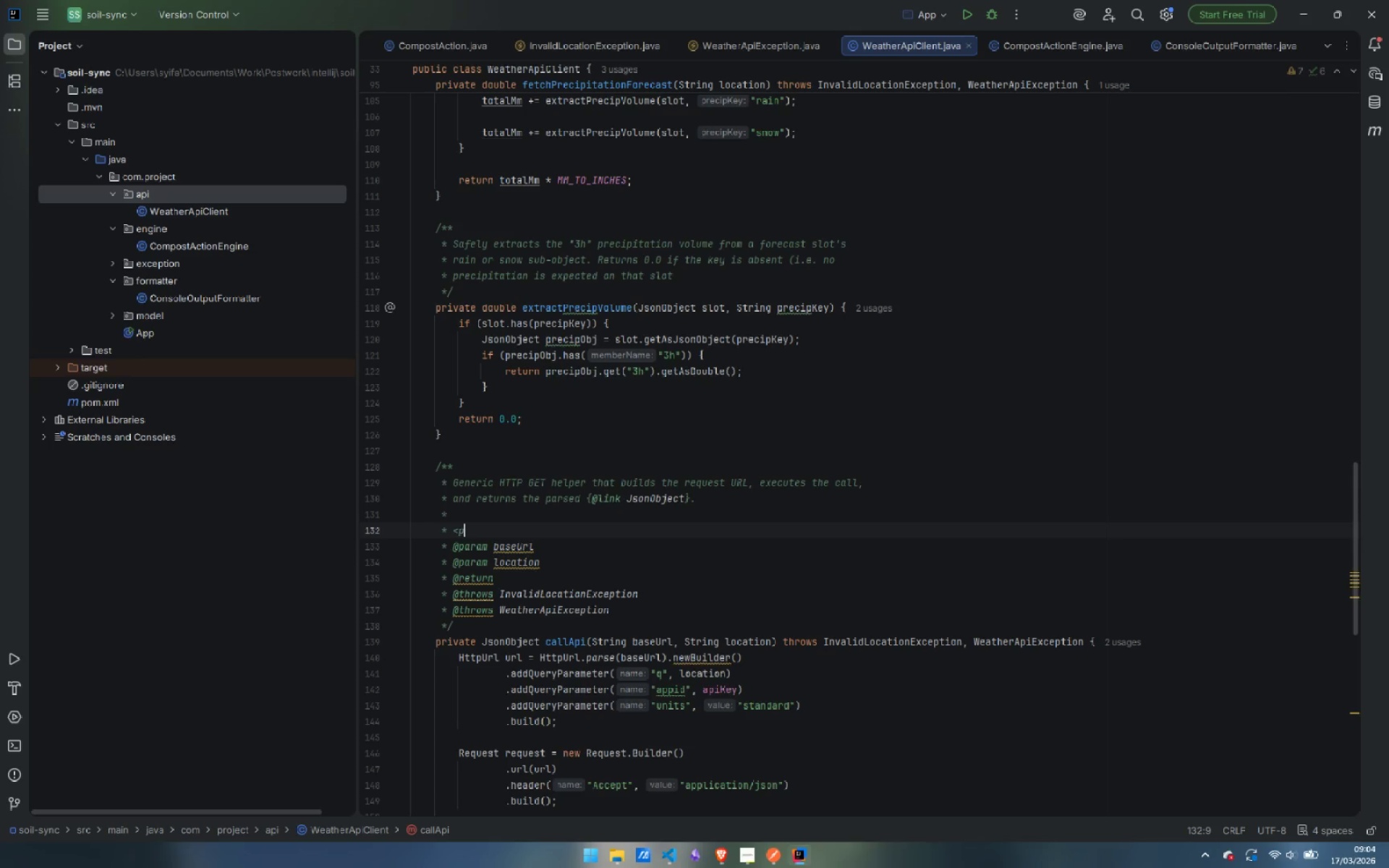 
key(P)
 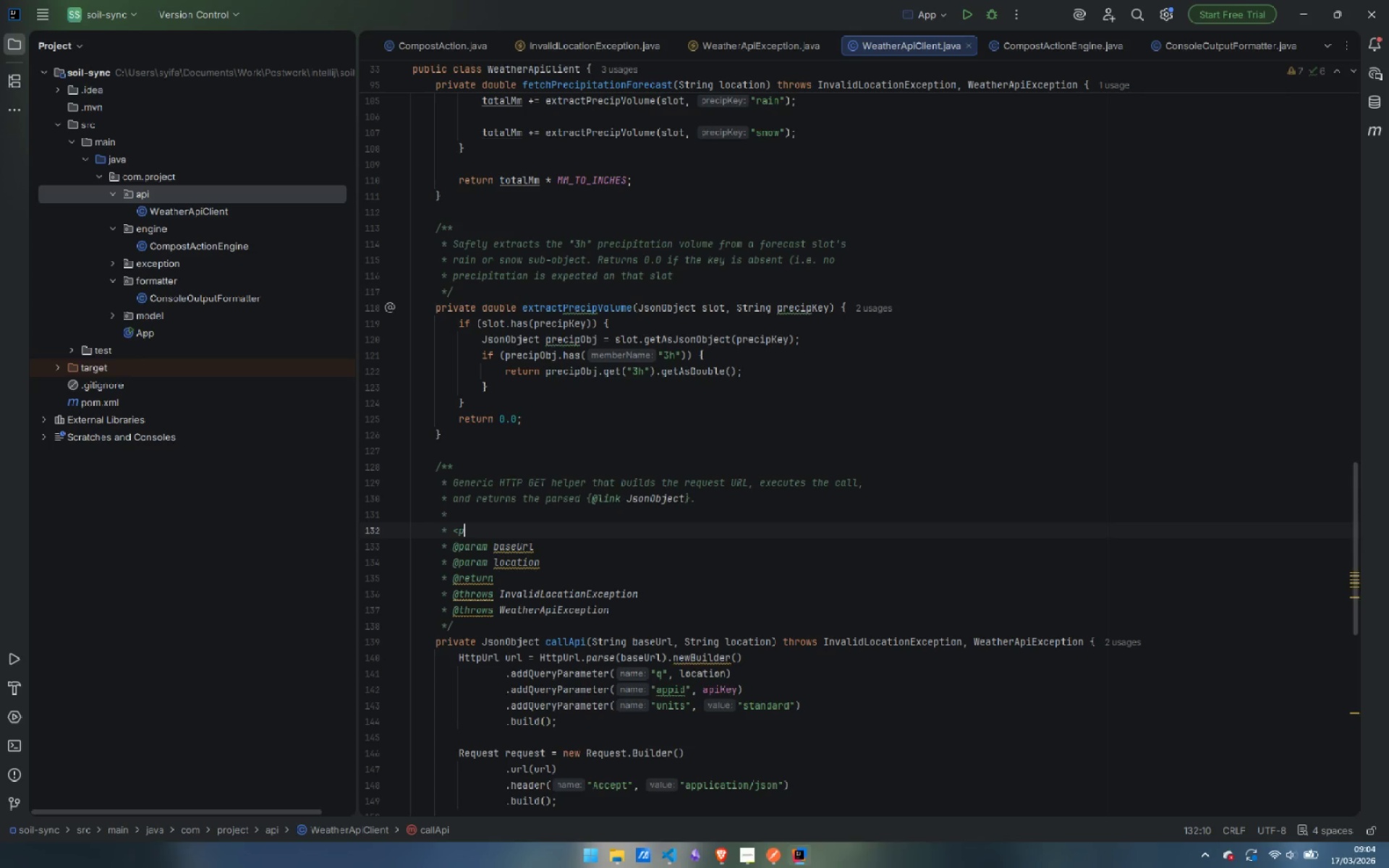 
key(Shift+ShiftLeft)
 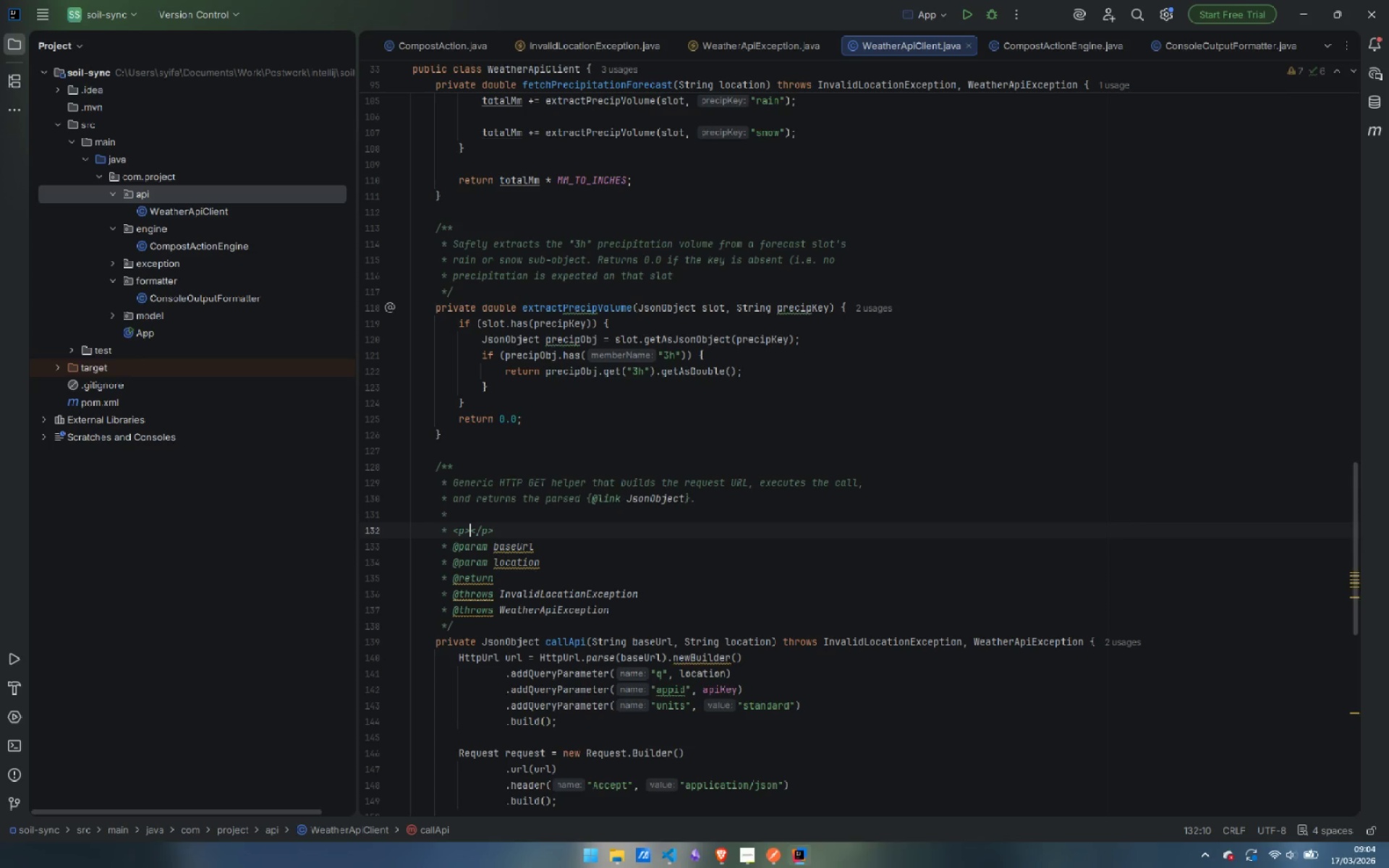 
key(Shift+Period)
 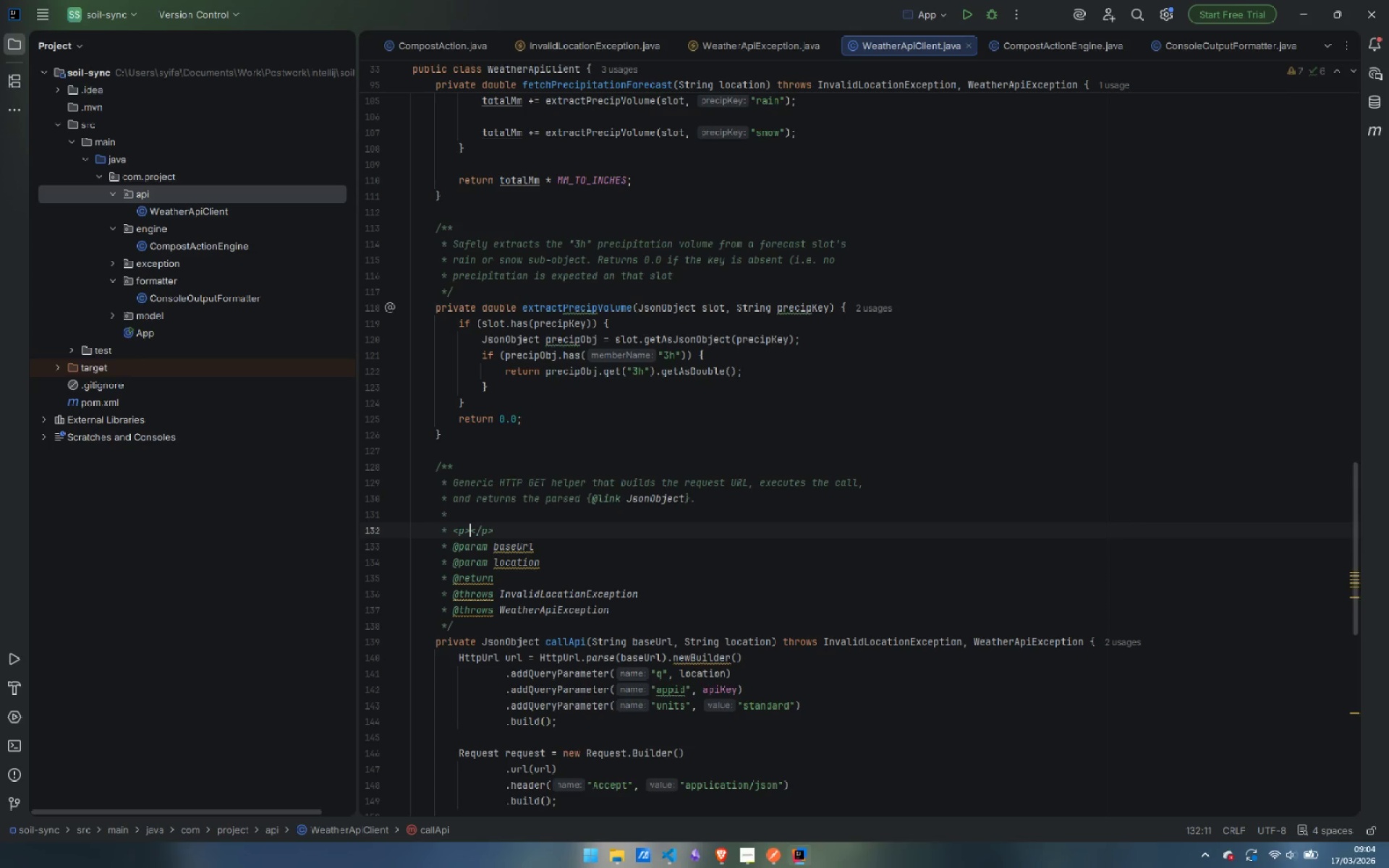 
hold_key(key=ControlLeft, duration=0.42)
 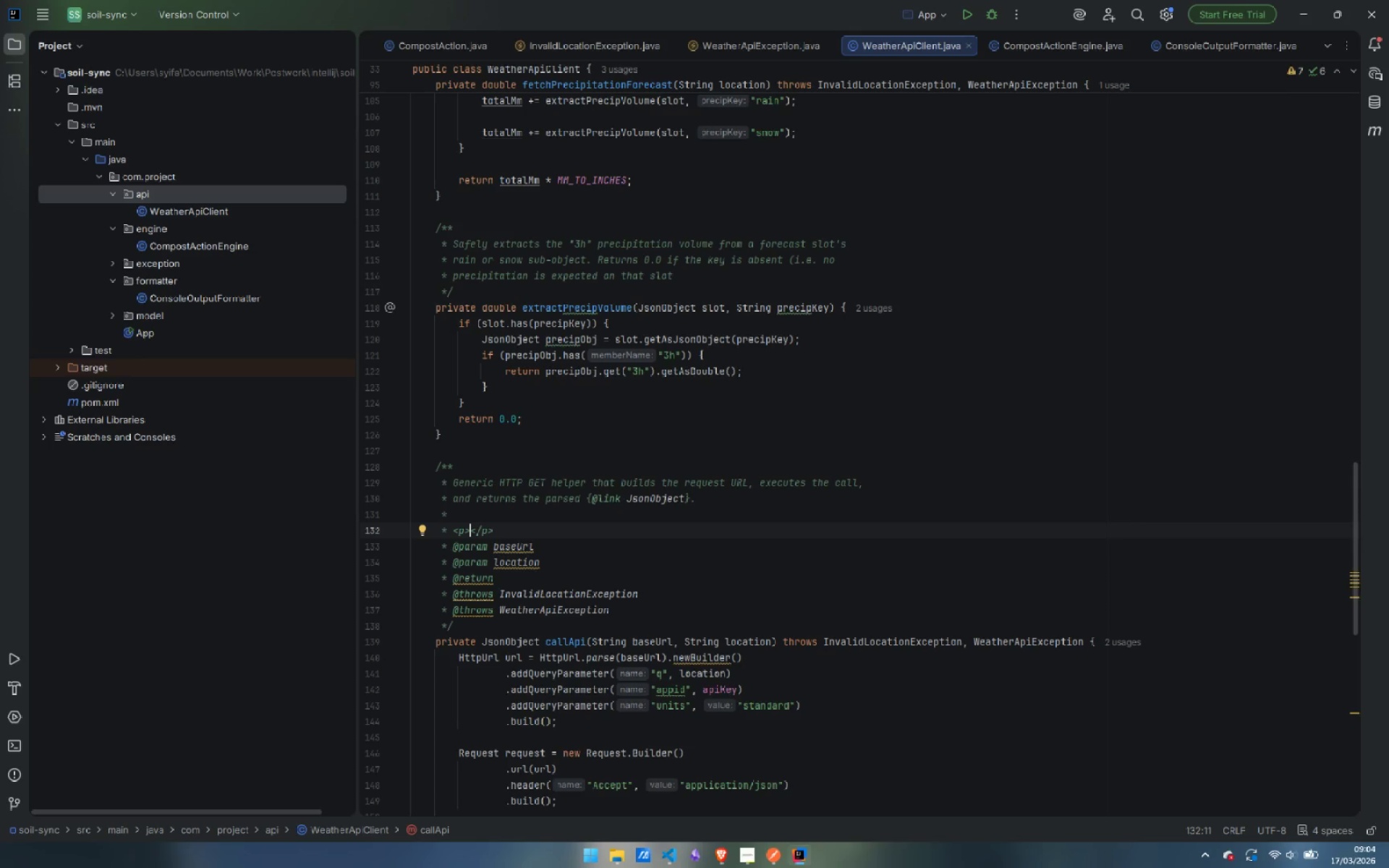 
key(Control+Shift+ArrowRight)
 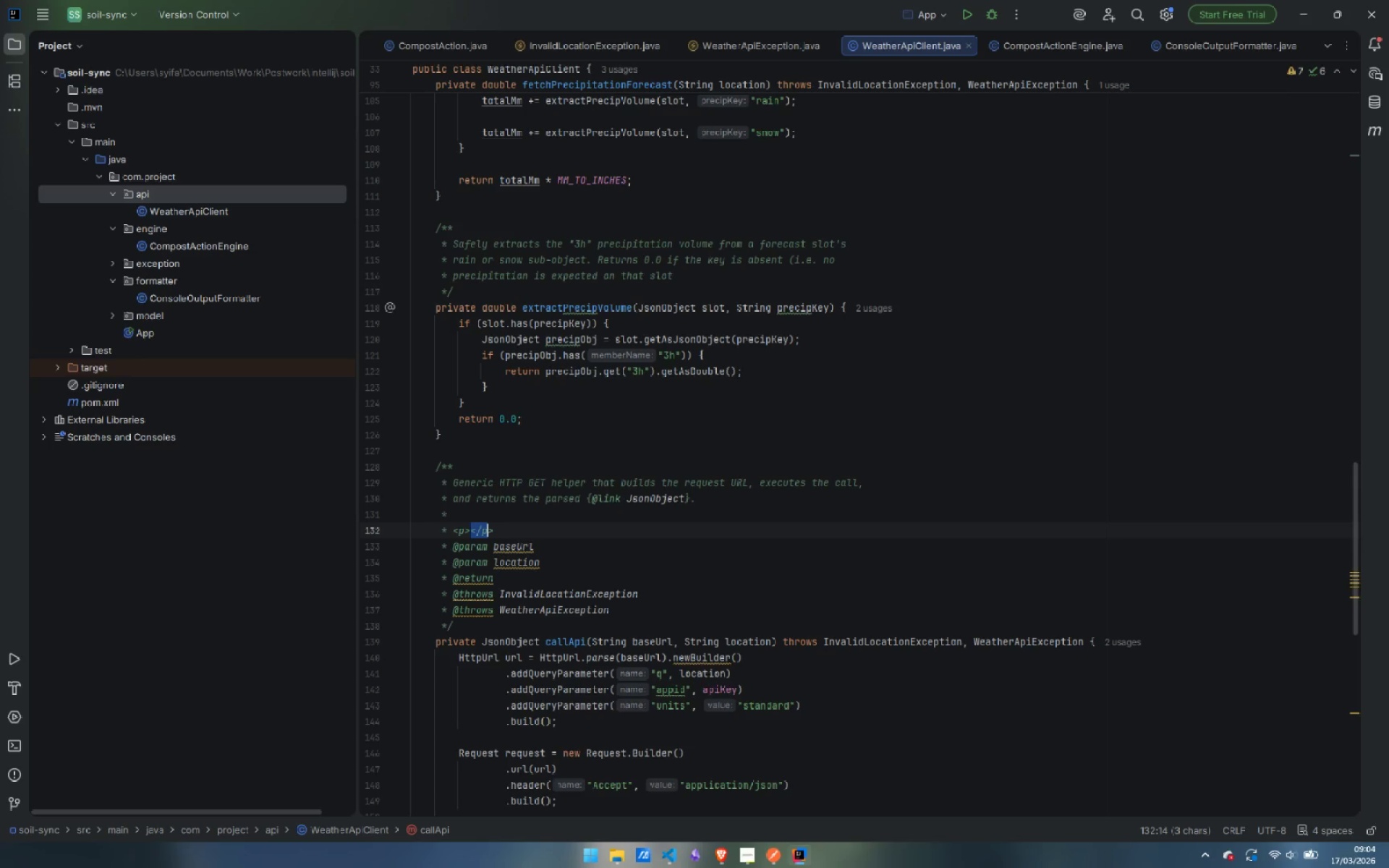 
key(Control+Shift+ArrowRight)
 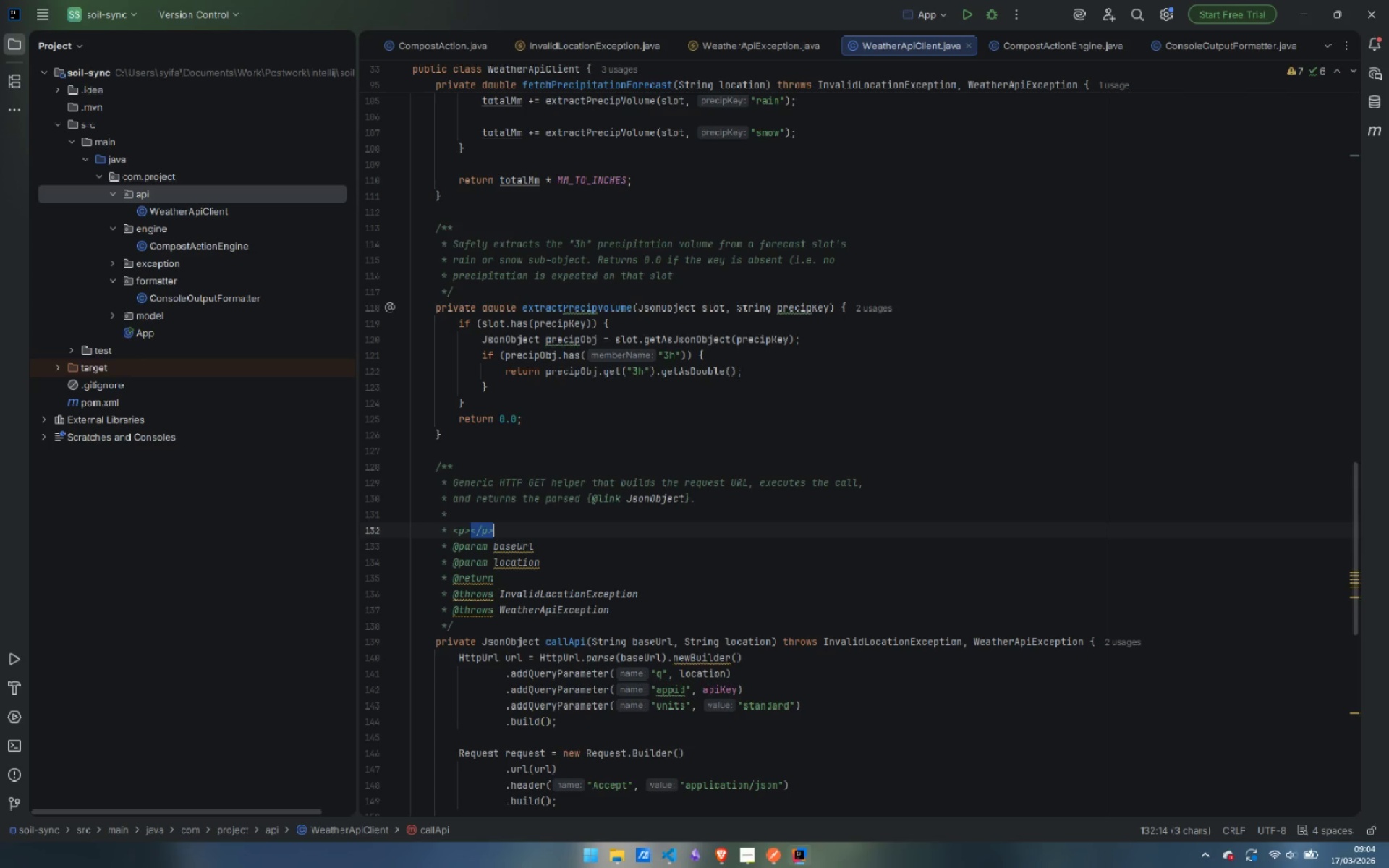 
key(Shift+ArrowRight)
 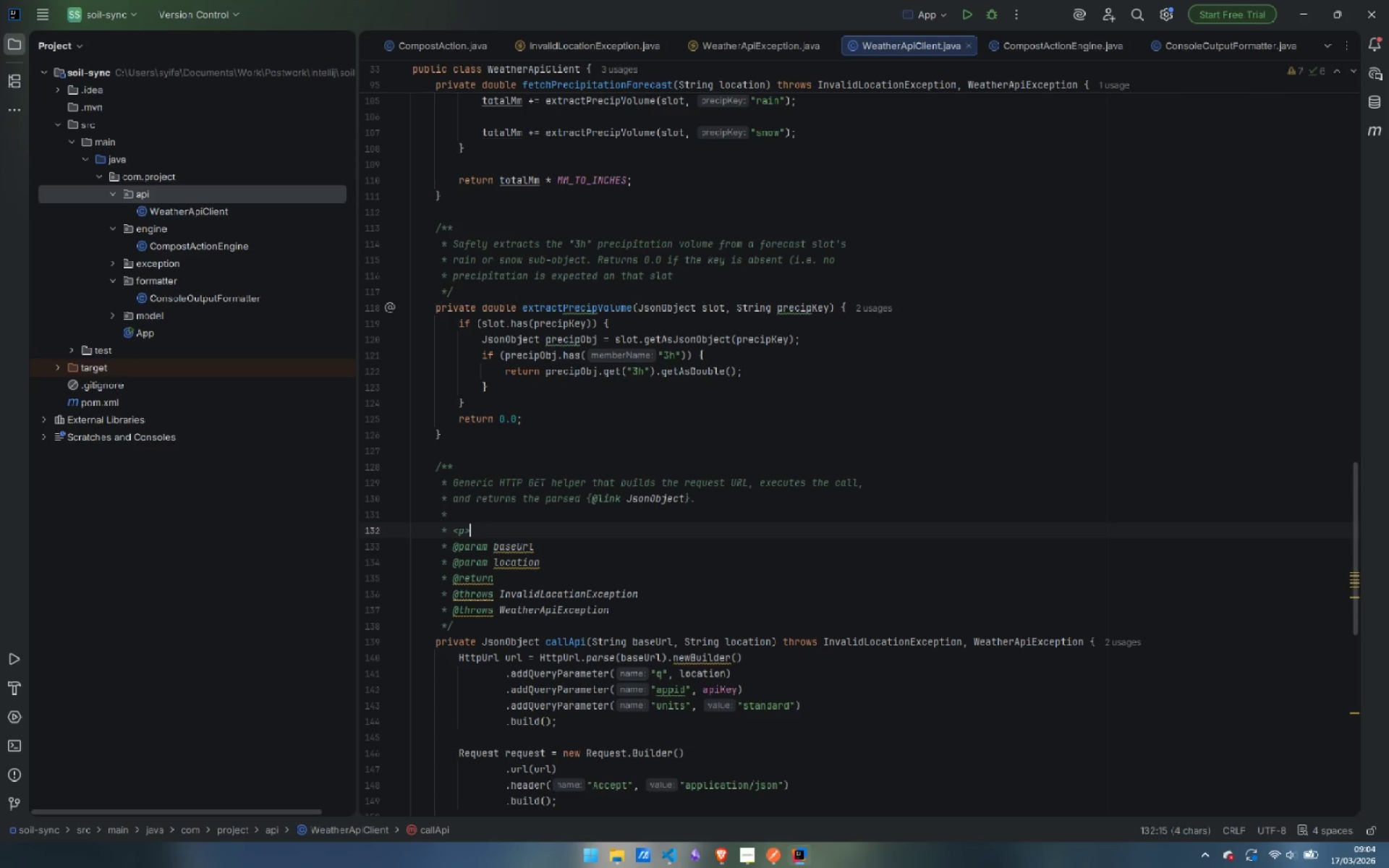 
key(Backspace)
type(Error C)
key(Backspace)
type(conditions handled here:)
 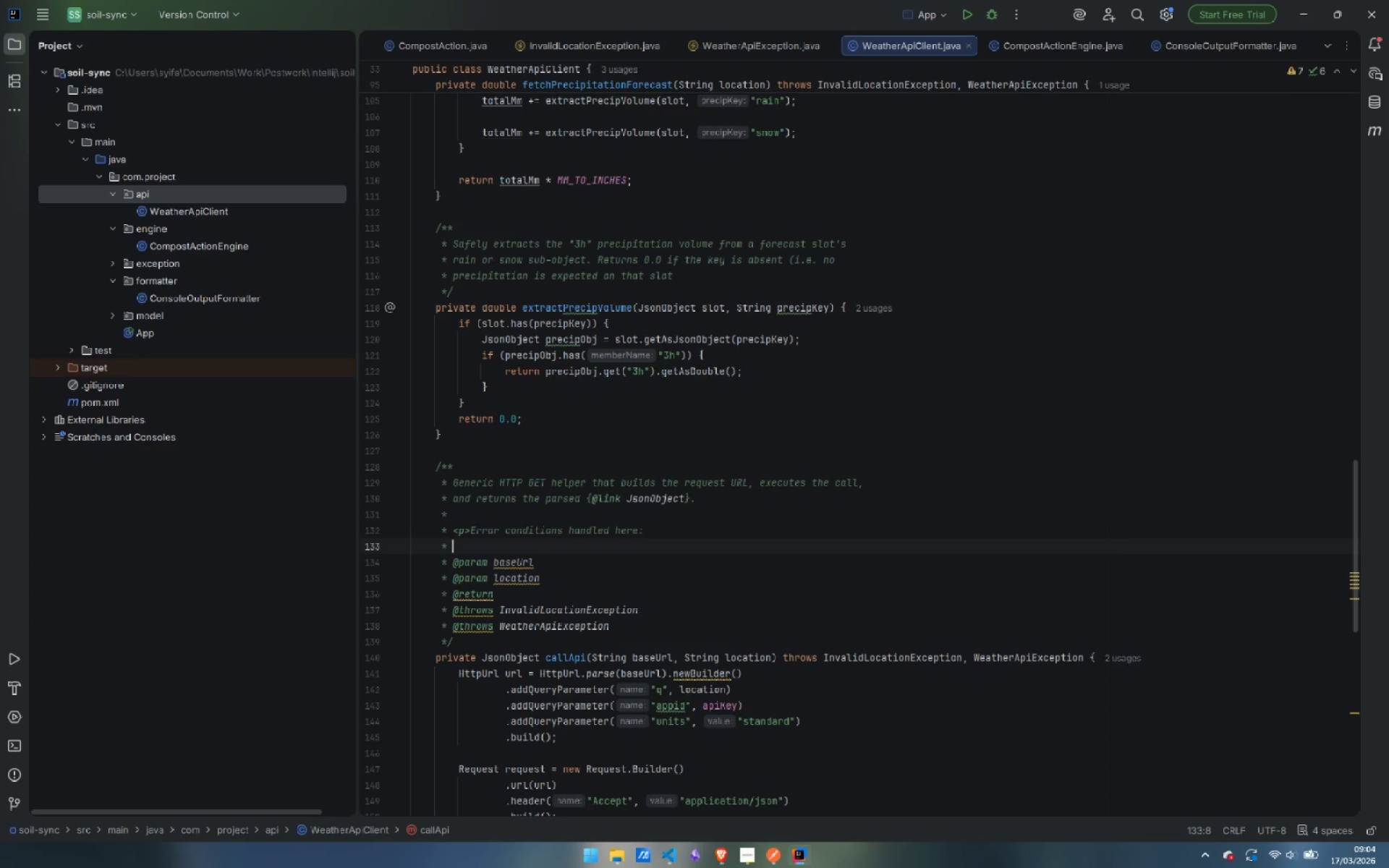 
 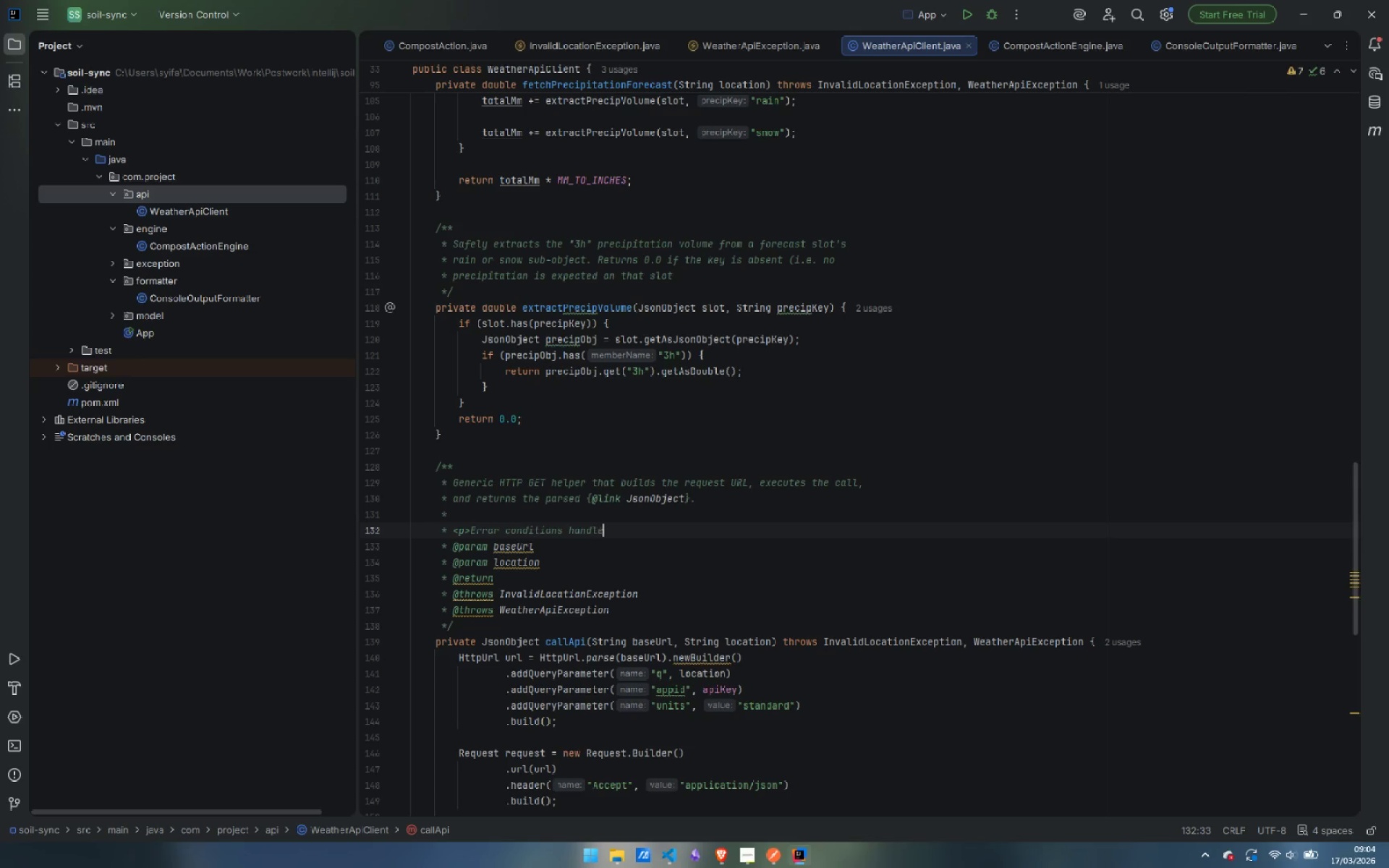 
key(Enter)
 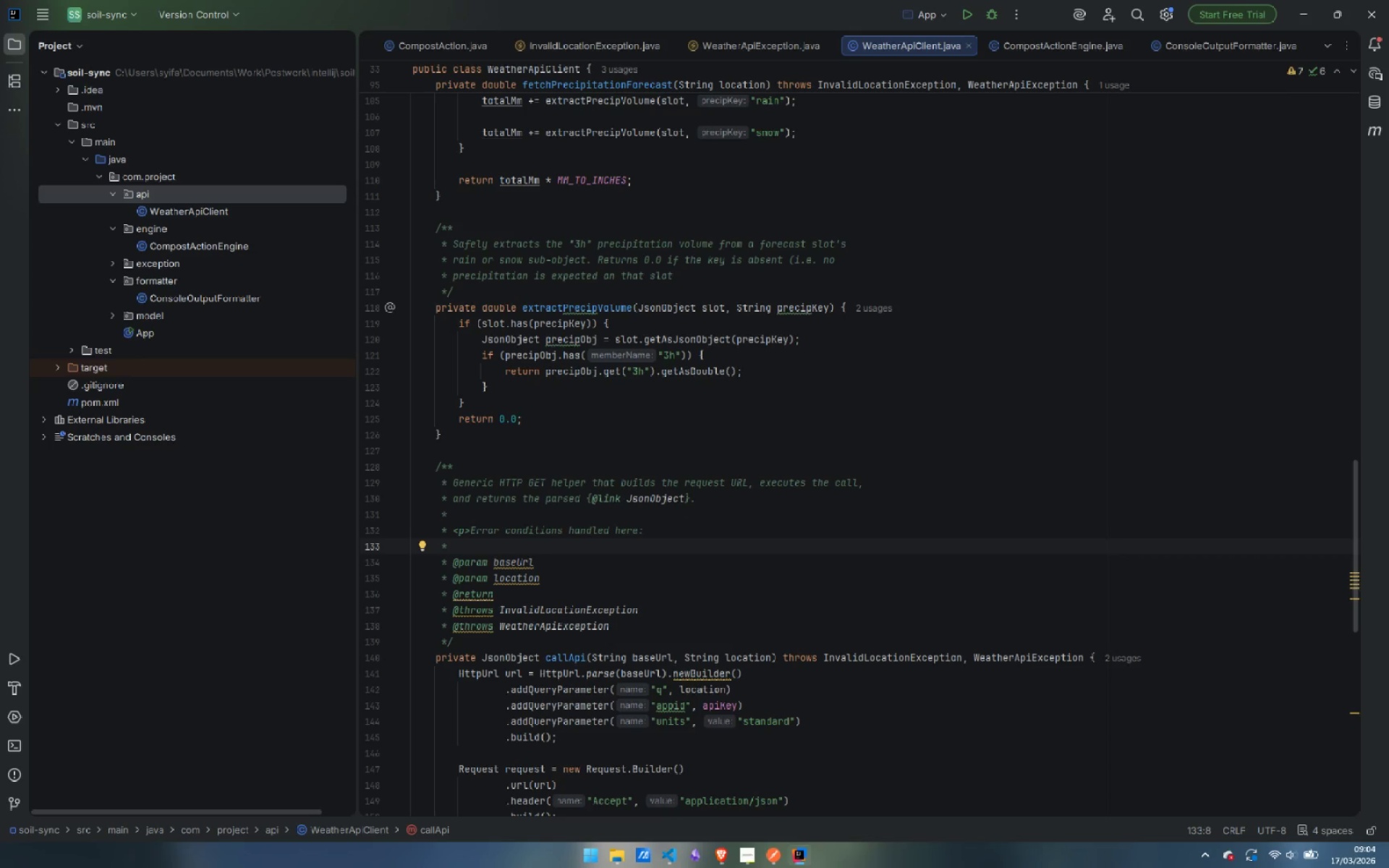 
key(ArrowDown)
 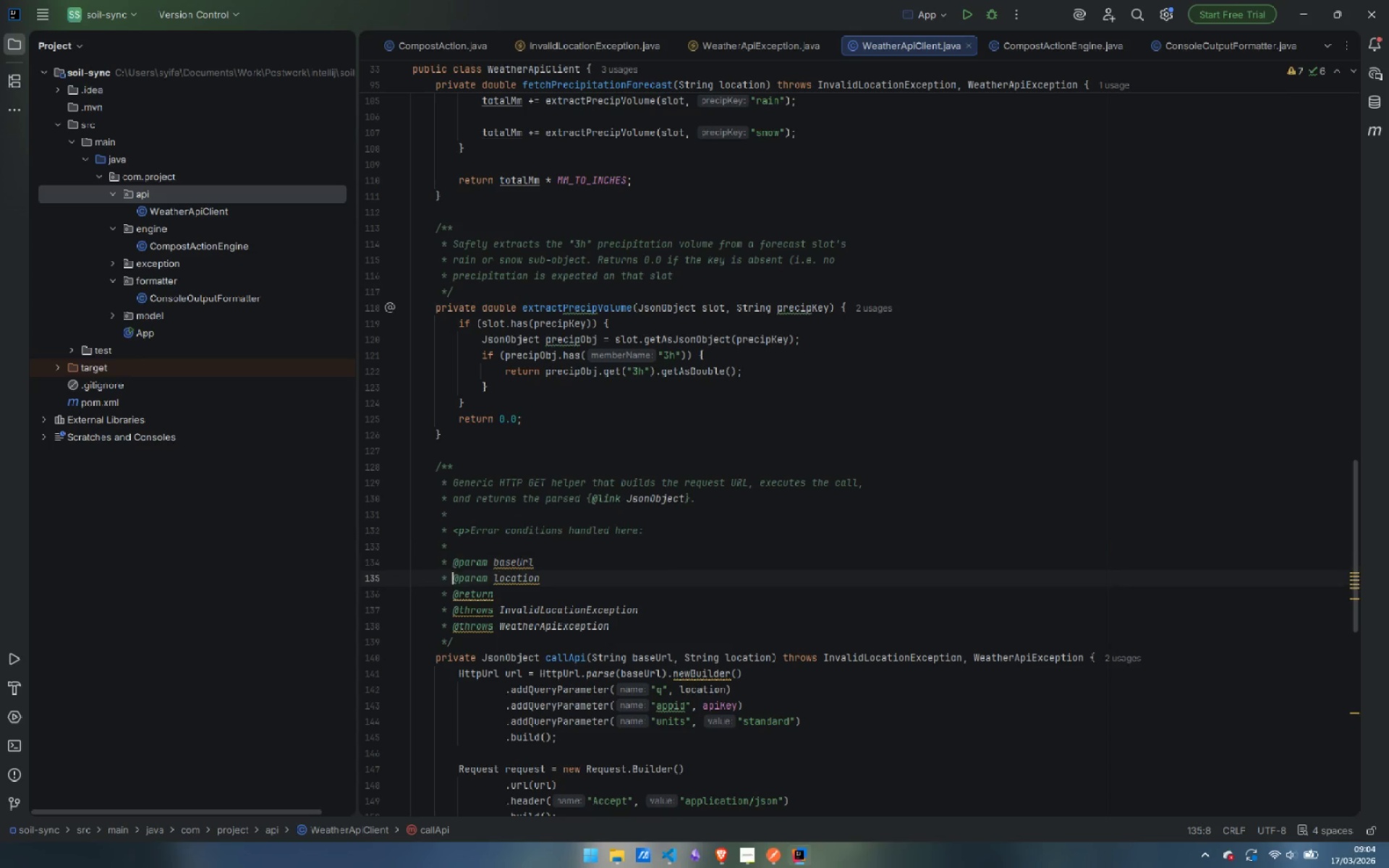 
key(ArrowDown)
 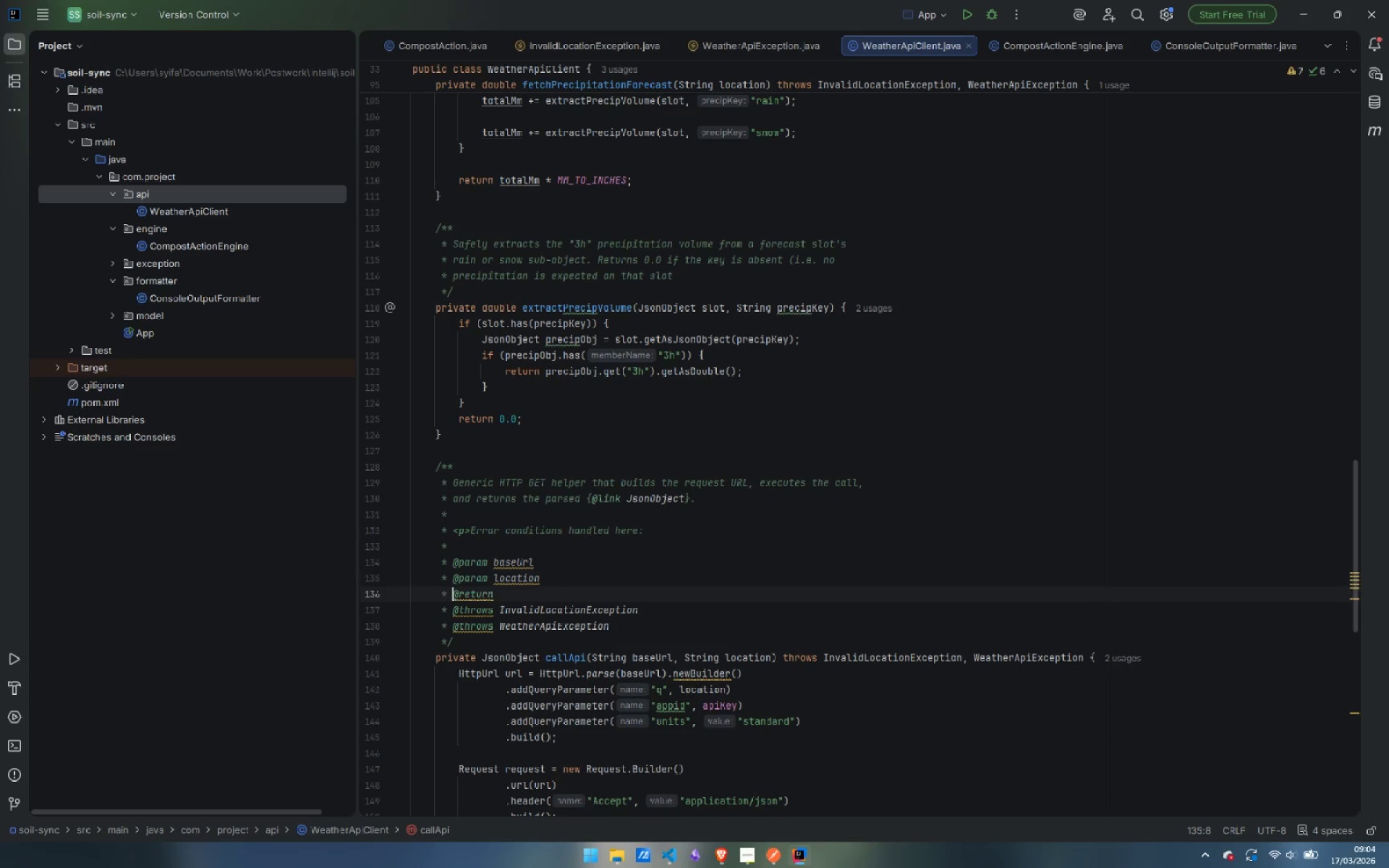 
key(ArrowDown)
 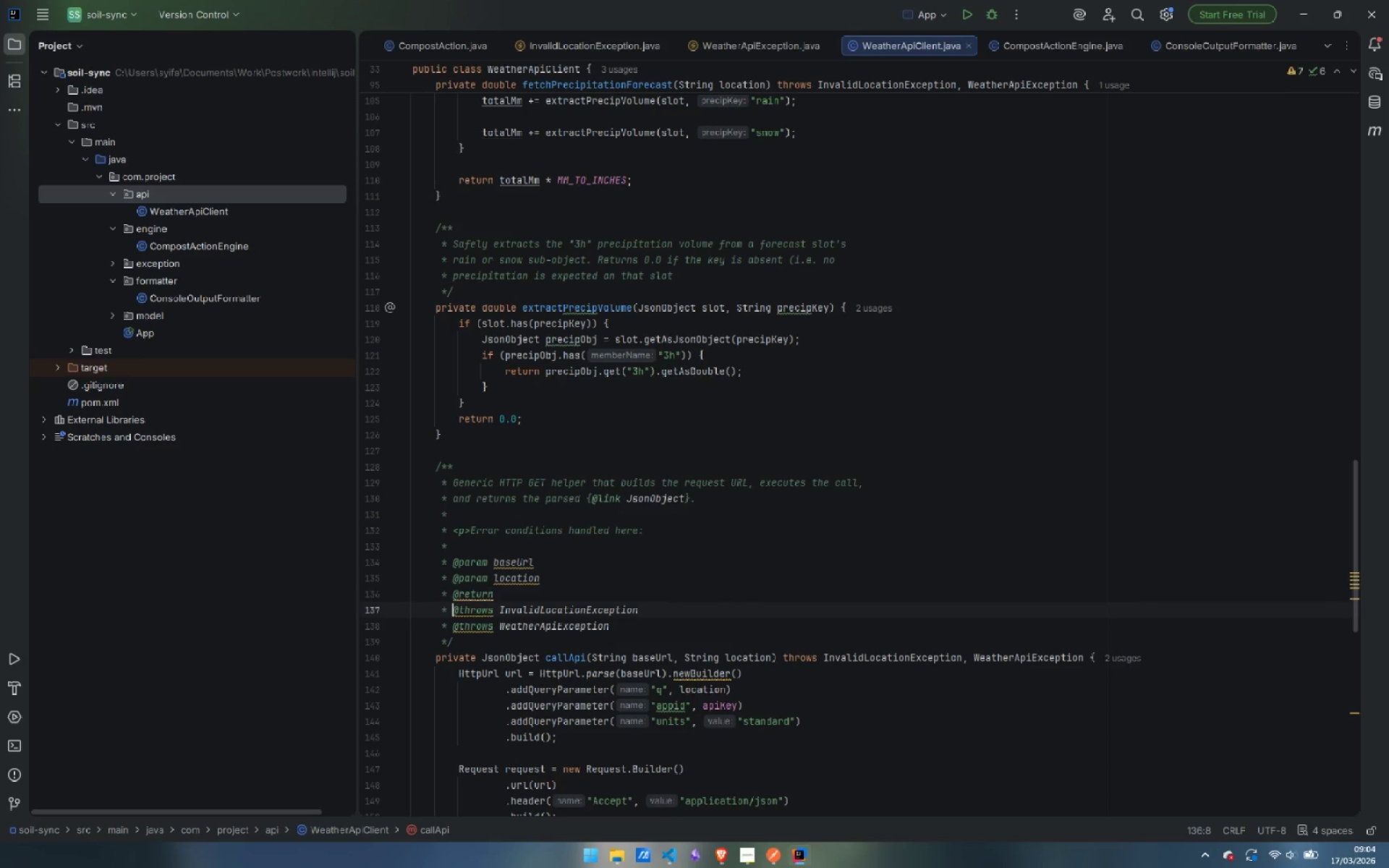 
key(ArrowDown)
 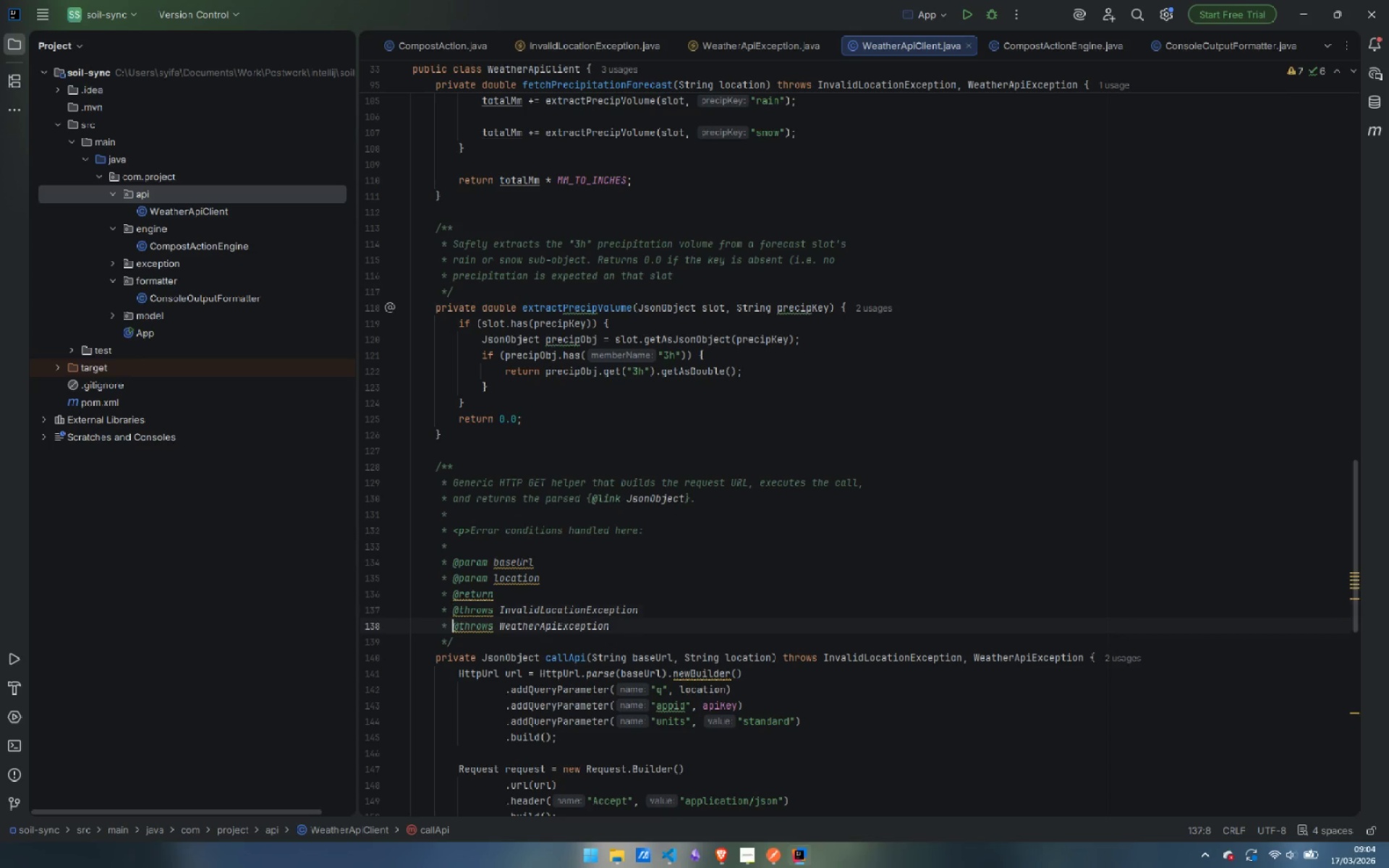 
key(ArrowDown)
 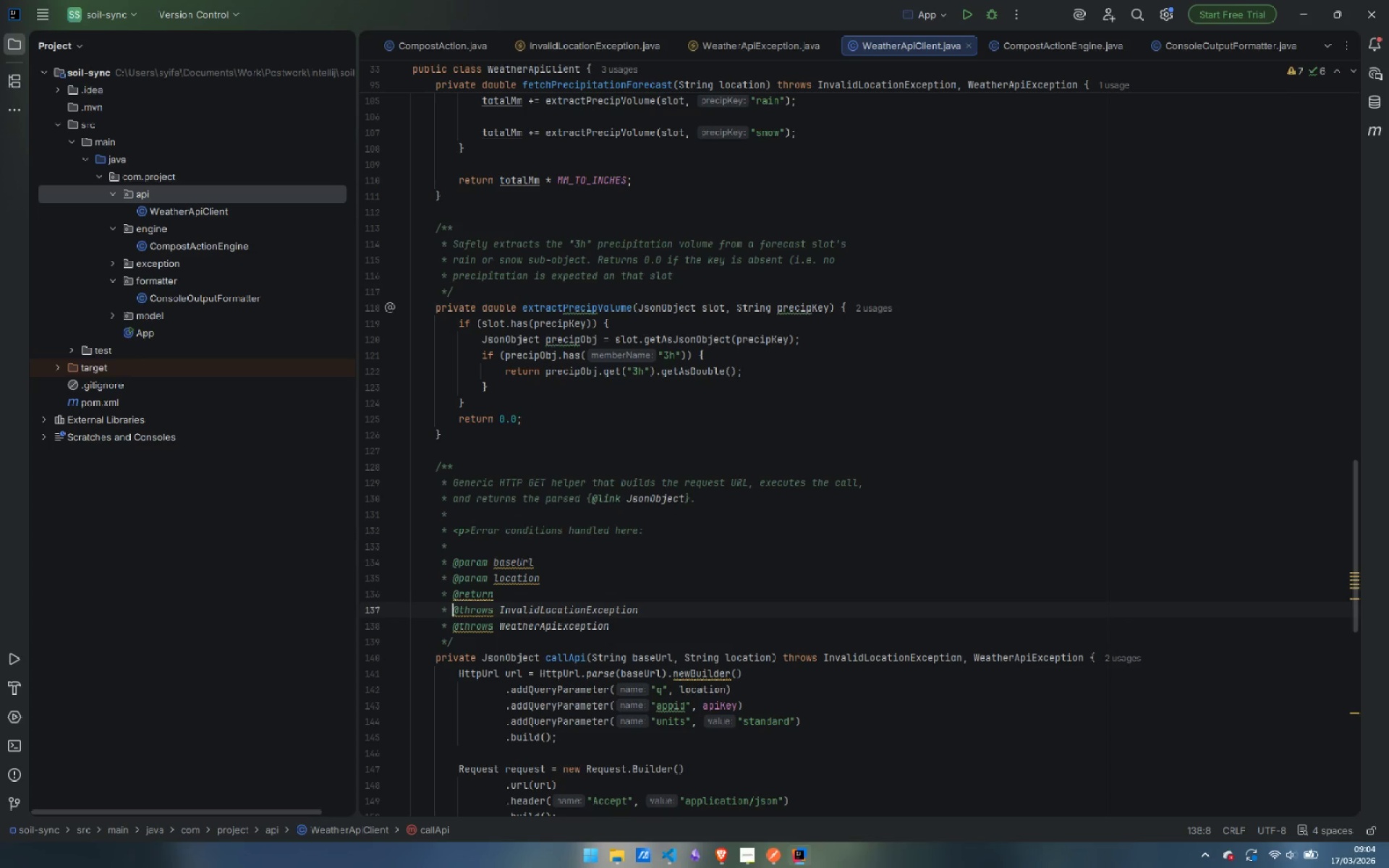 
key(ArrowUp)
 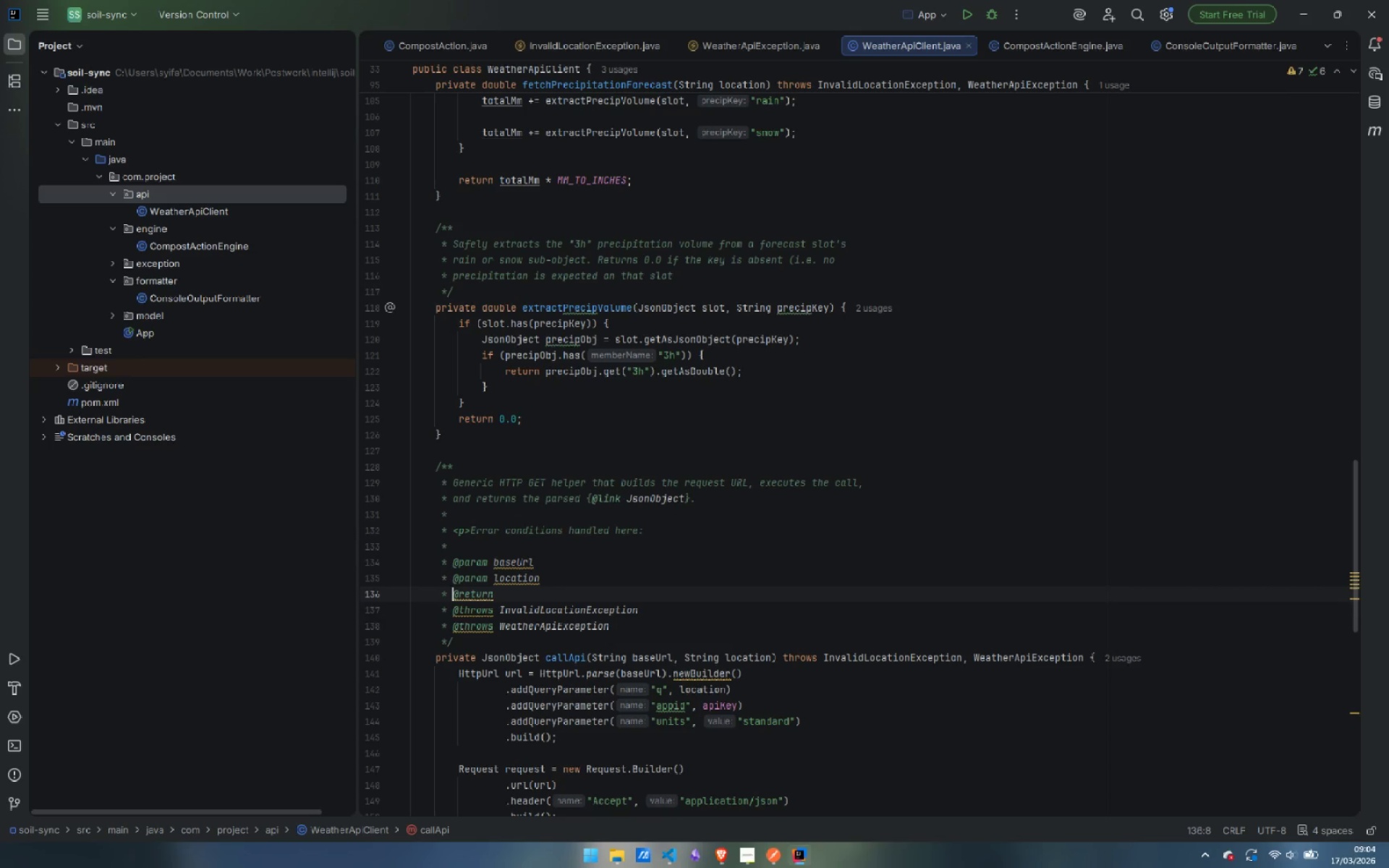 
key(ArrowUp)
 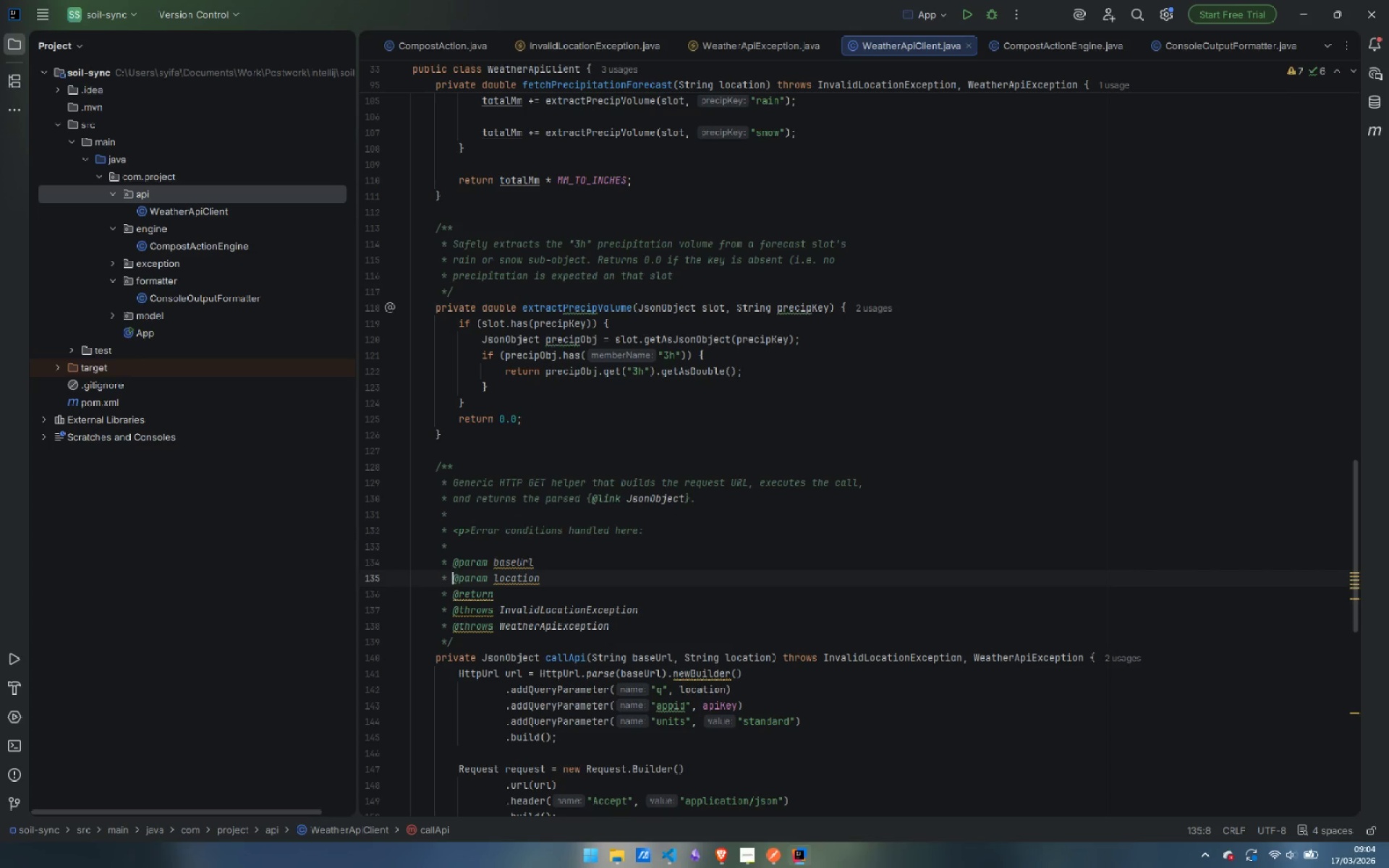 
key(ArrowUp)
 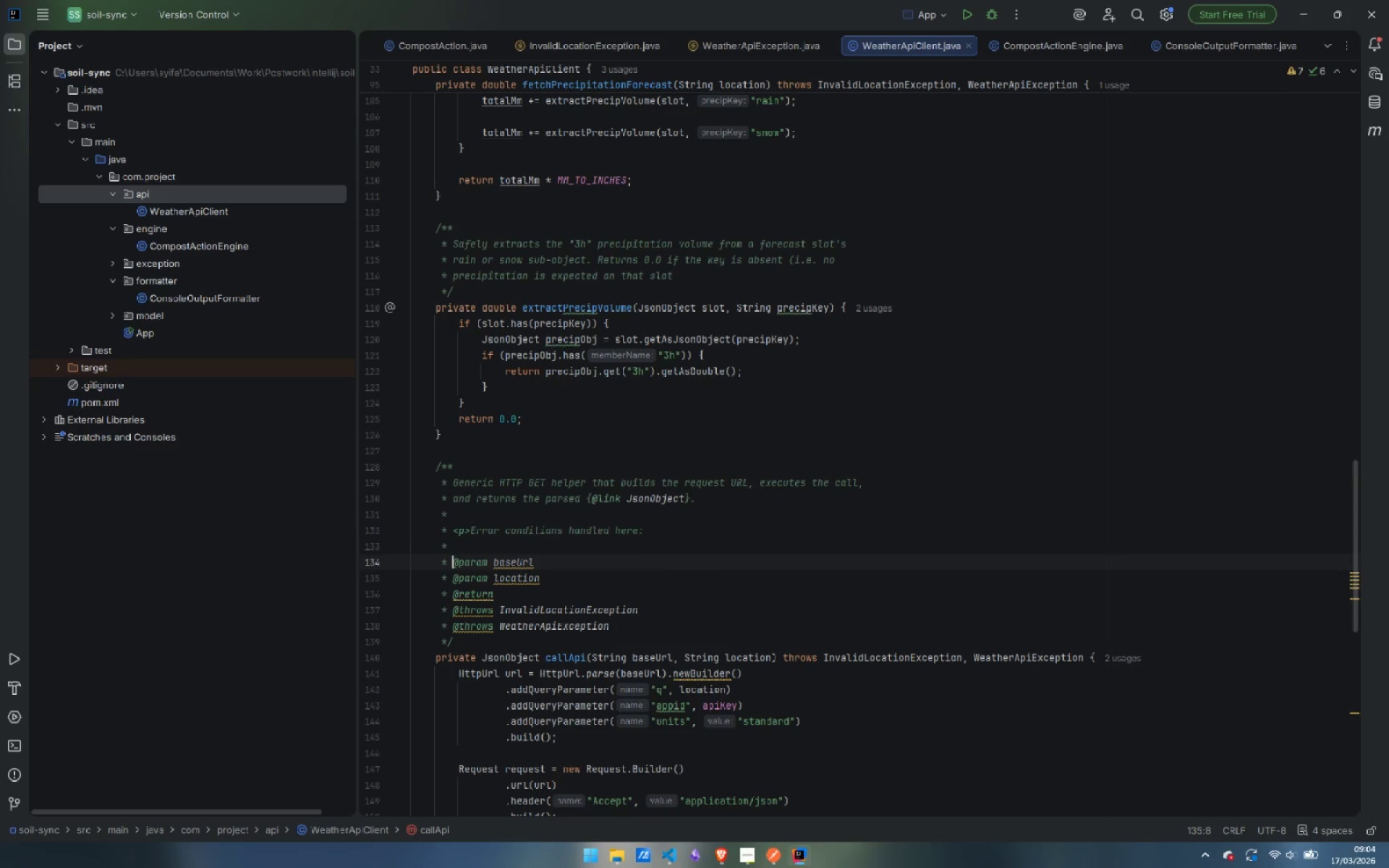 
key(ArrowUp)
 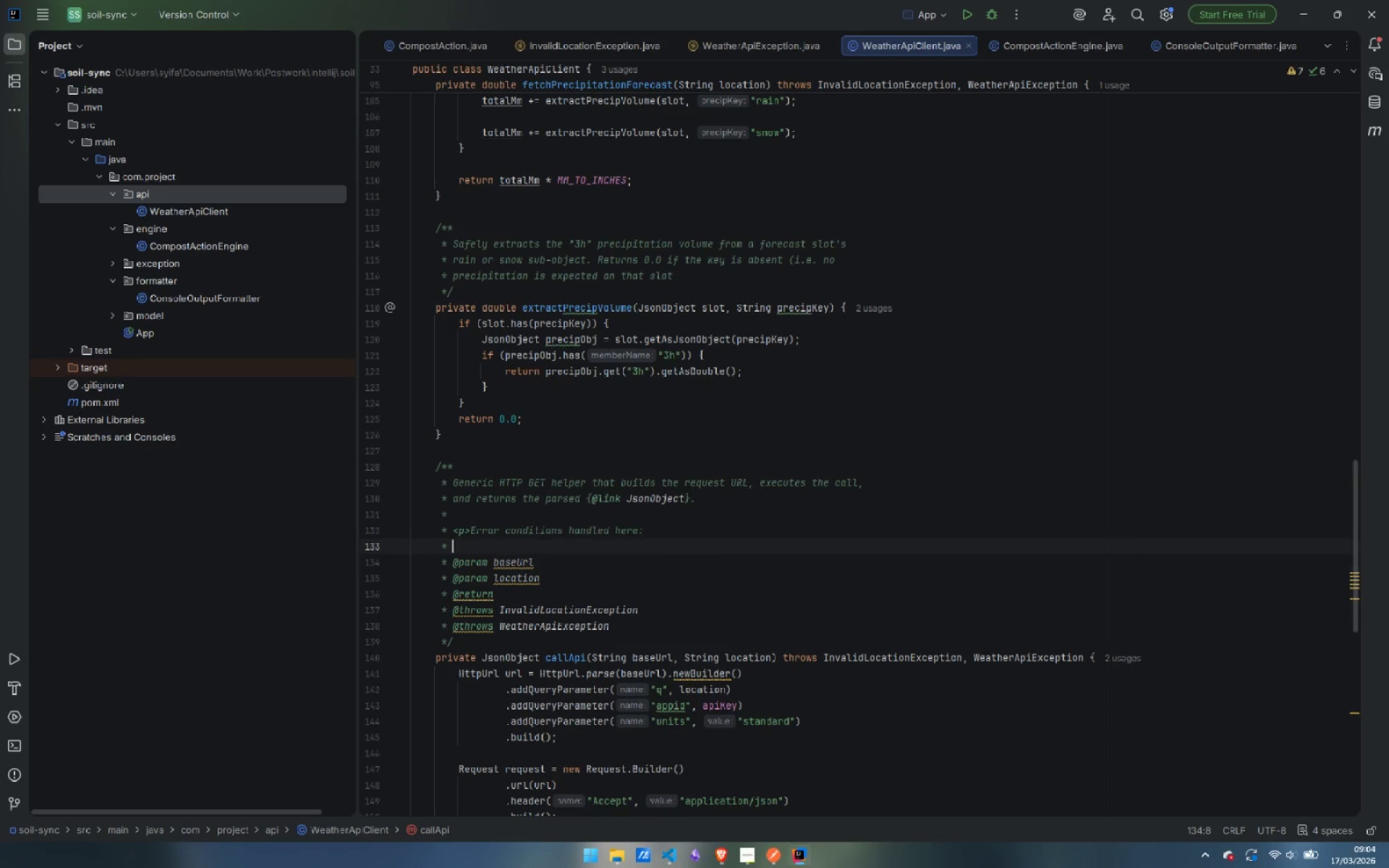 
key(ArrowUp)
 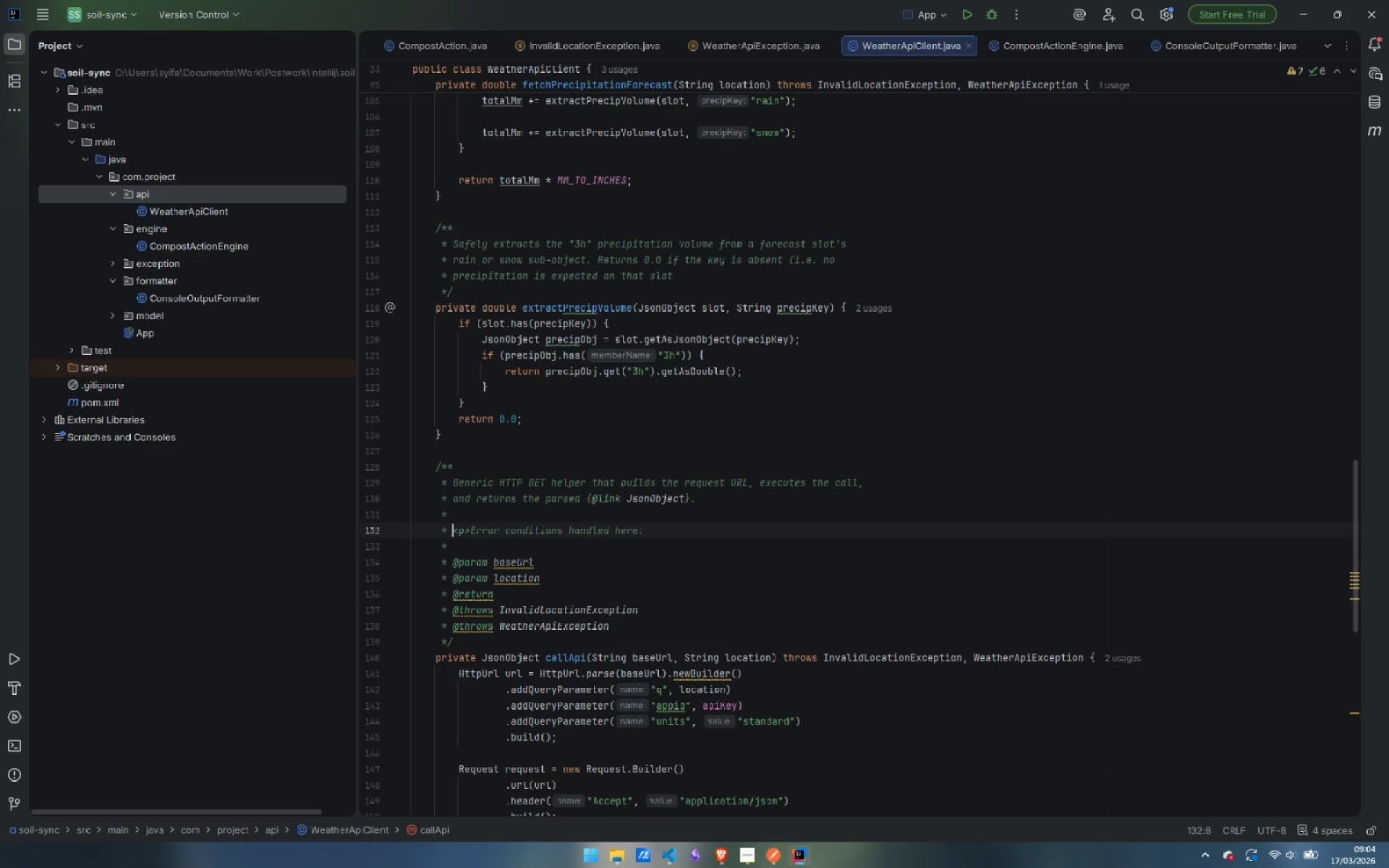 
key(ArrowUp)
 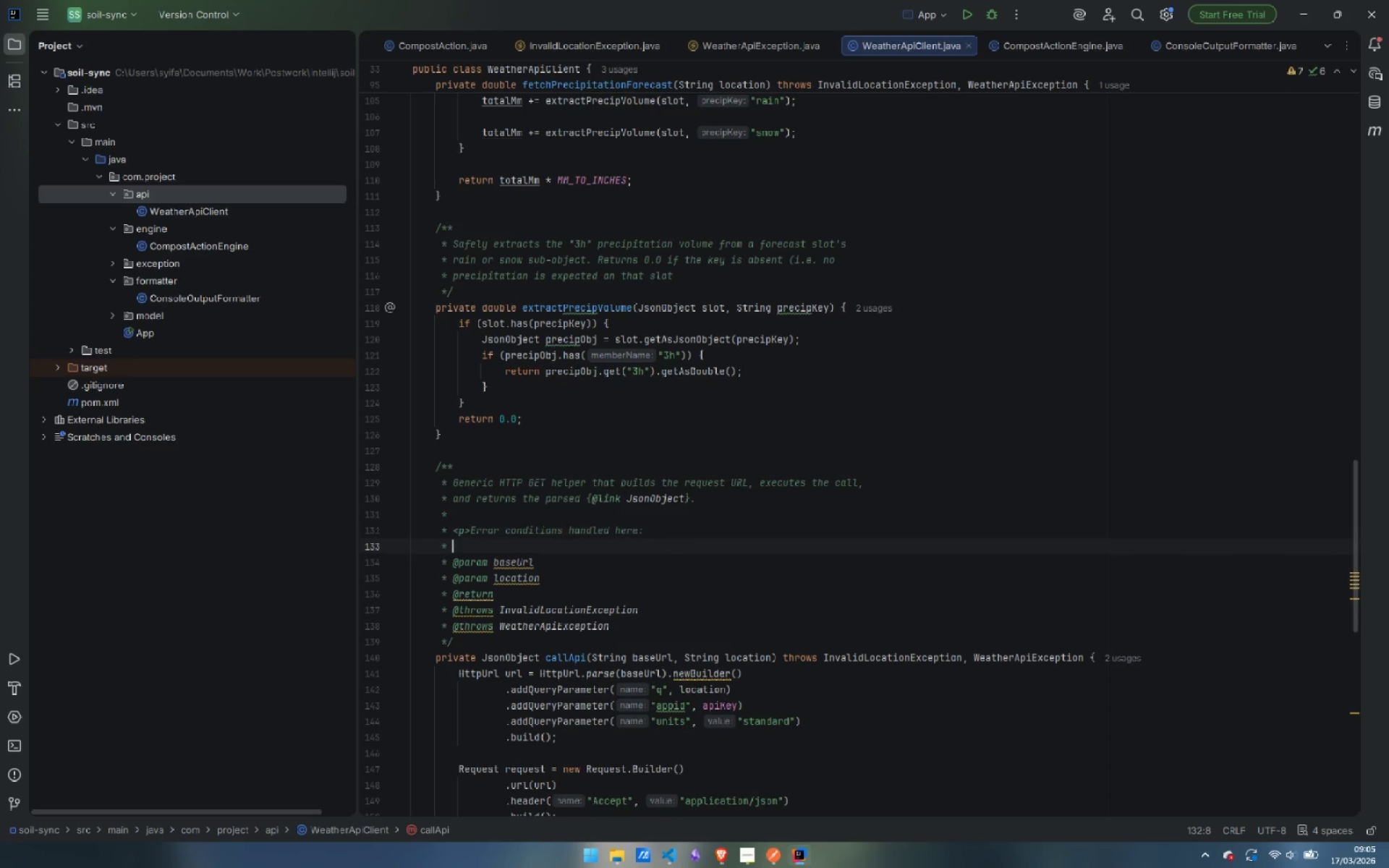 
key(ArrowDown)
 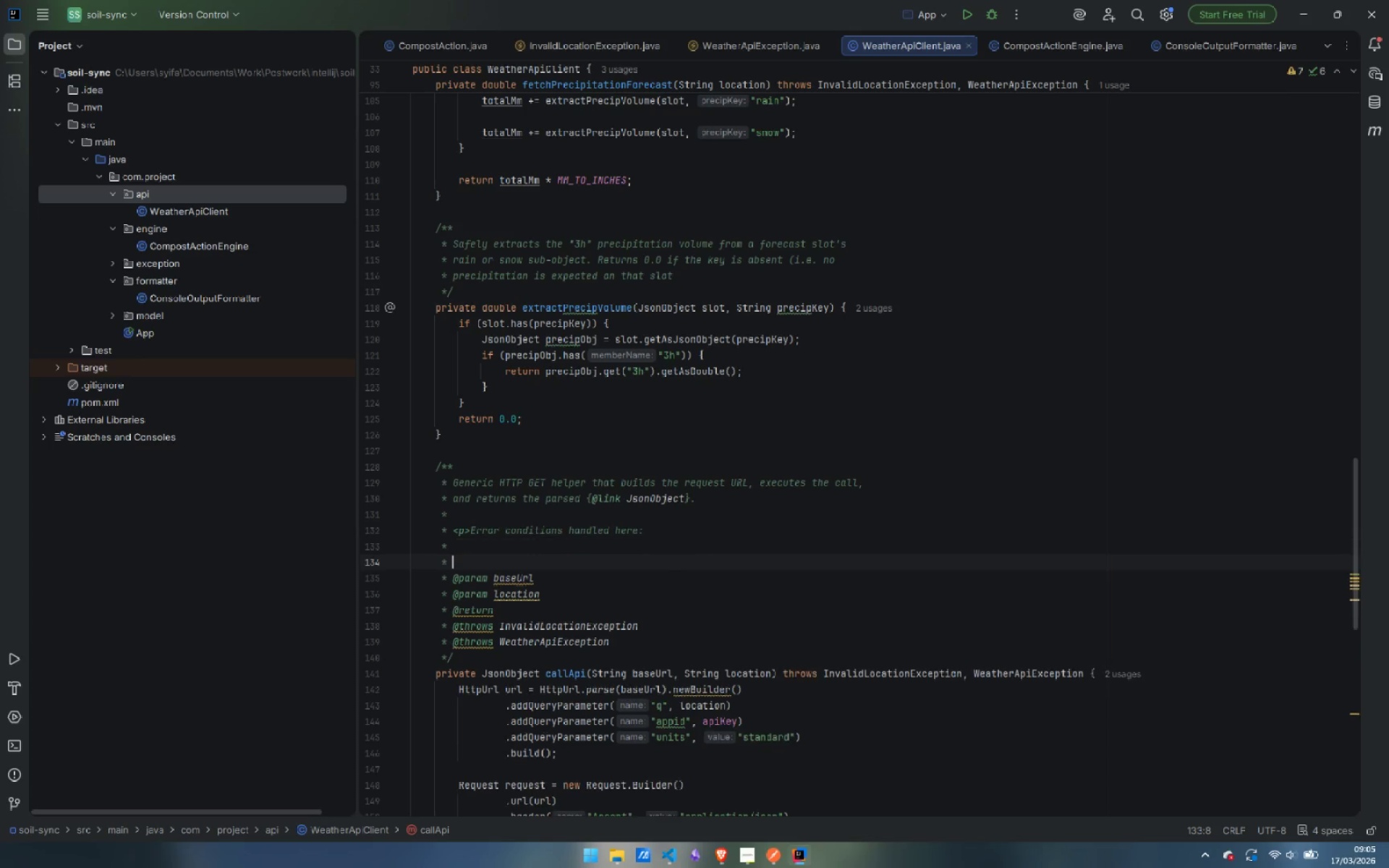 
key(Enter)
 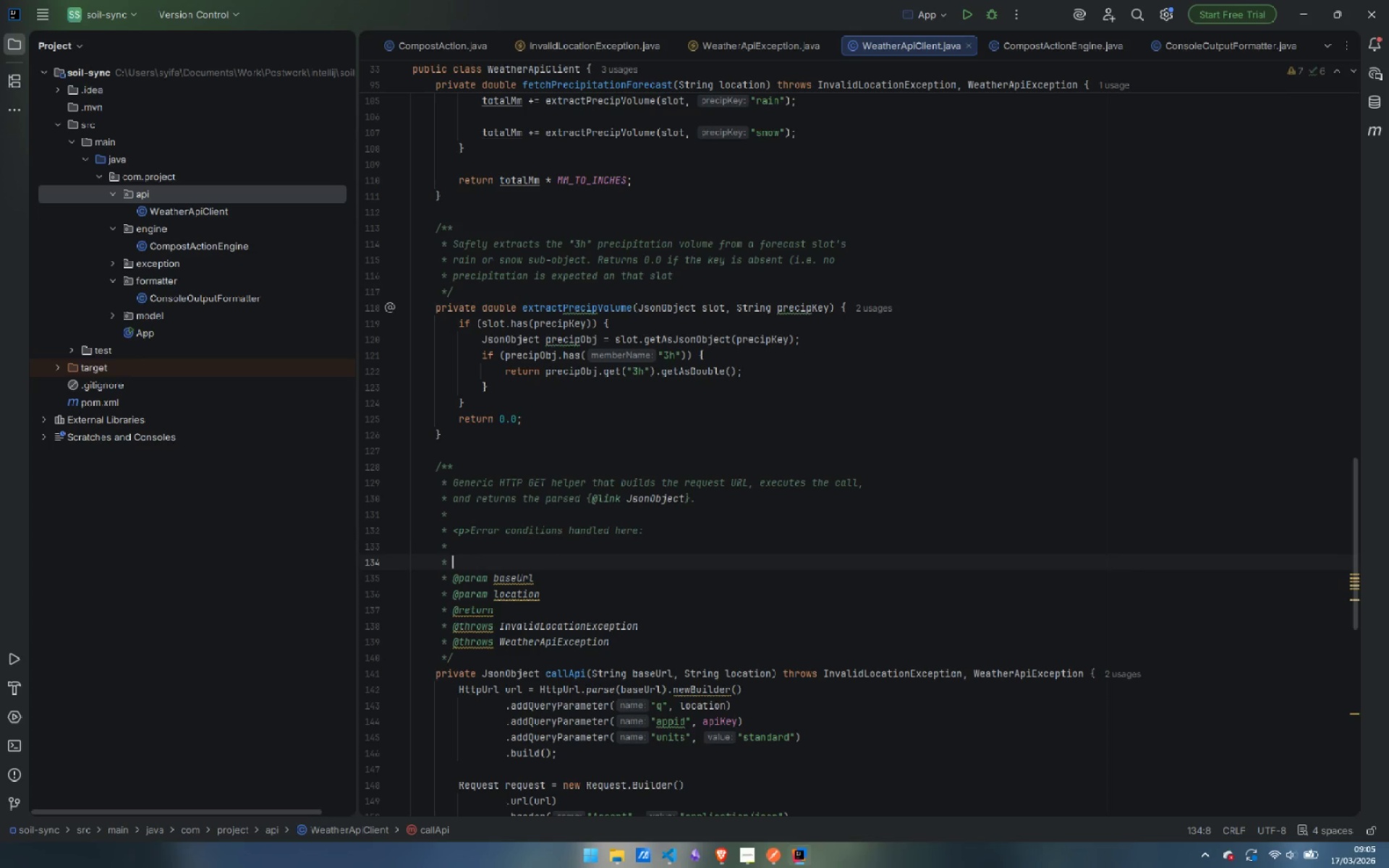 
key(ArrowUp)
 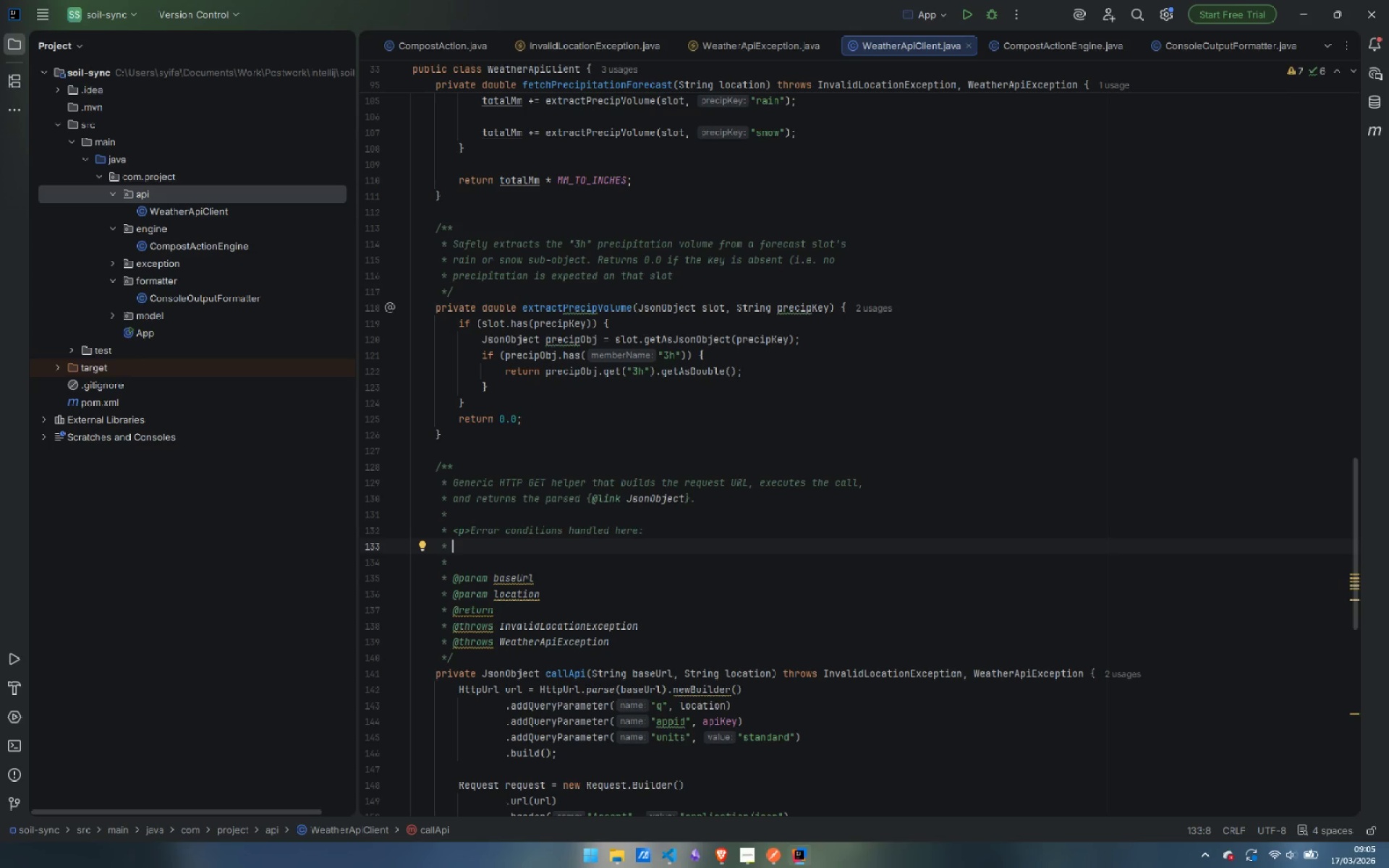 
type(<ul>)
 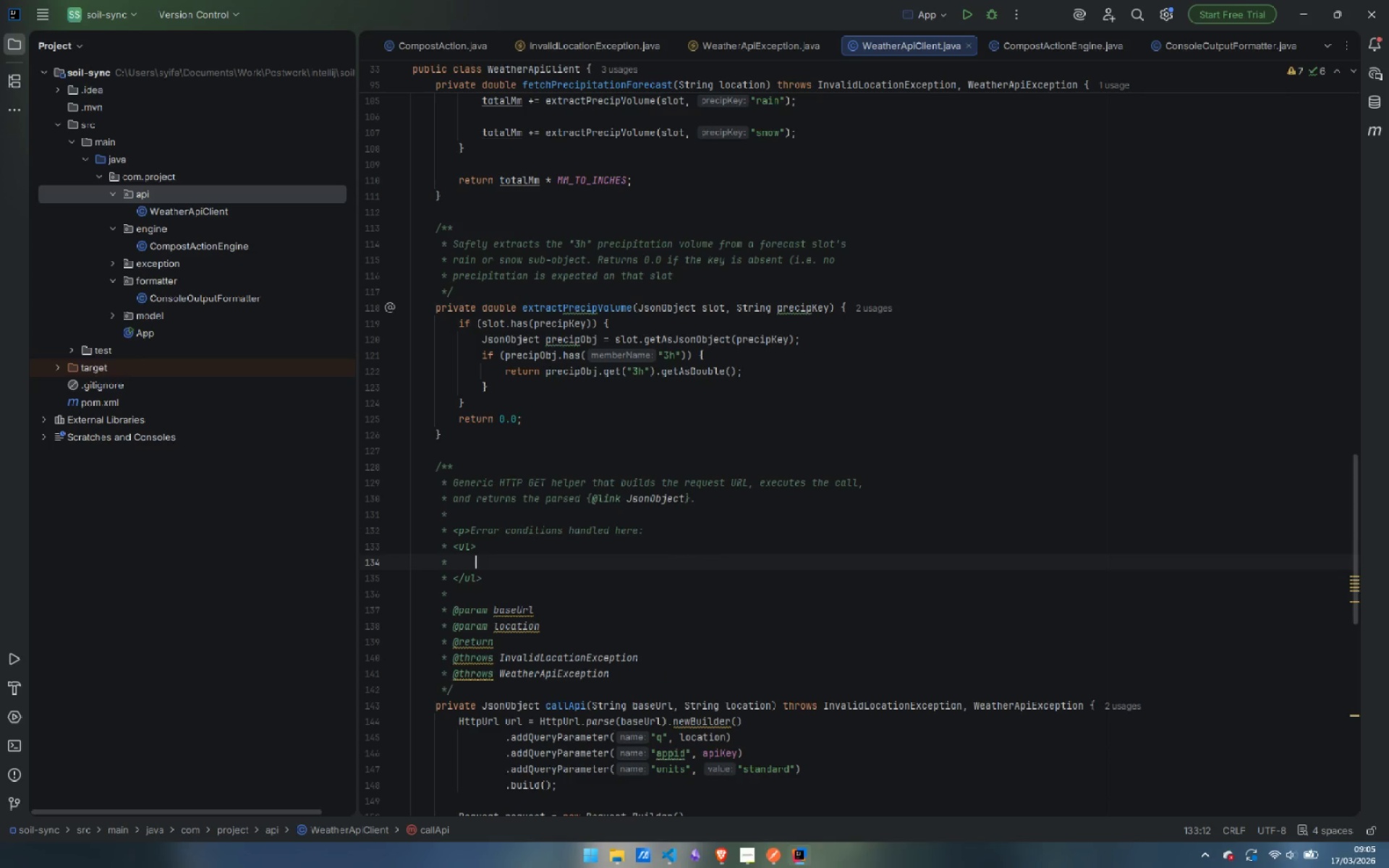 
 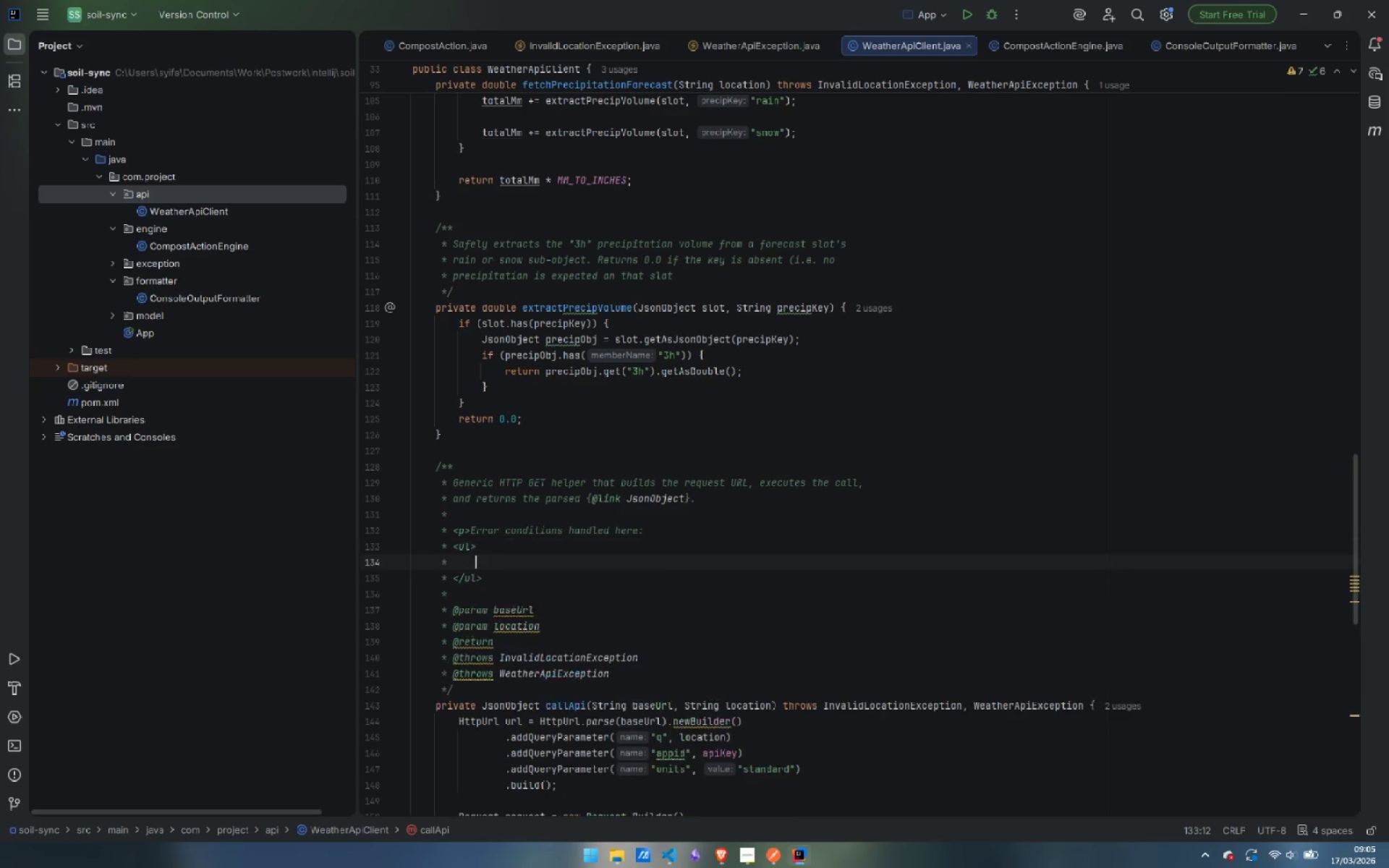 
key(Enter)
 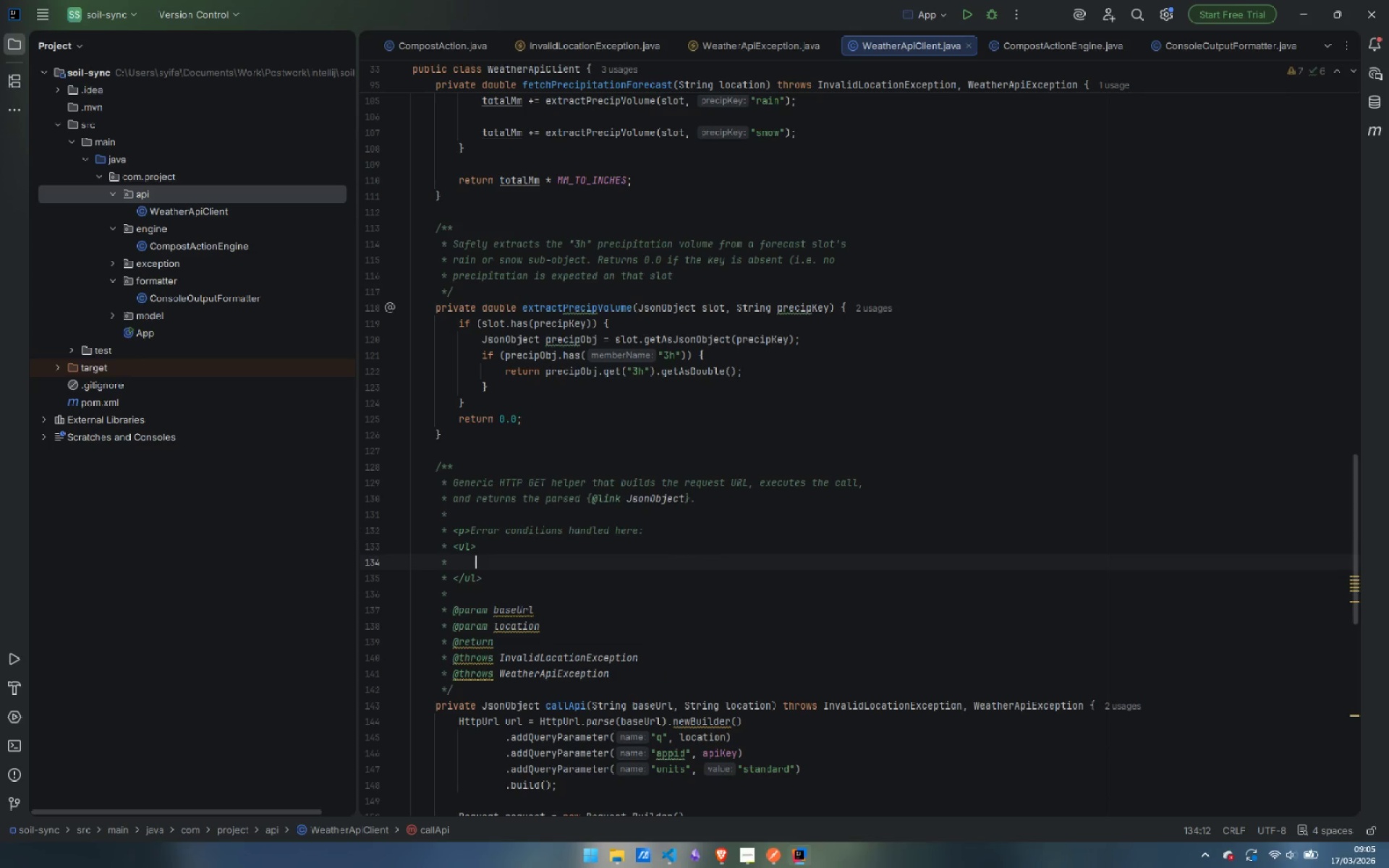 
type(<li>HTTP 4004)
key(Backspace)
key(Backspace)
type(4)
 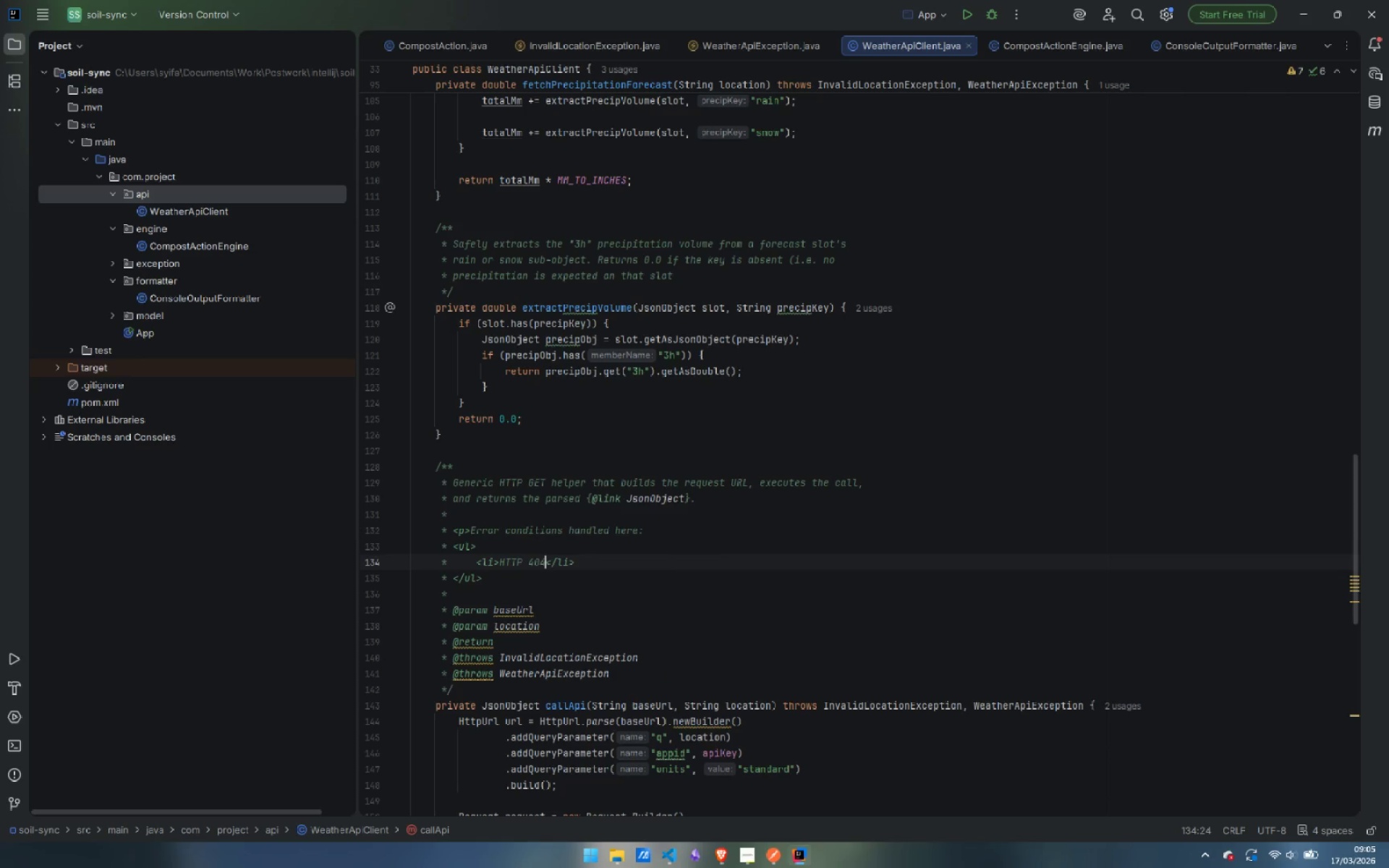 
key(Space)
 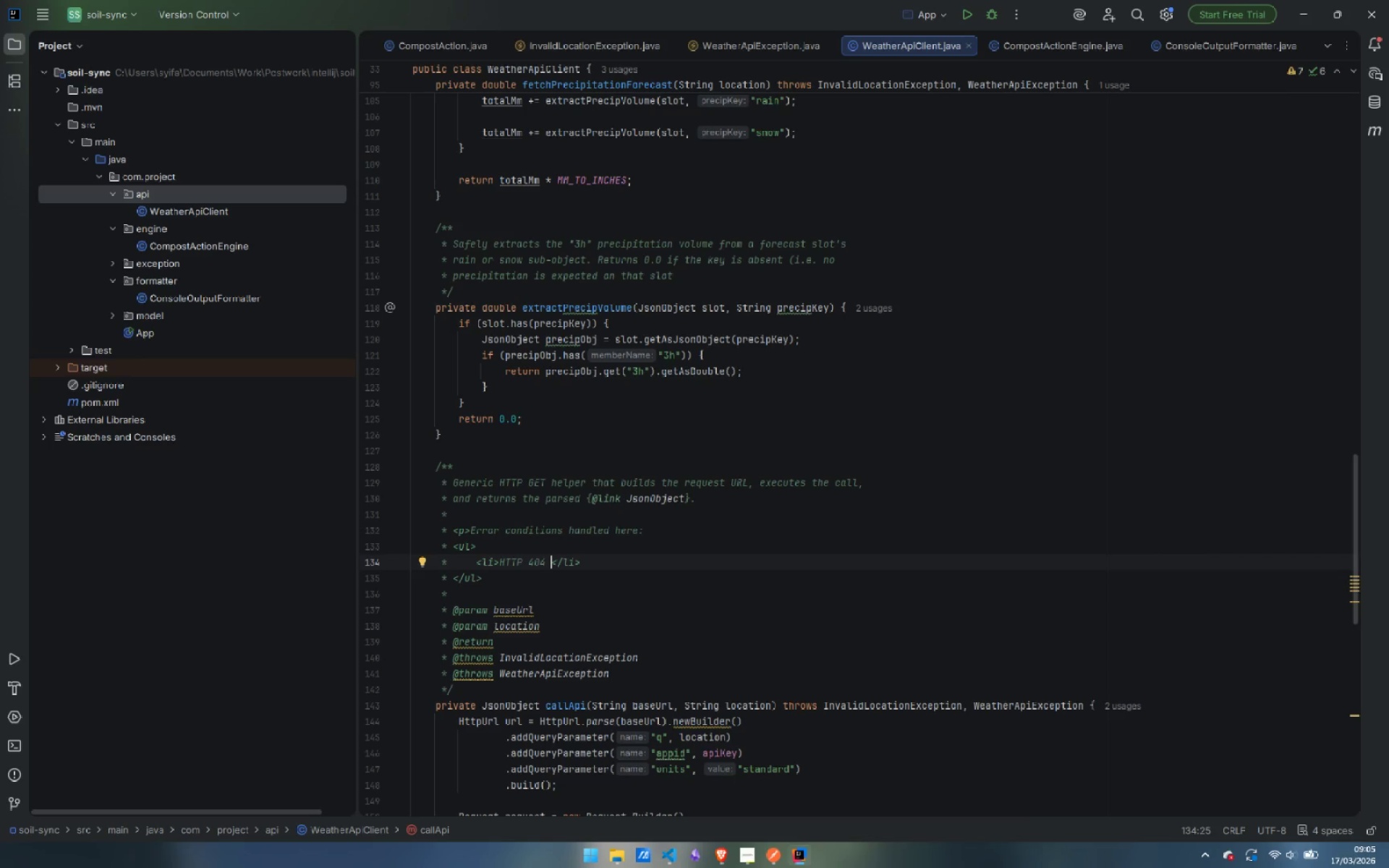 
key(Minus)
 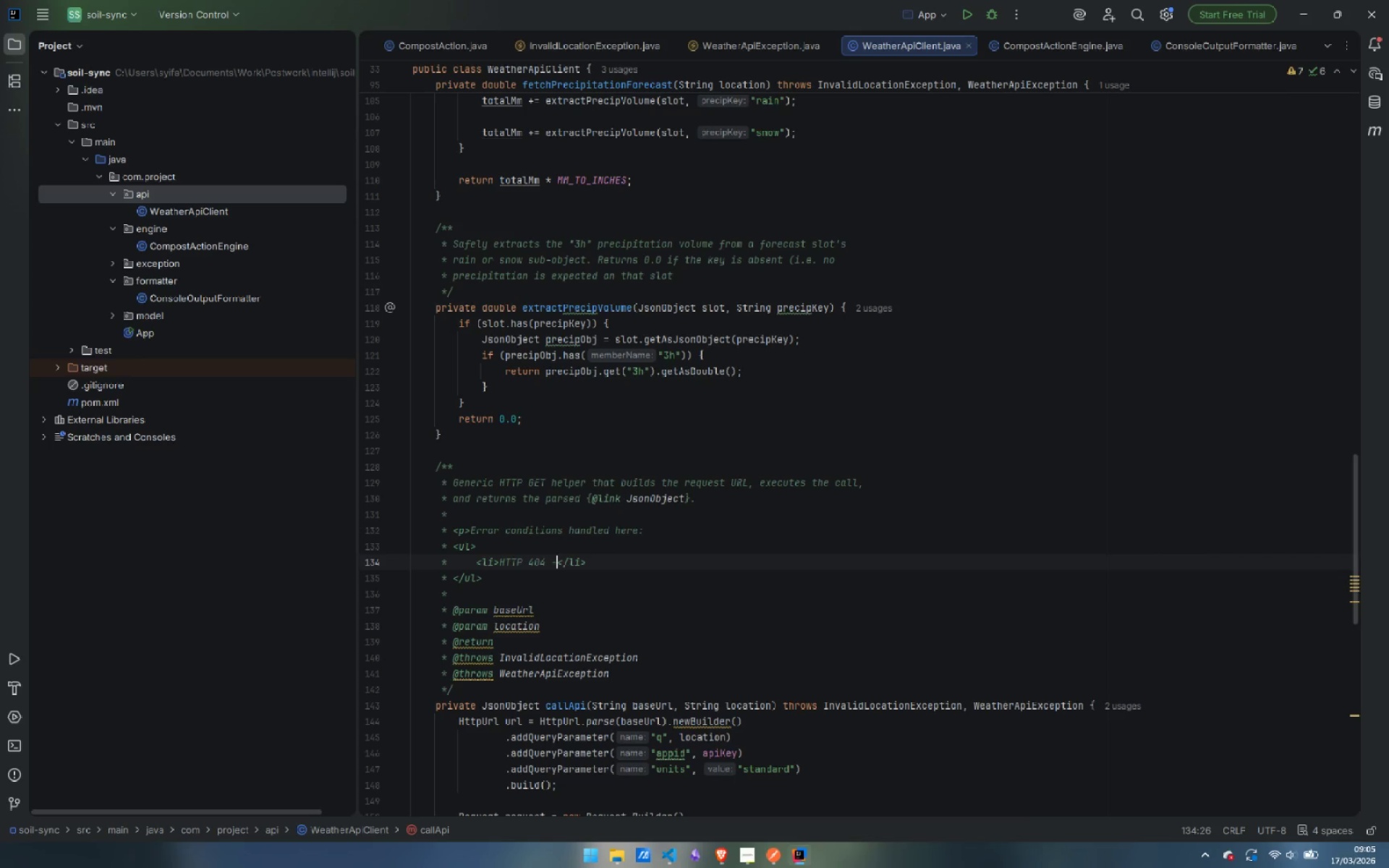 
key(Shift+Period)
 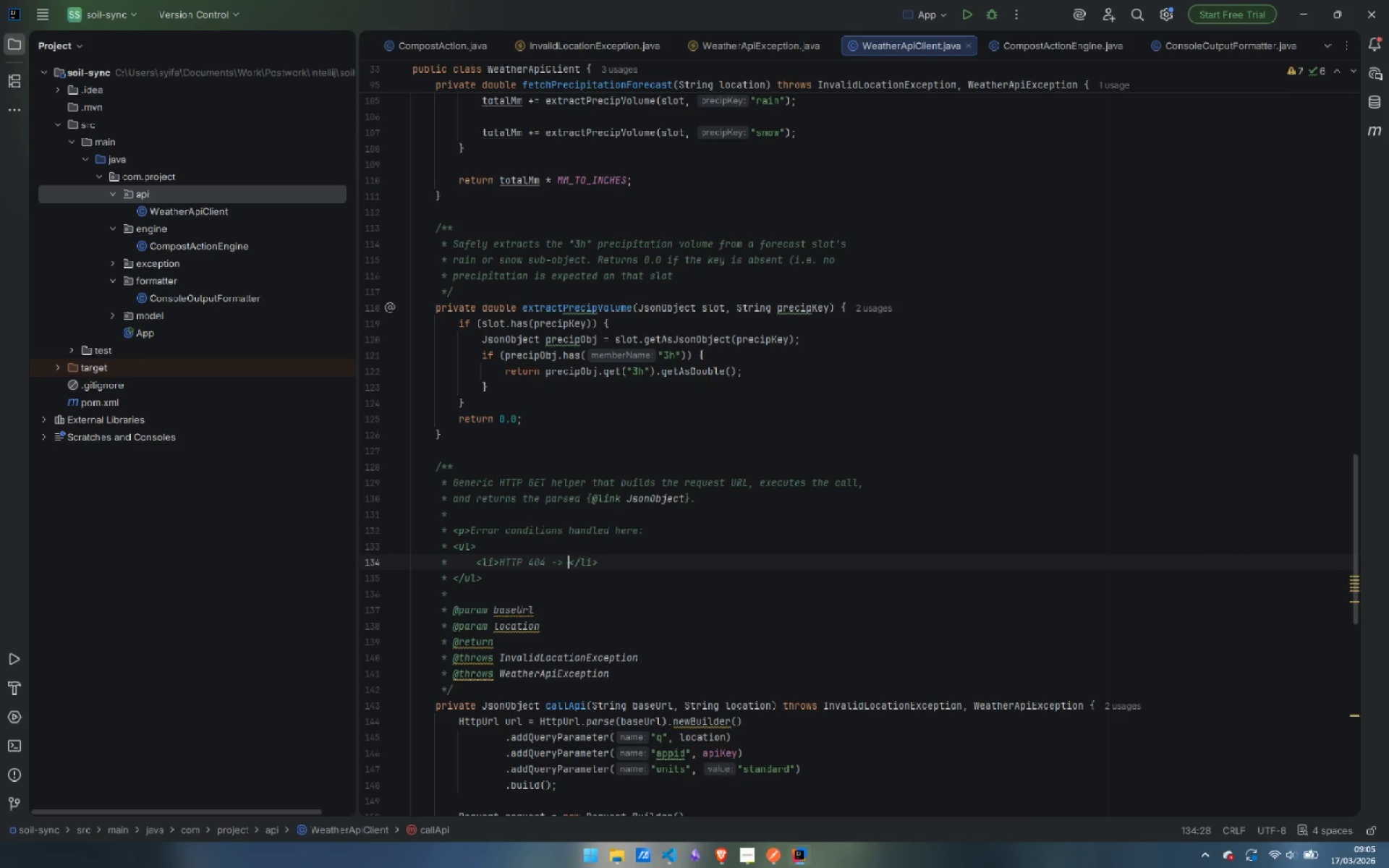 
key(Shift+Space)
 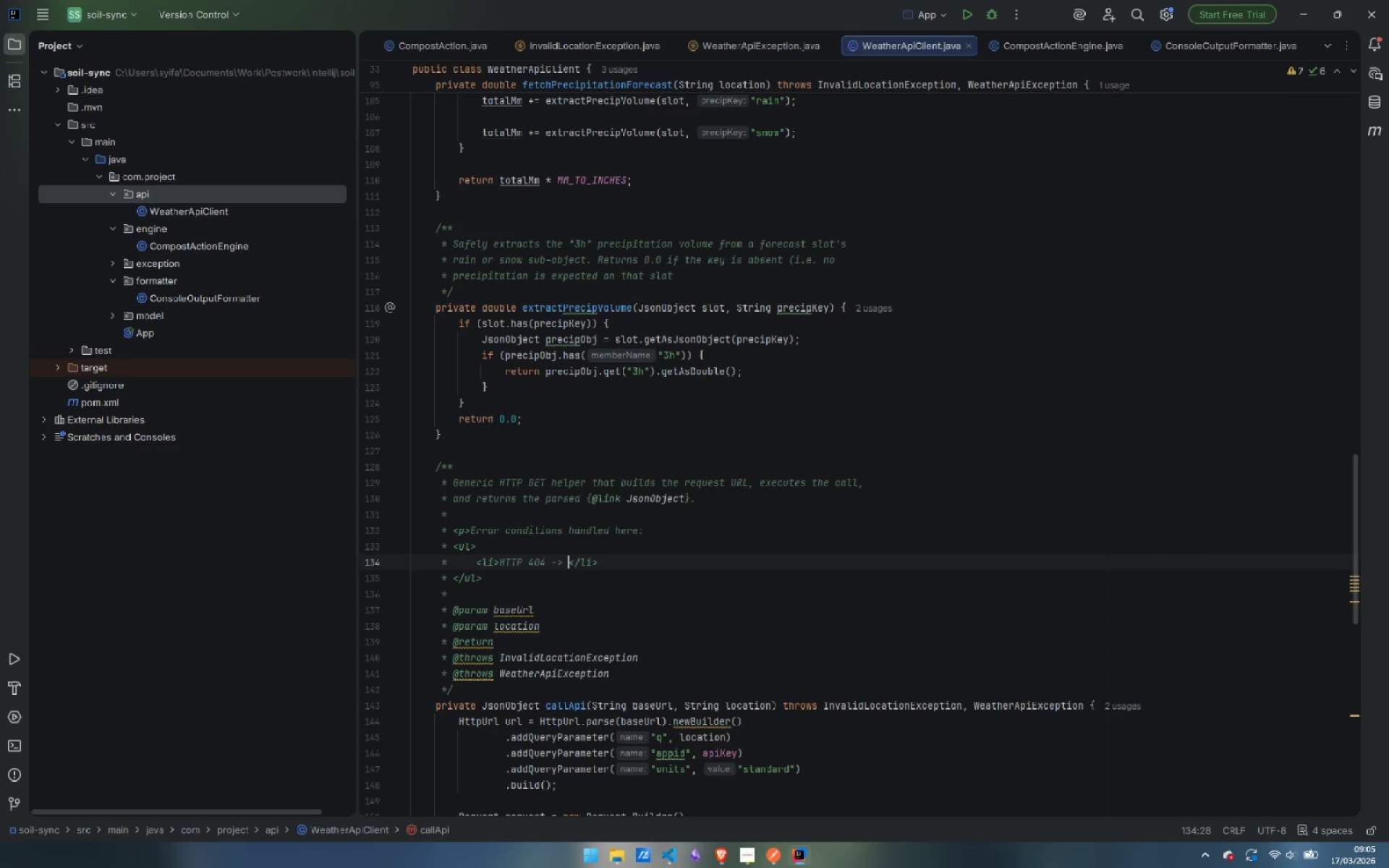 
key(Shift+BracketLeft)
 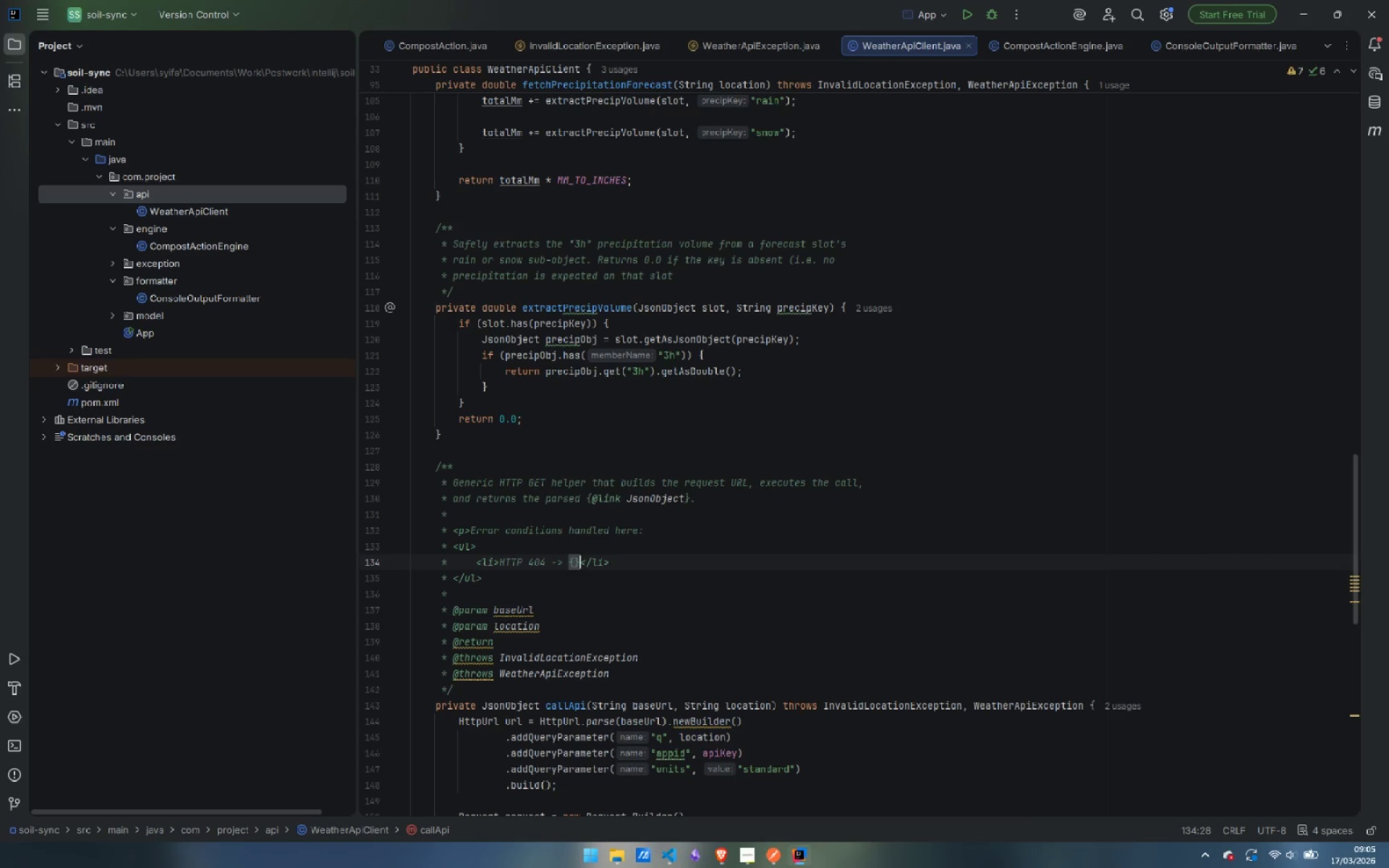 
key(Shift+BracketRight)
 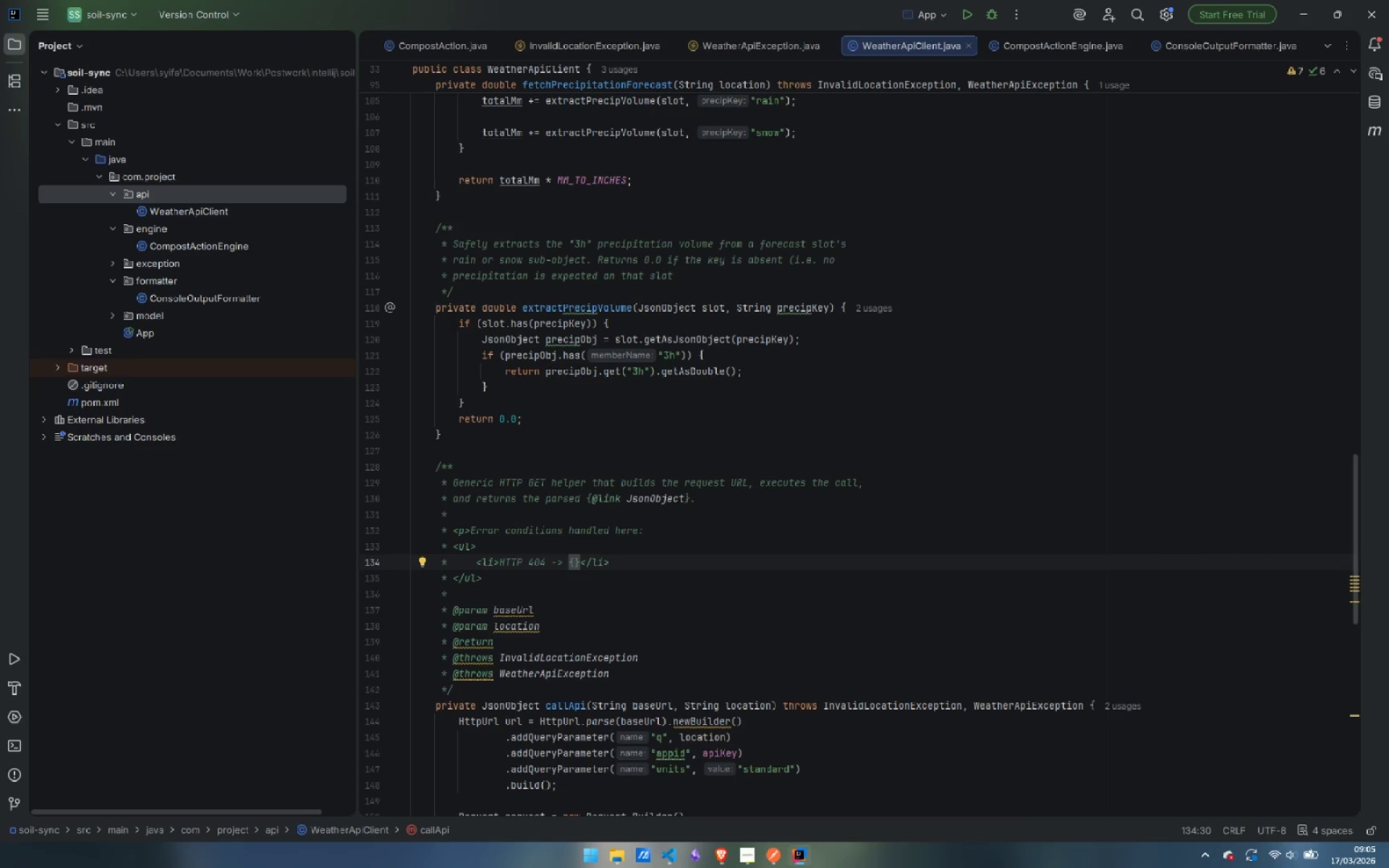 
key(ArrowLeft)
 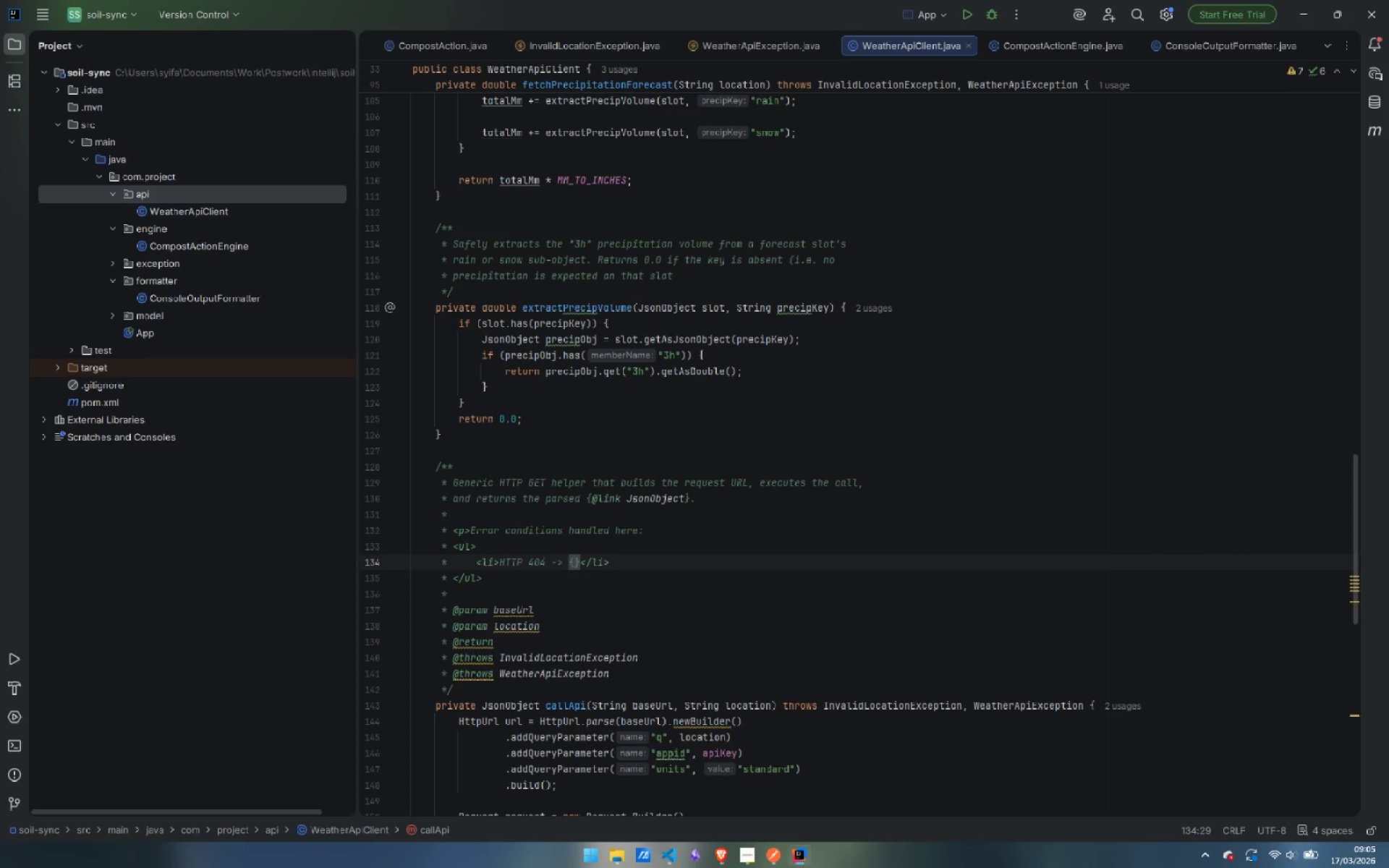 
type(@link Invali)
 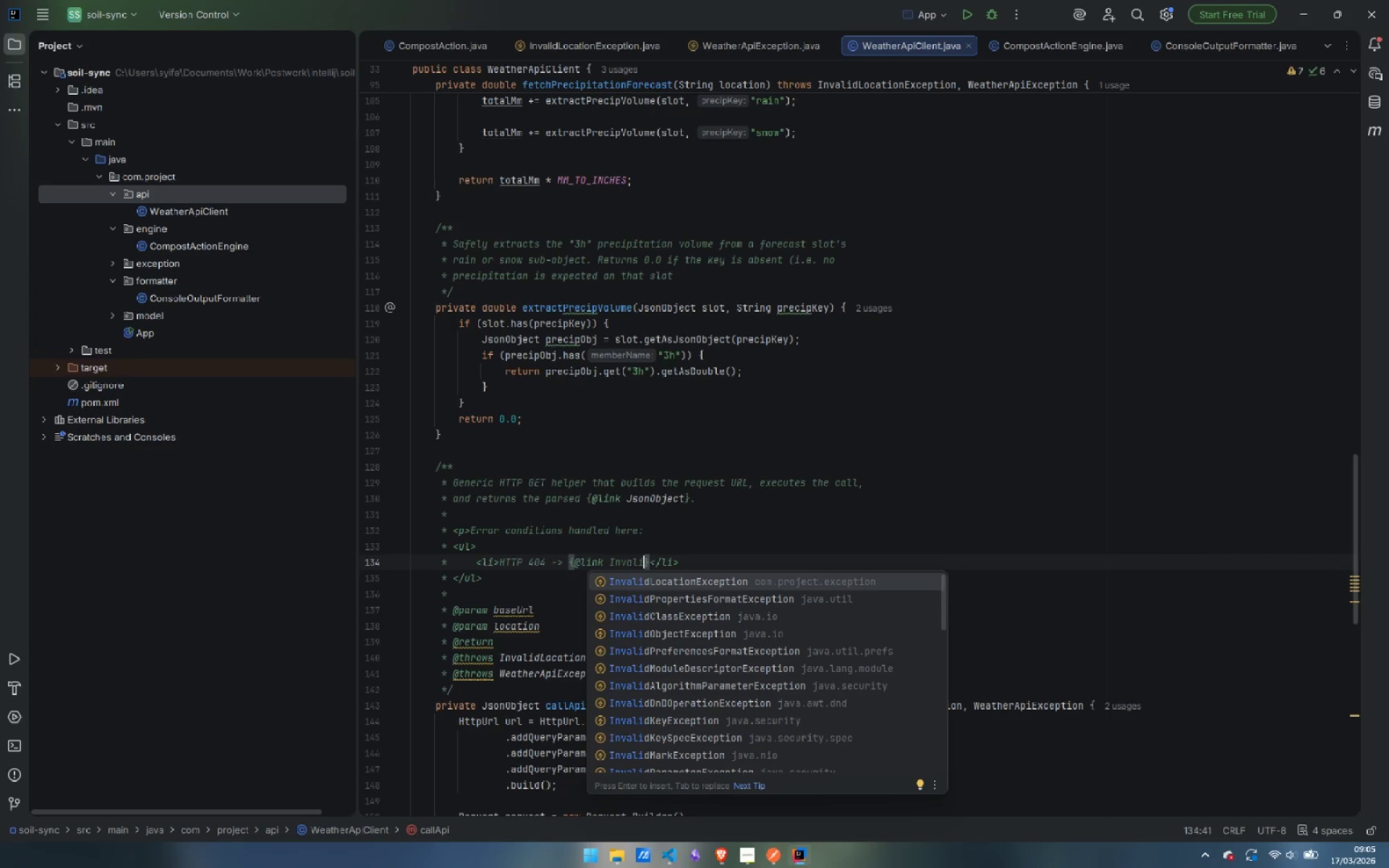 
key(Enter)
 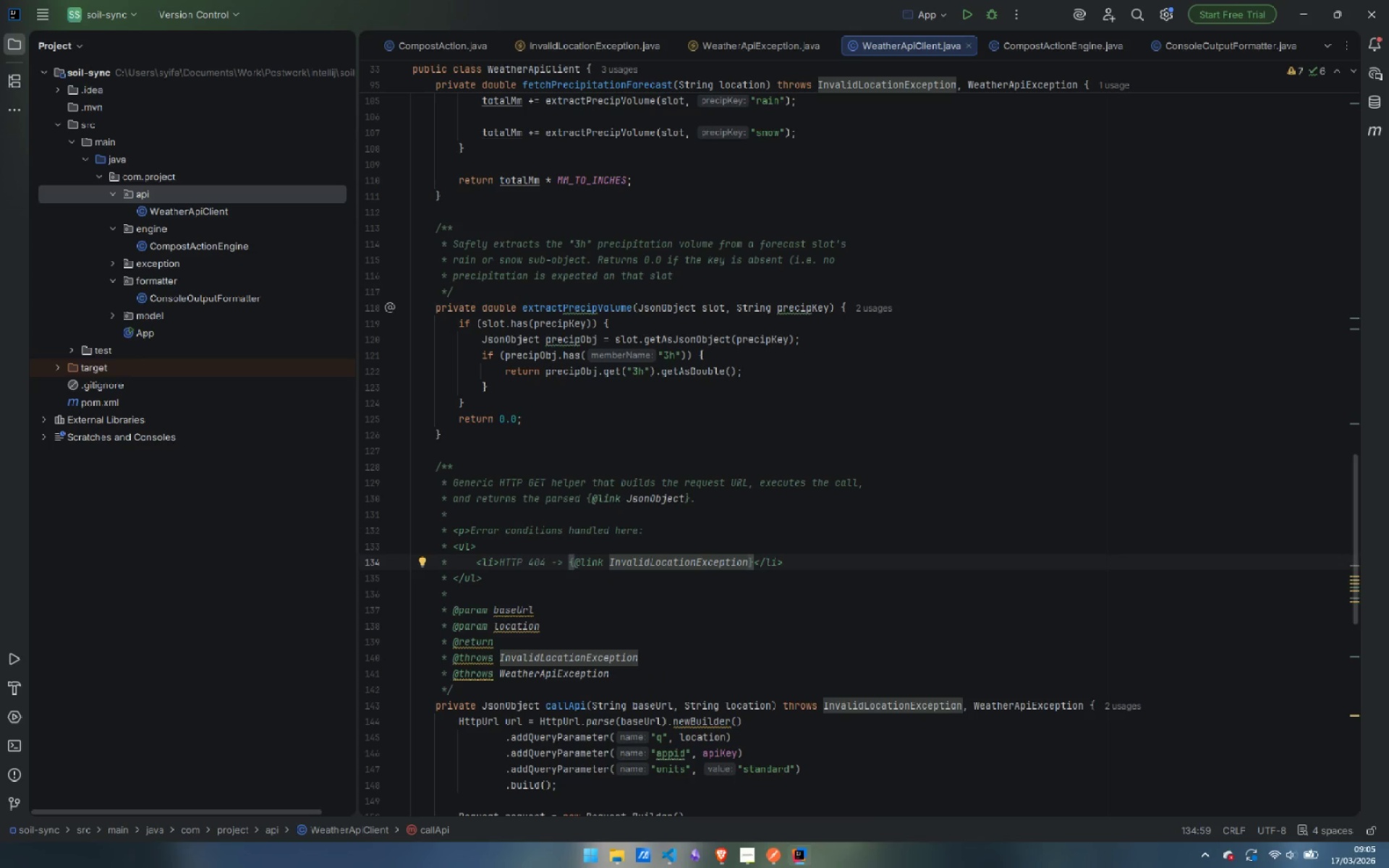 
key(Control+ArrowRight)
 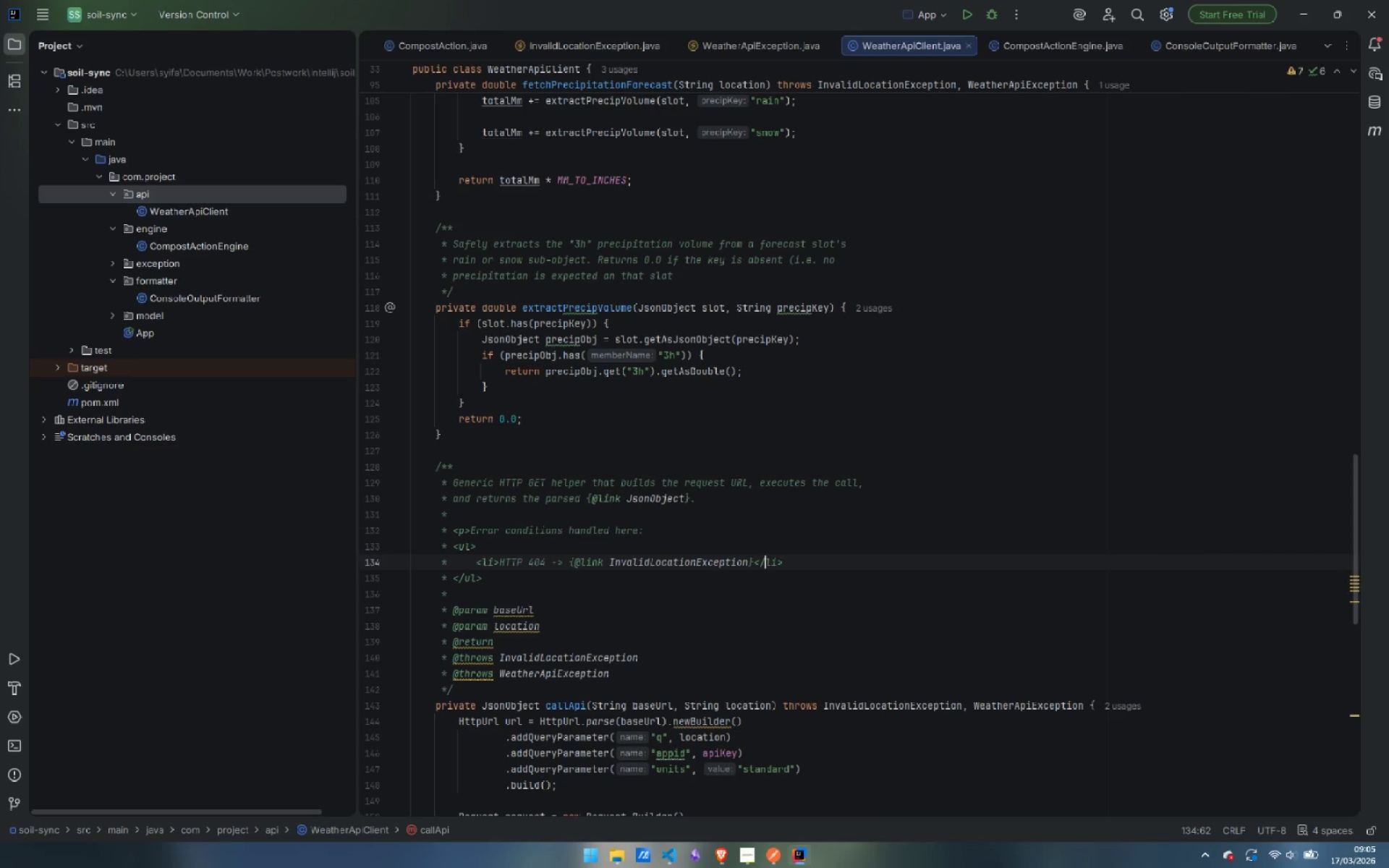 
key(Control+ArrowRight)
 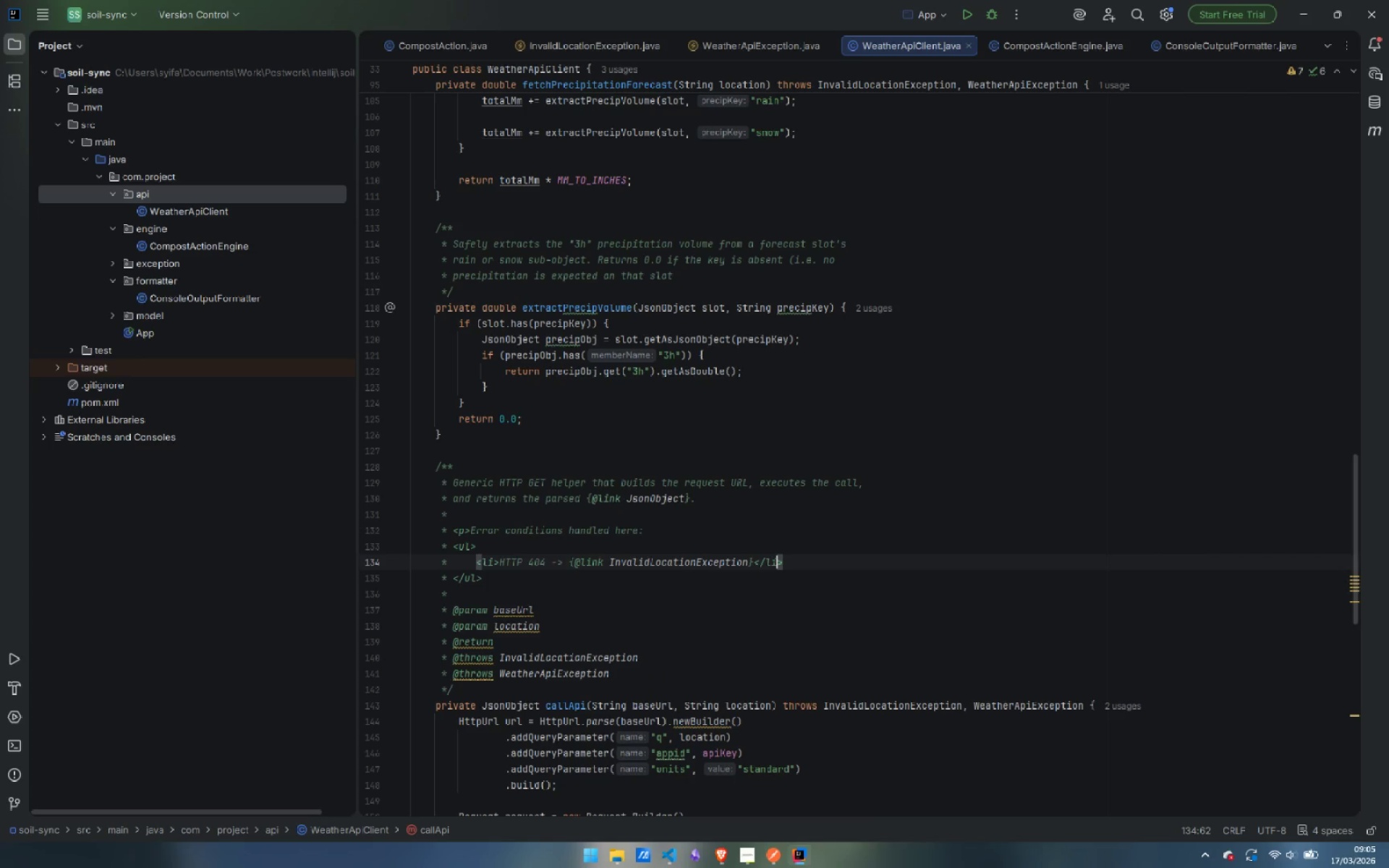 
key(Control+ArrowRight)
 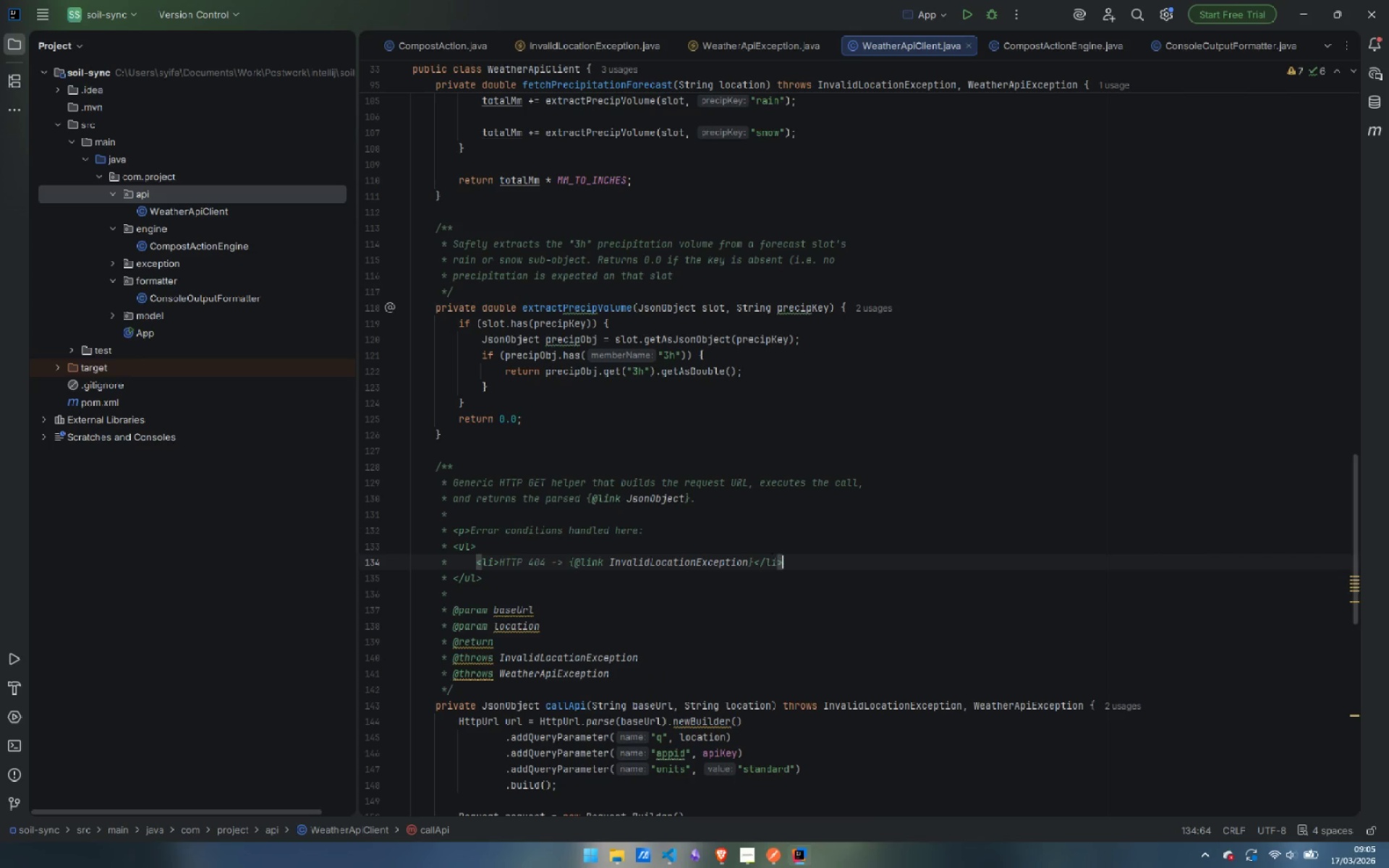 
key(ArrowRight)
 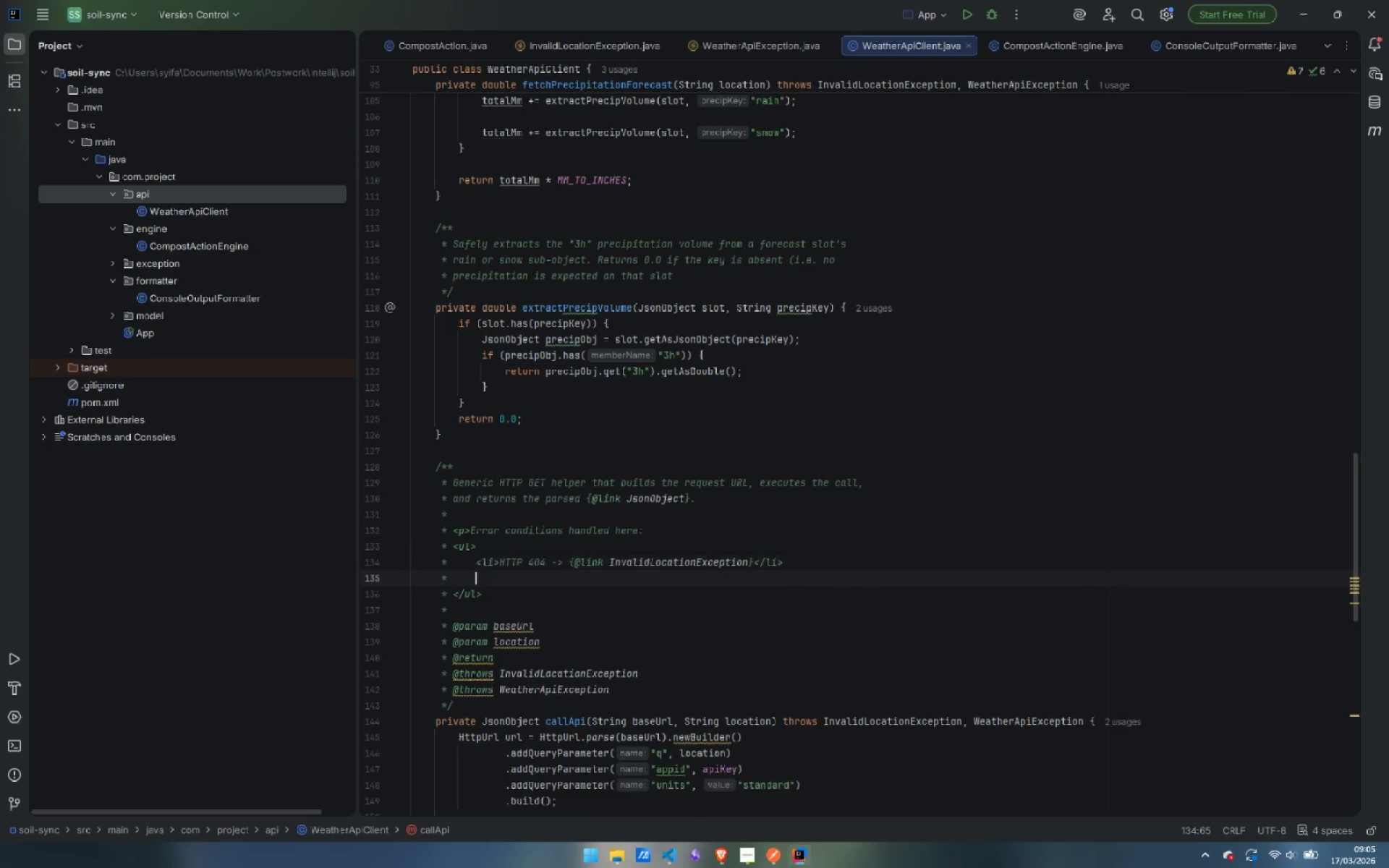 
key(Enter)
 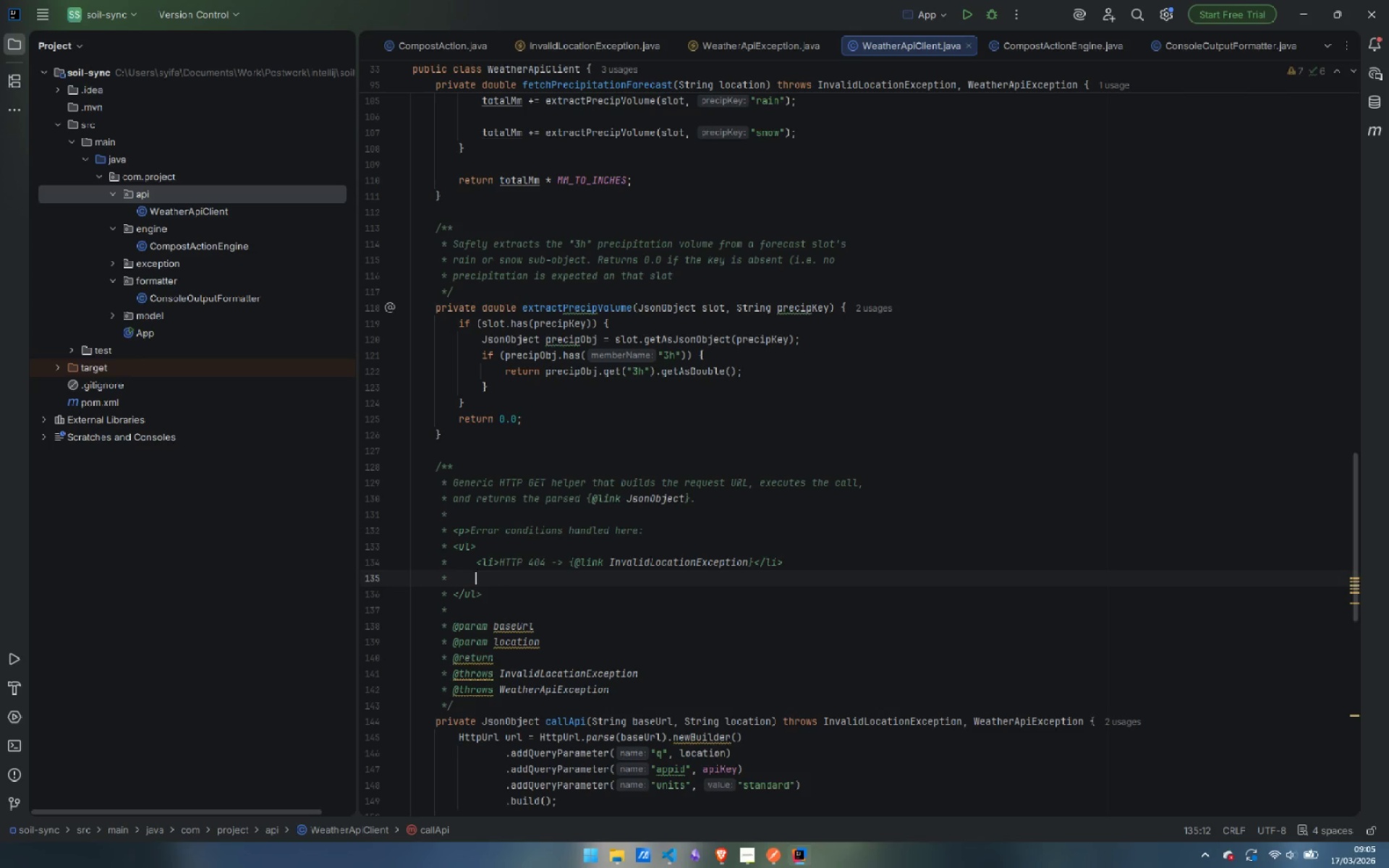 
type(<li>HTTP 429 -> {})
 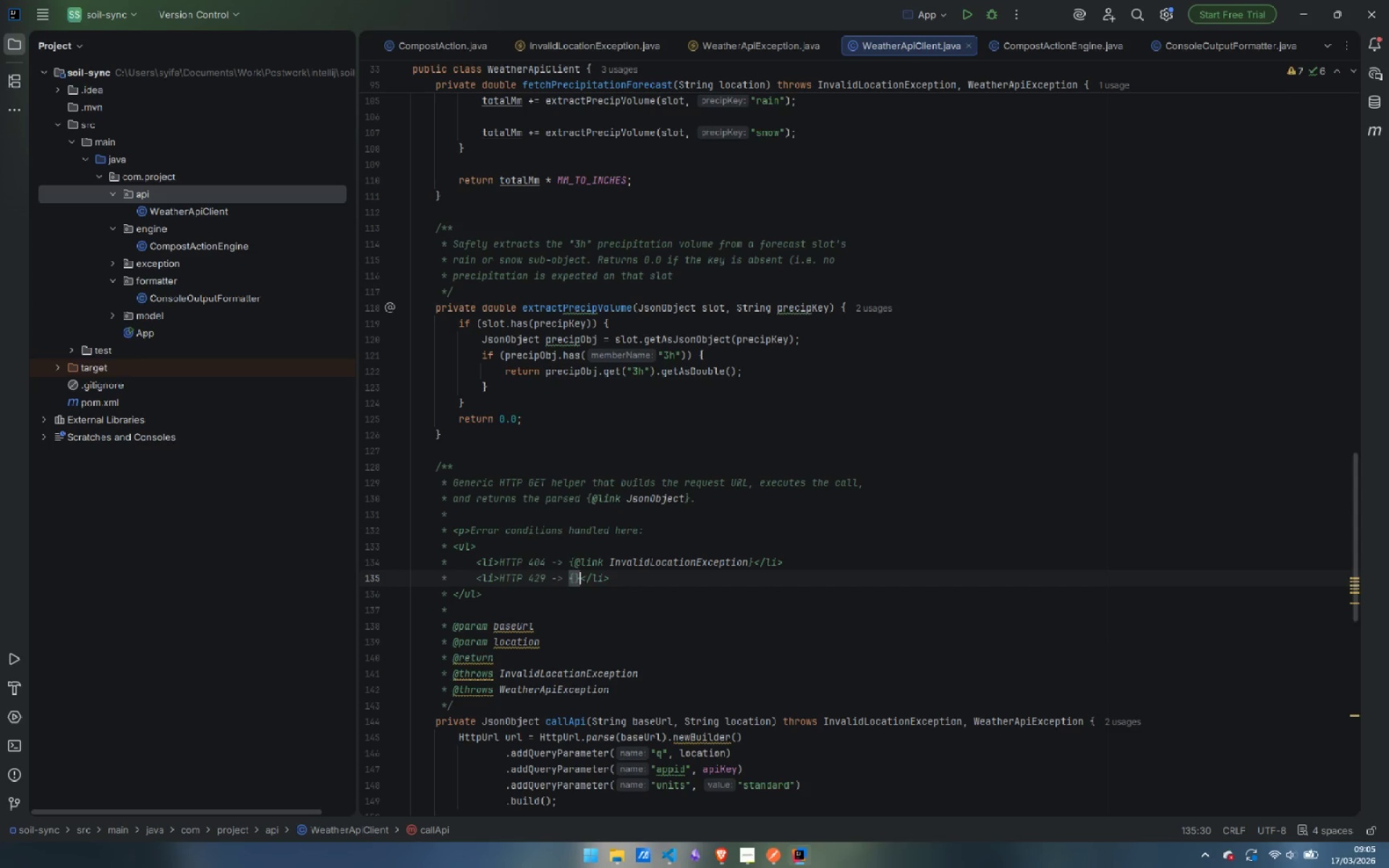 
key(ArrowLeft)
 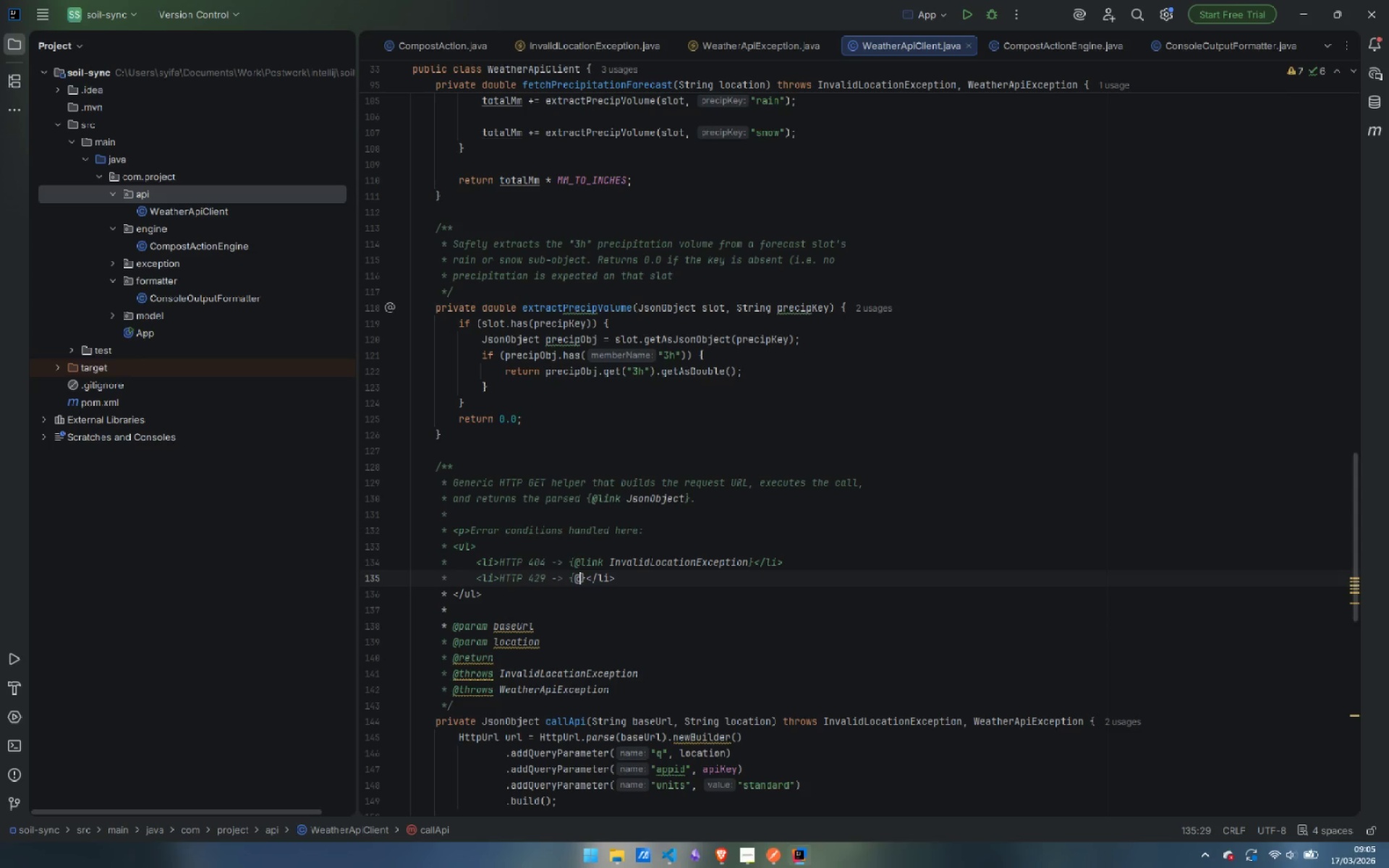 
type(@link Wea)
 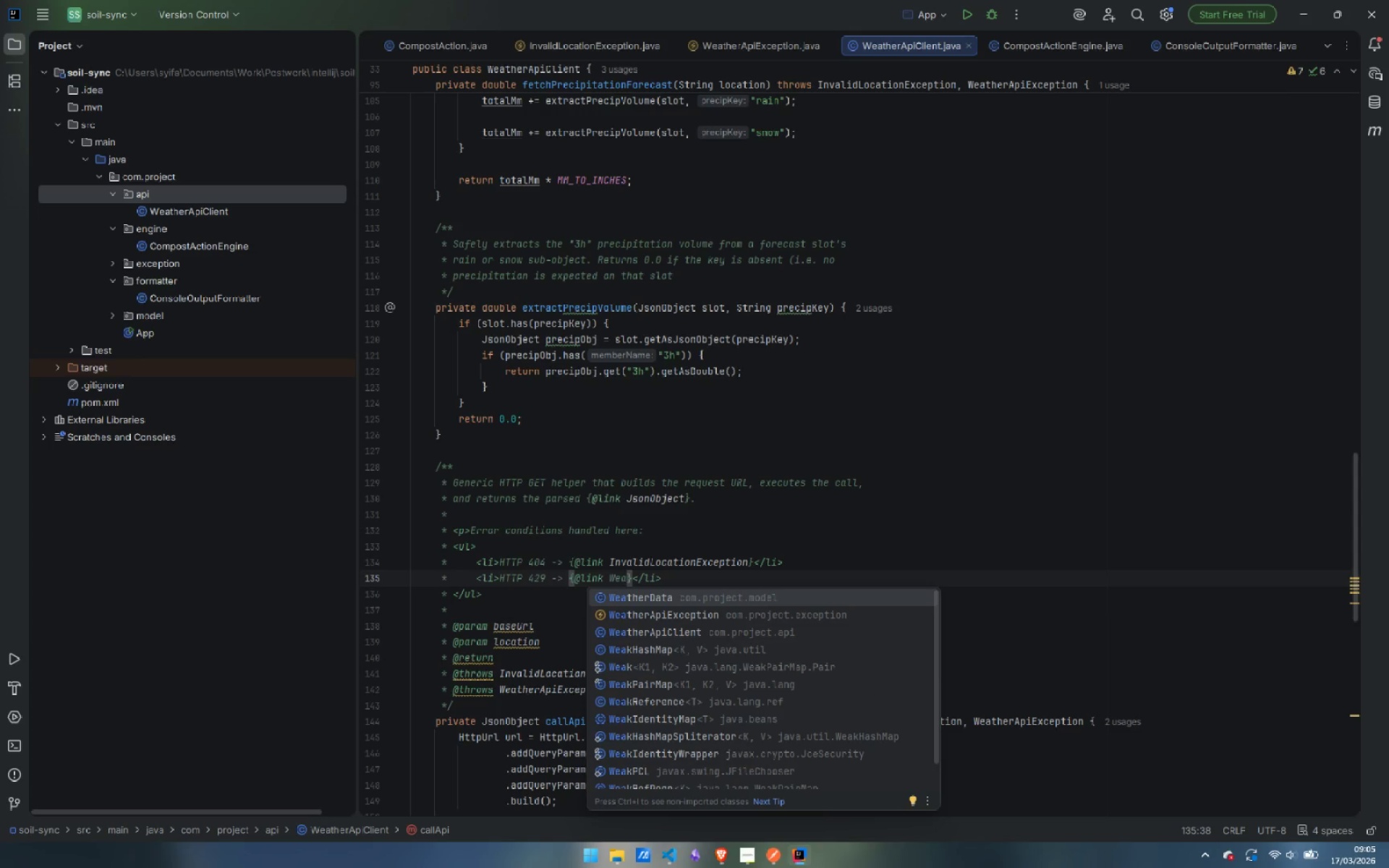 
key(ArrowDown)
 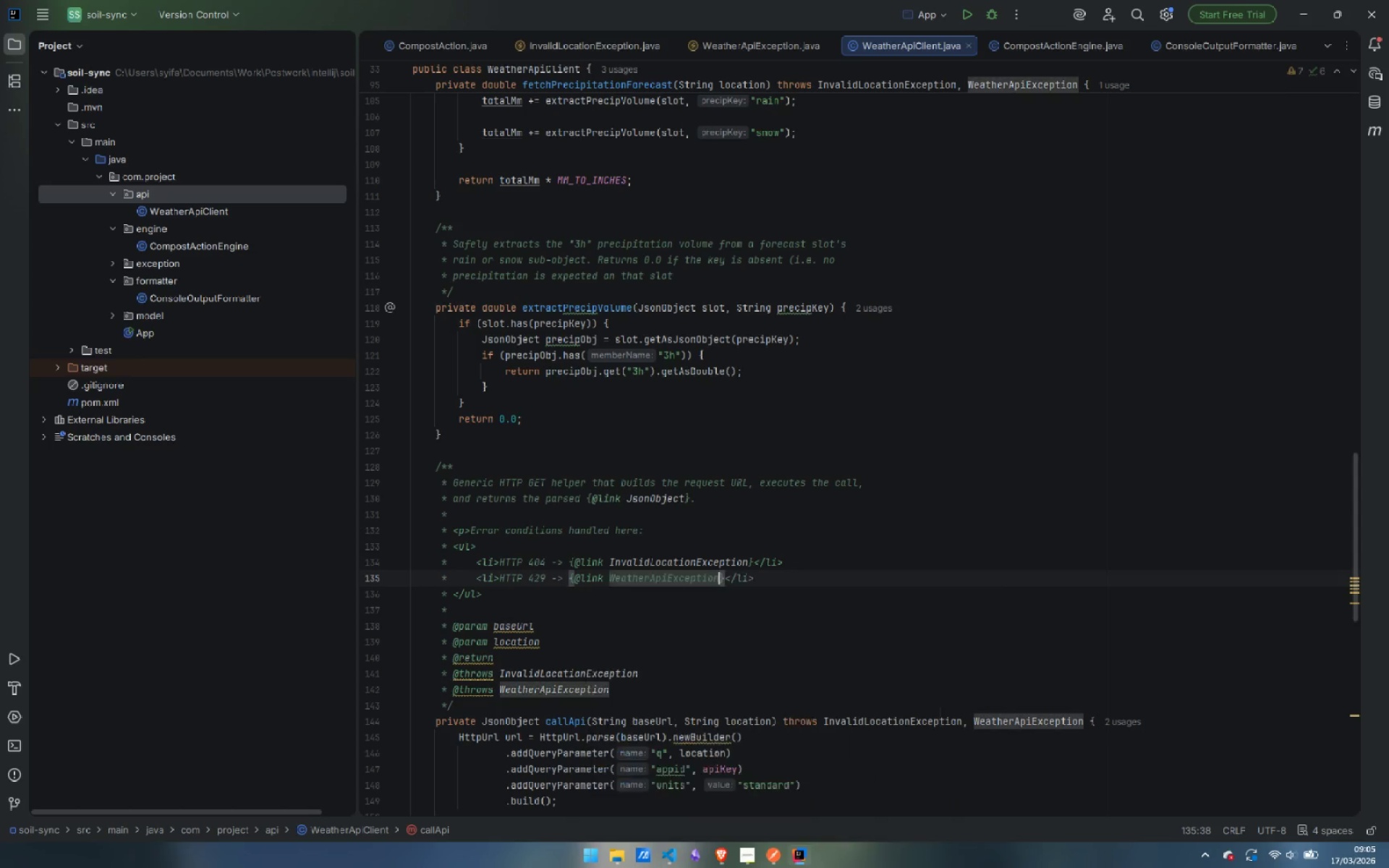 
key(Enter)
 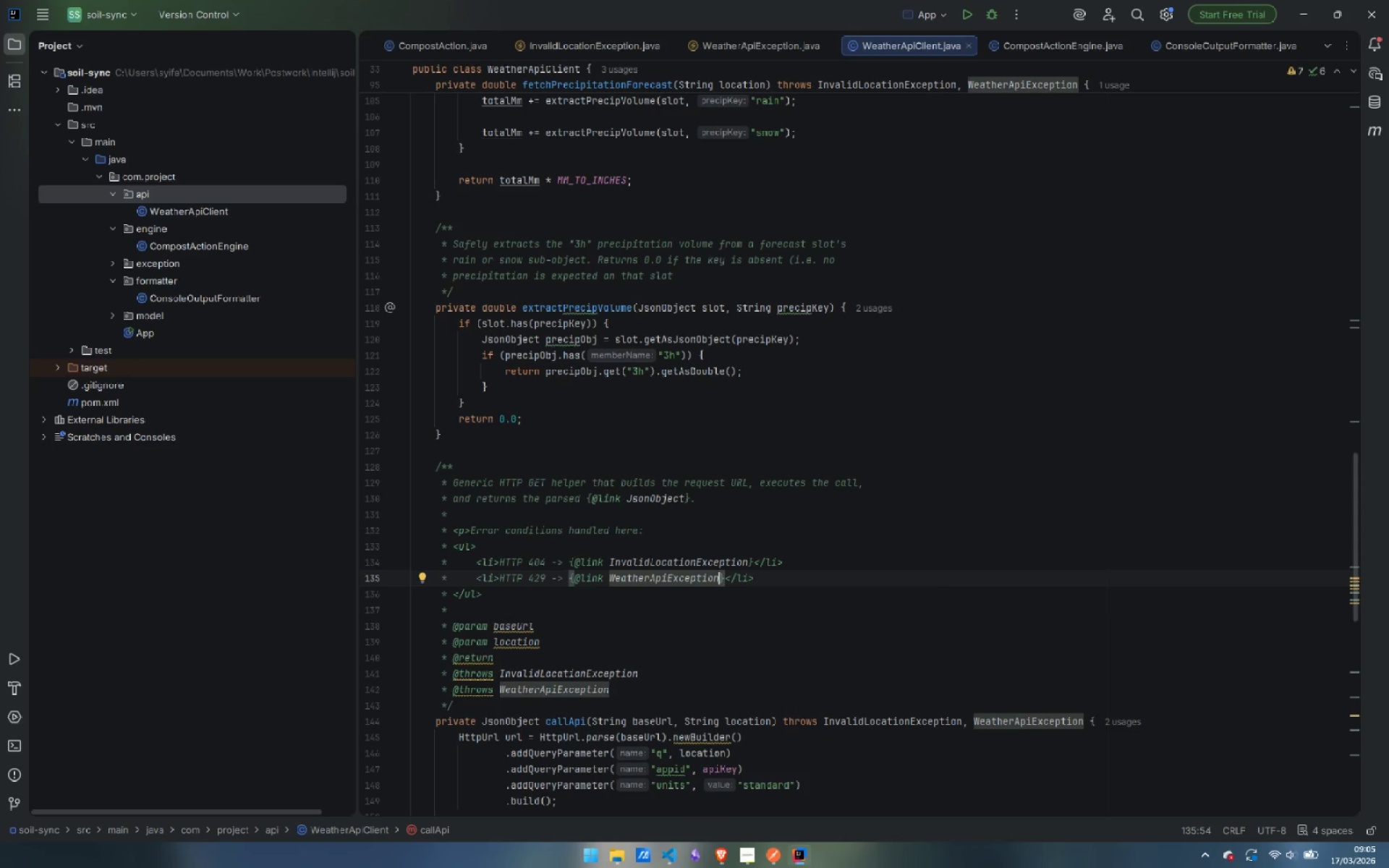 
key(ArrowRight)
 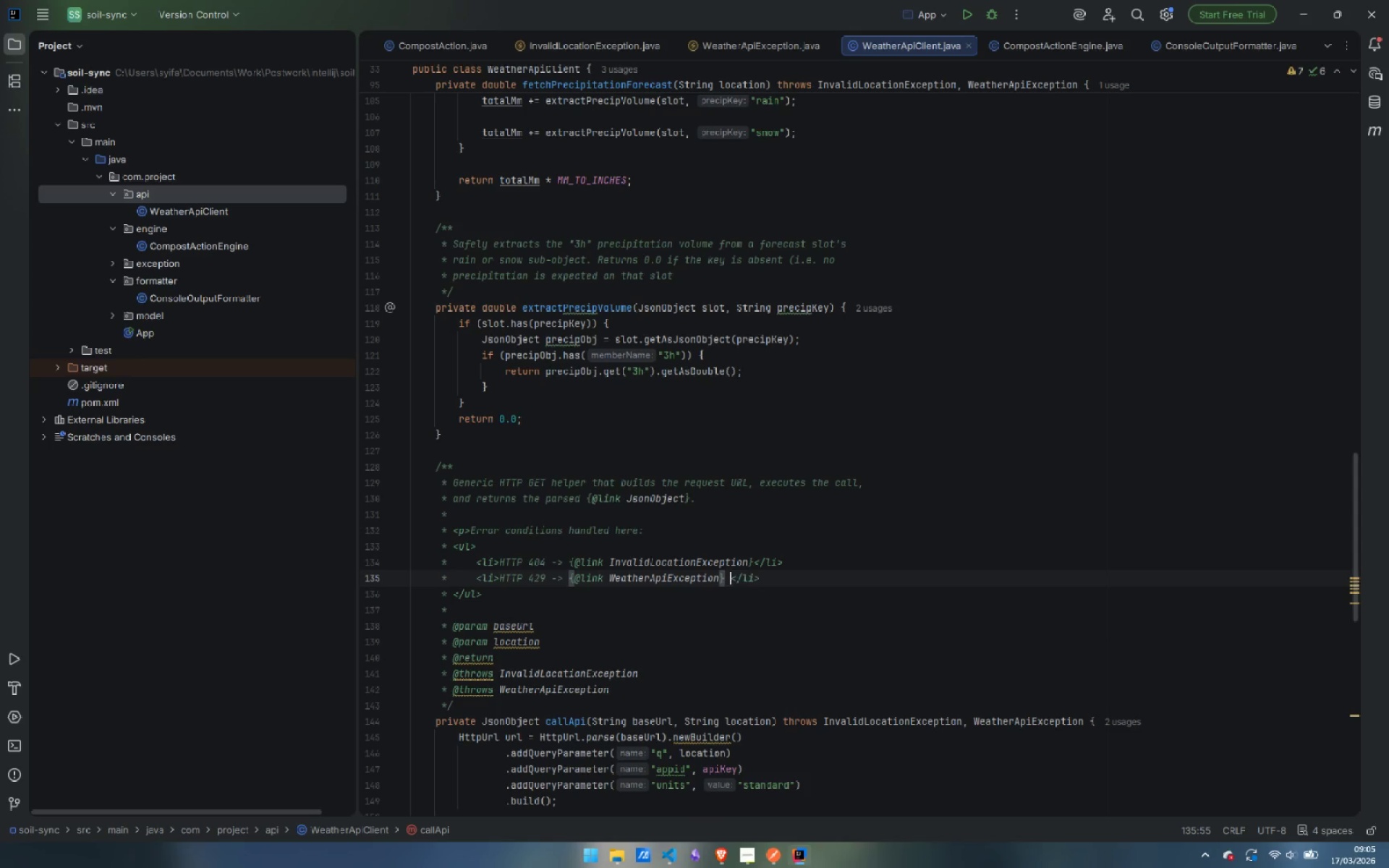 
type( wt)
key(Backspace)
type(ith reate)
 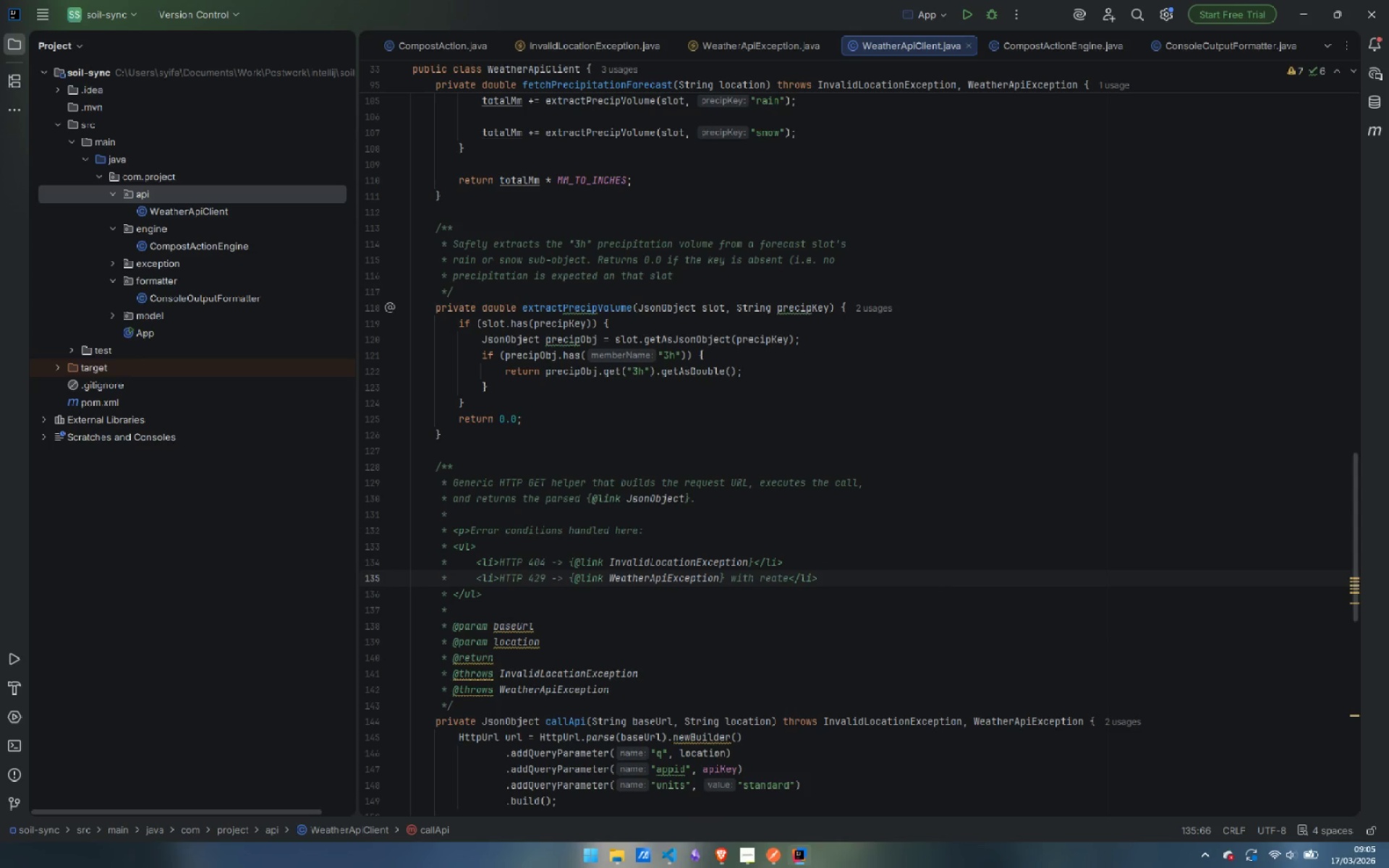 
key(Control+ControlLeft)
 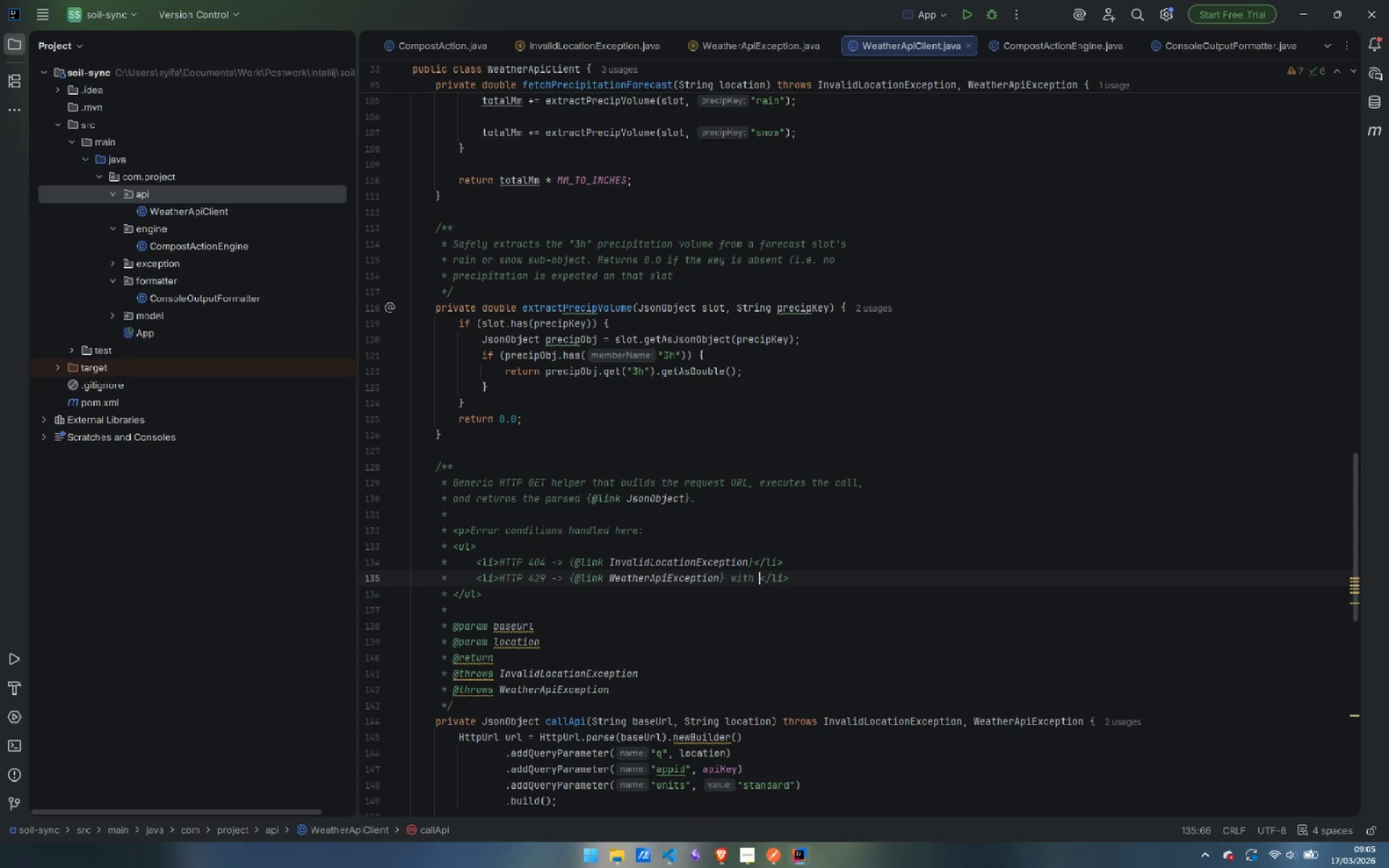 
key(Control+Backspace)
 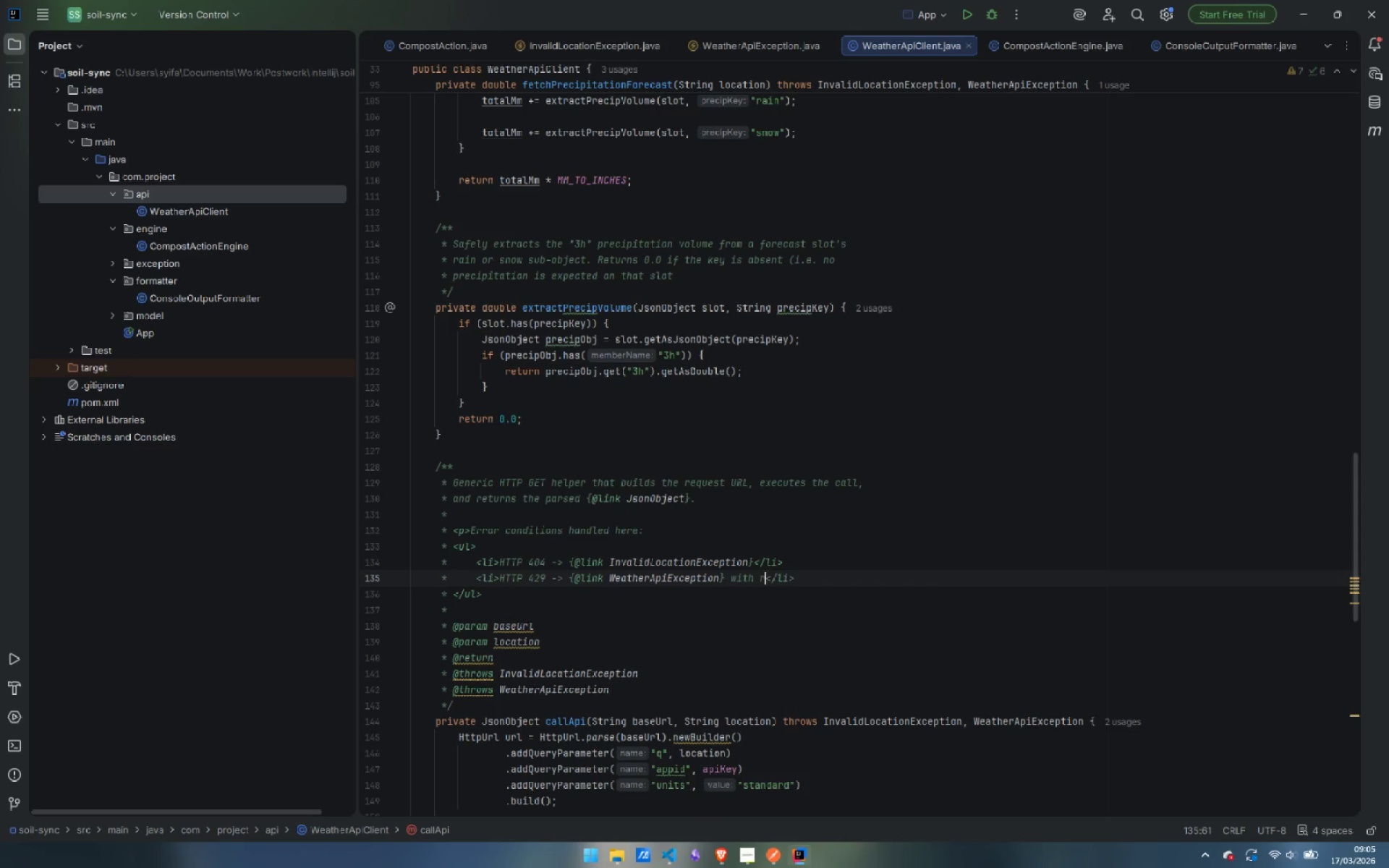 
type(rate-limit message)
 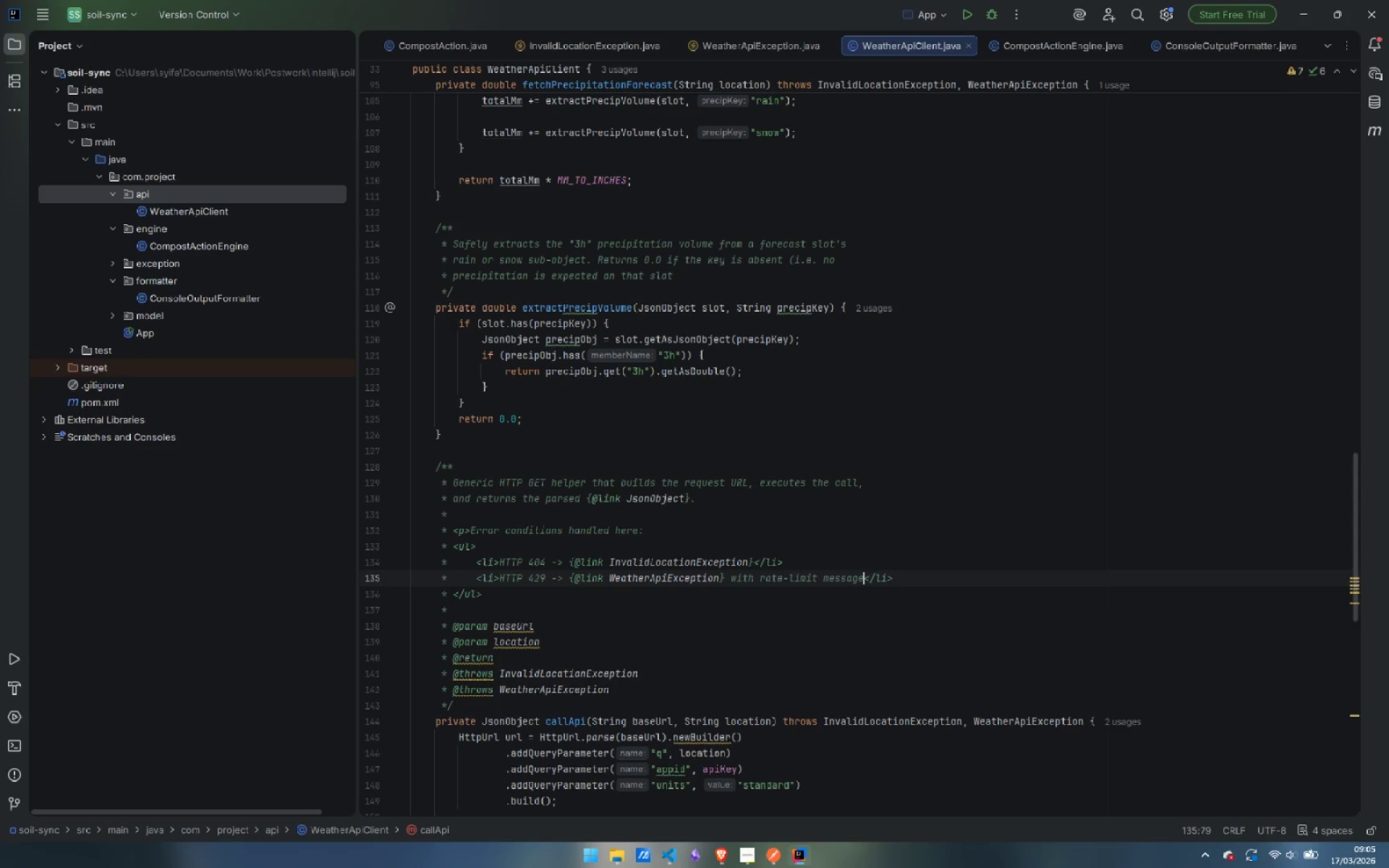 
key(Control+ArrowRight)
 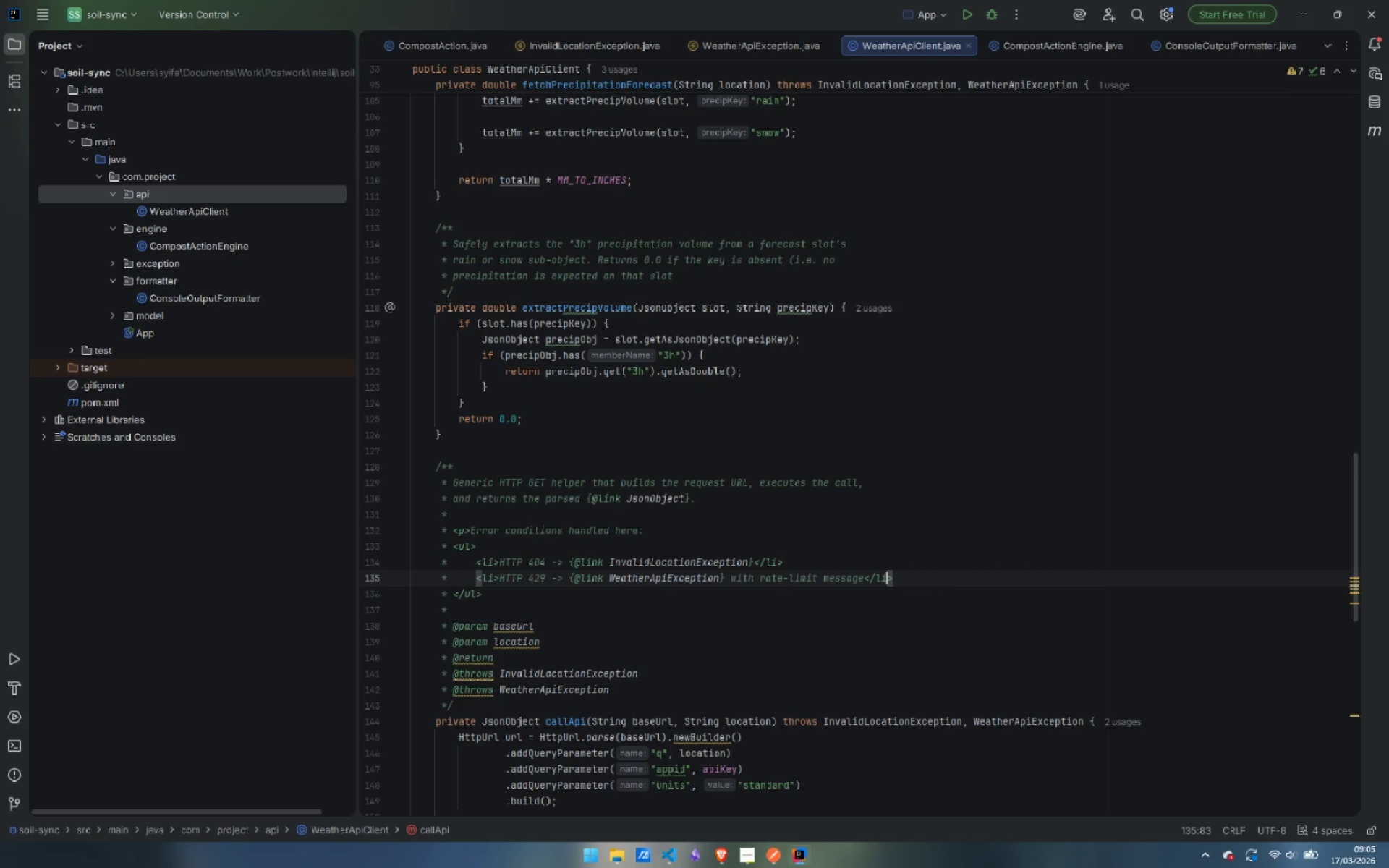 
key(Control+ArrowRight)
 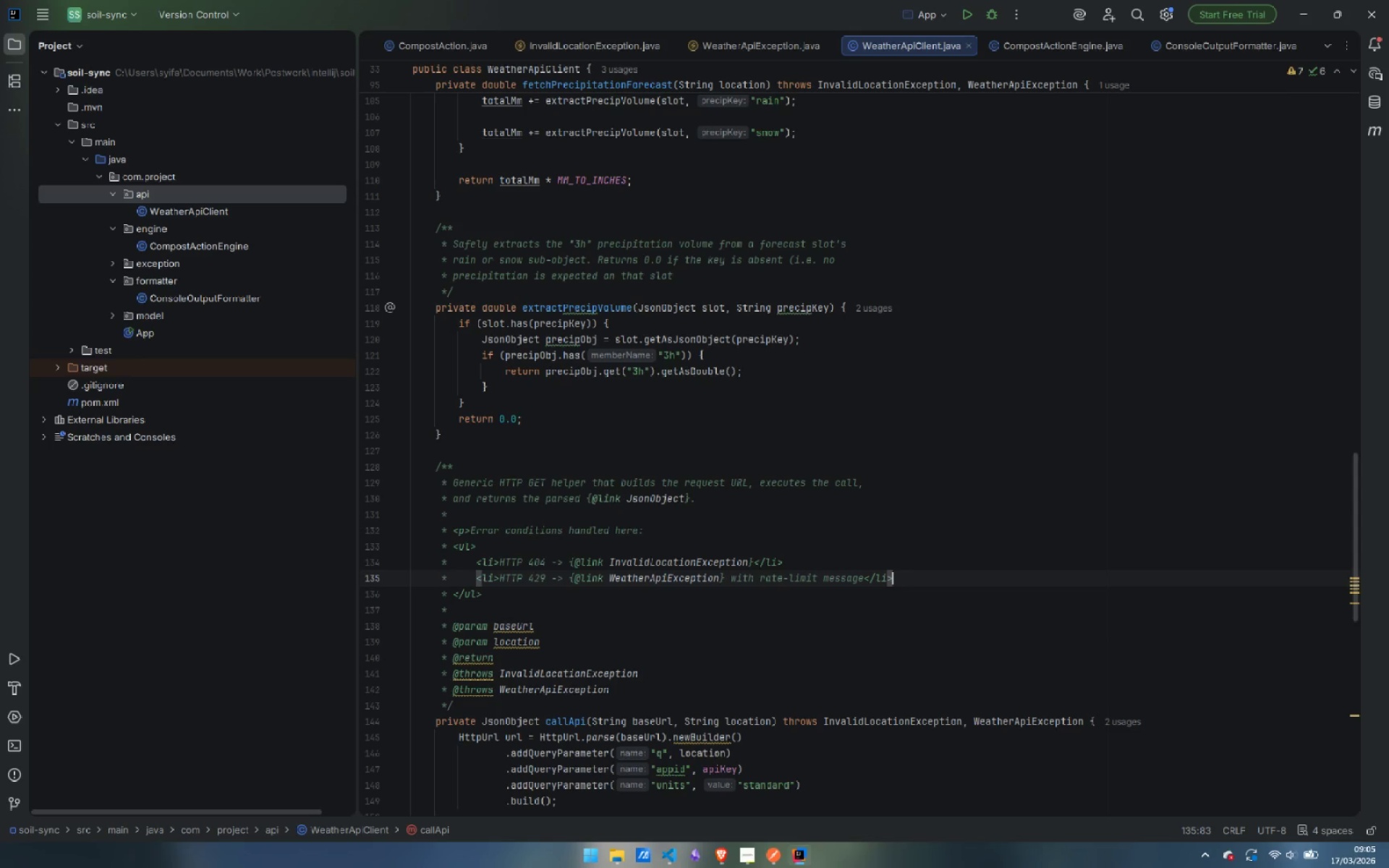 
key(ArrowRight)
 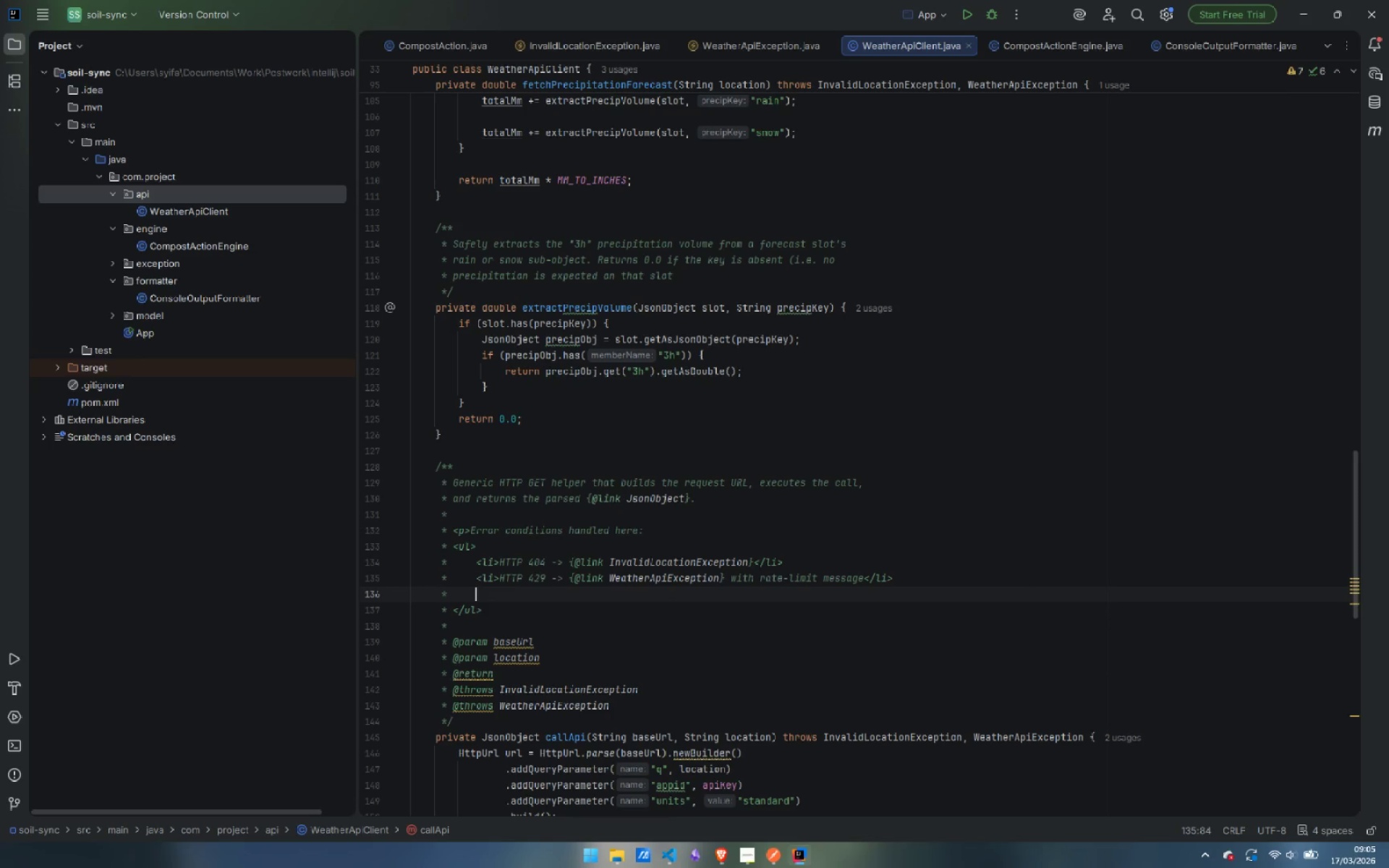 
key(Enter)
 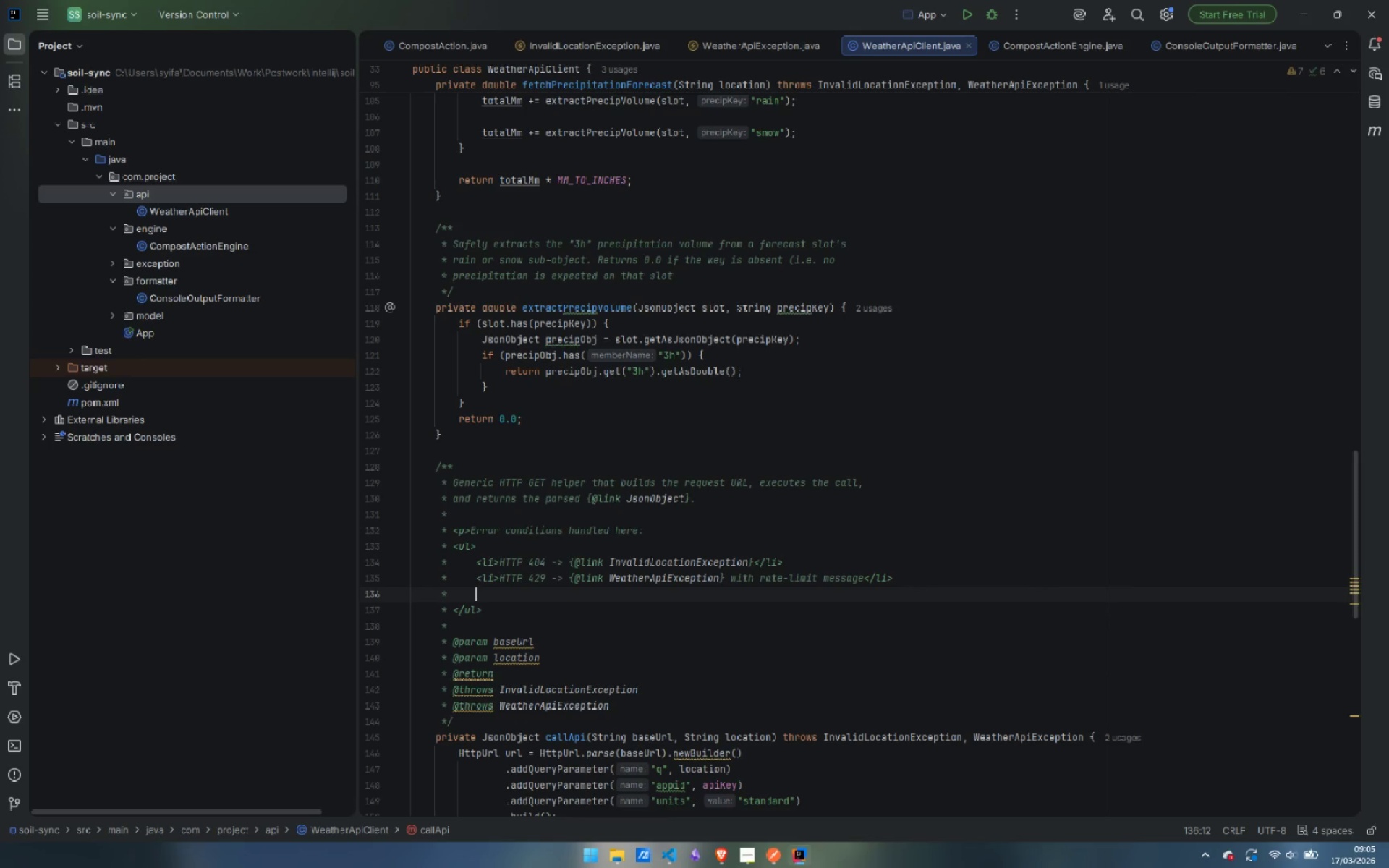 
type(<li>Other t)
key(Backspace)
type(non-2xx -> {})
 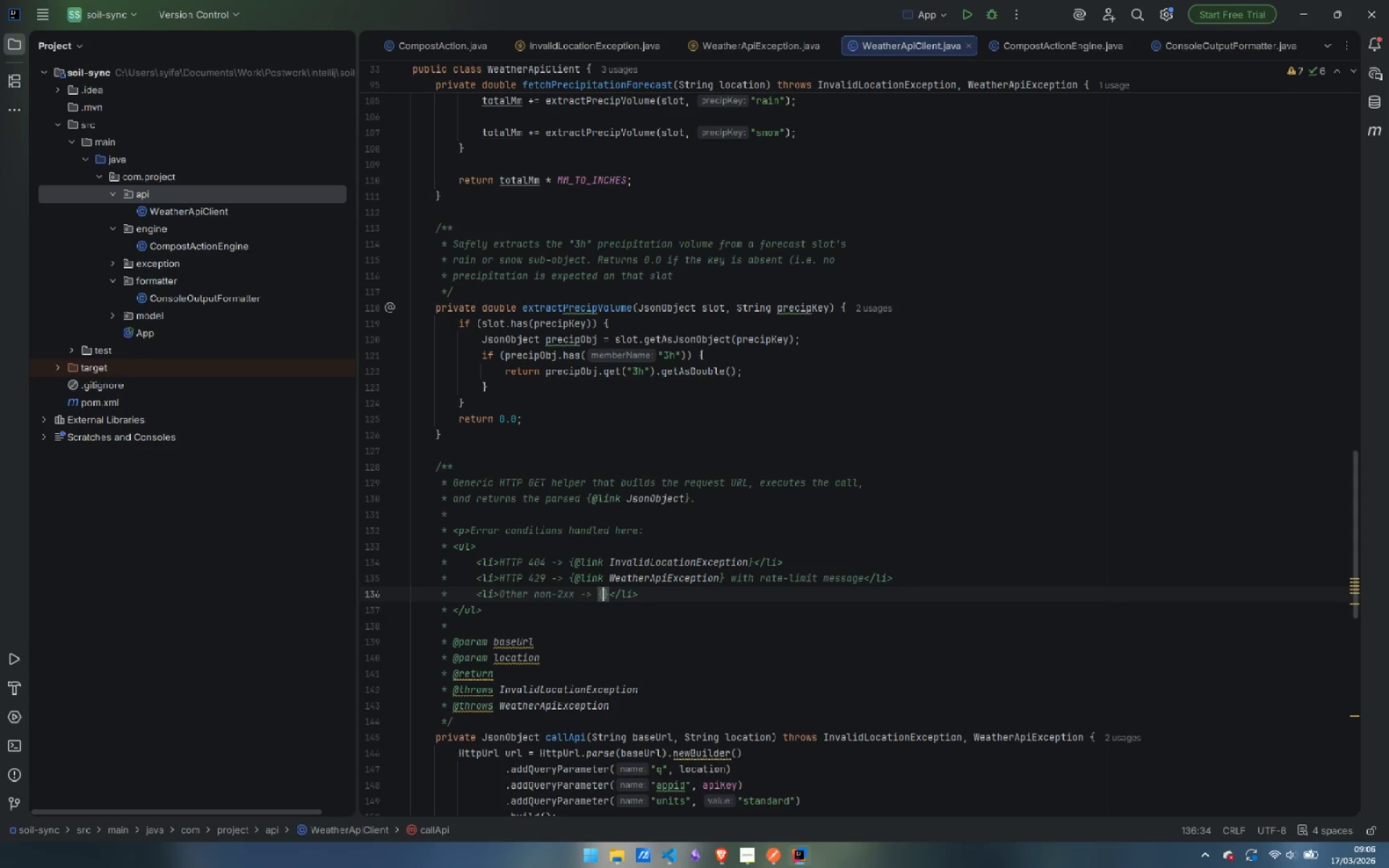 
 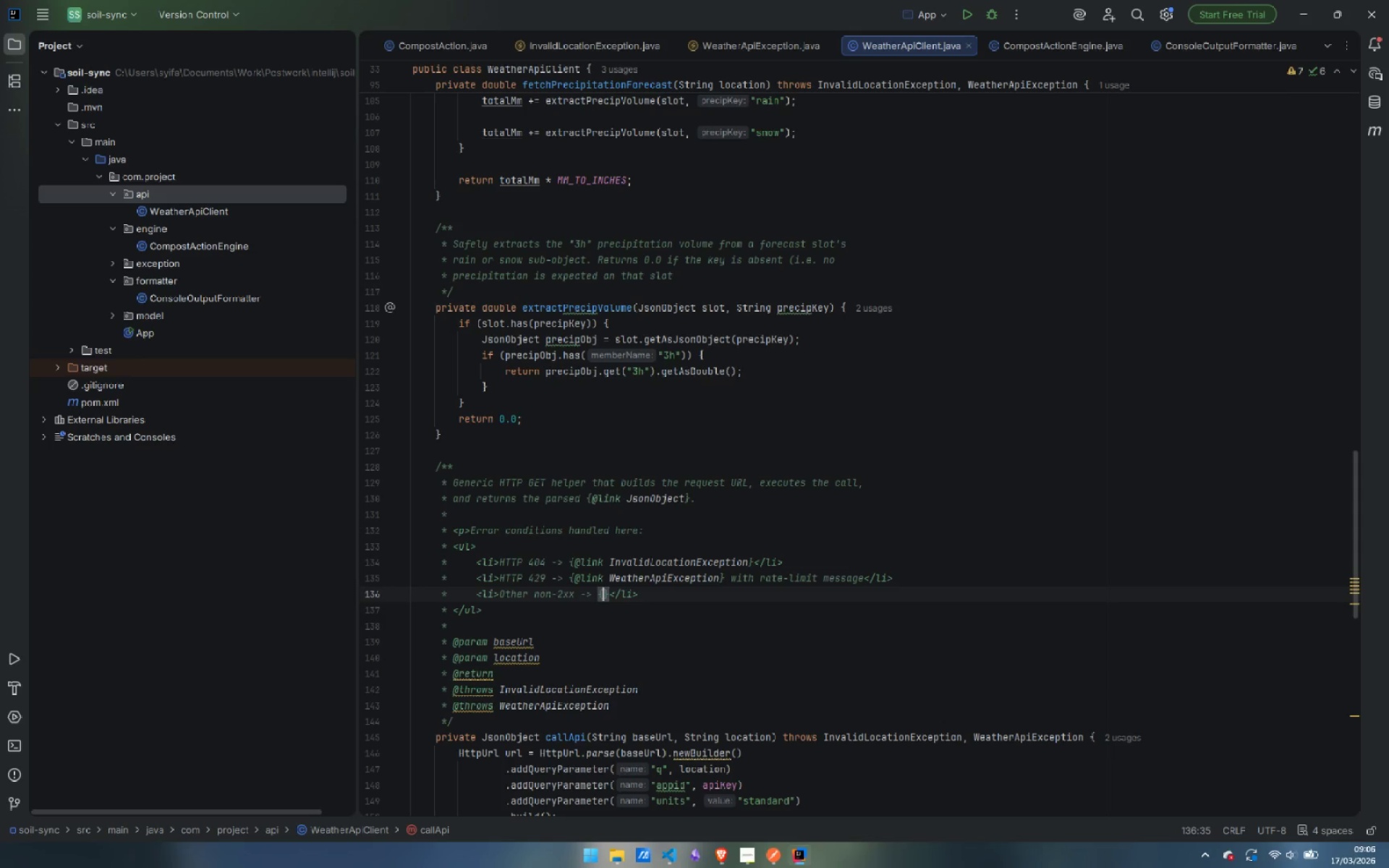 
key(ArrowLeft)
 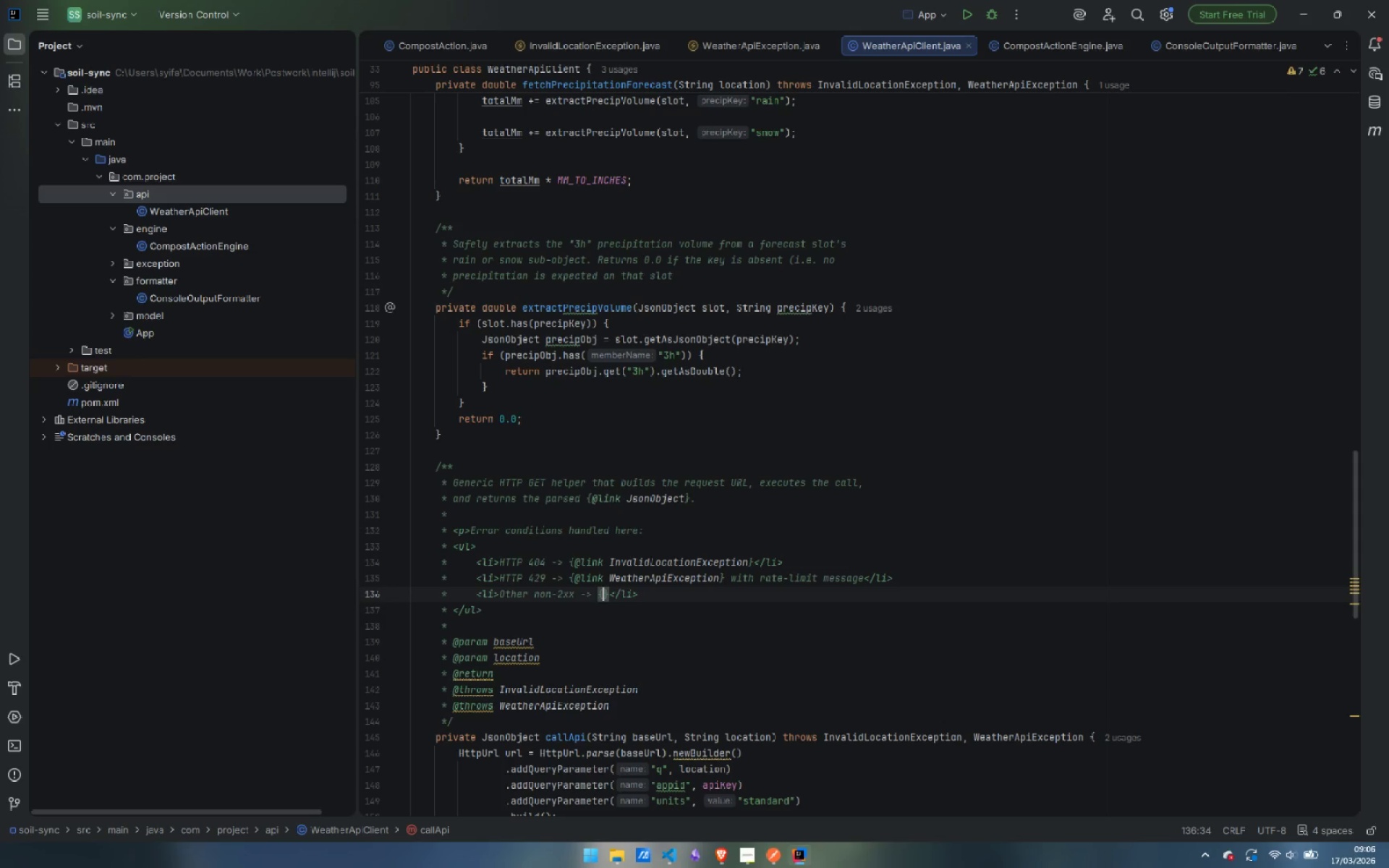 
type(@link Wea)
 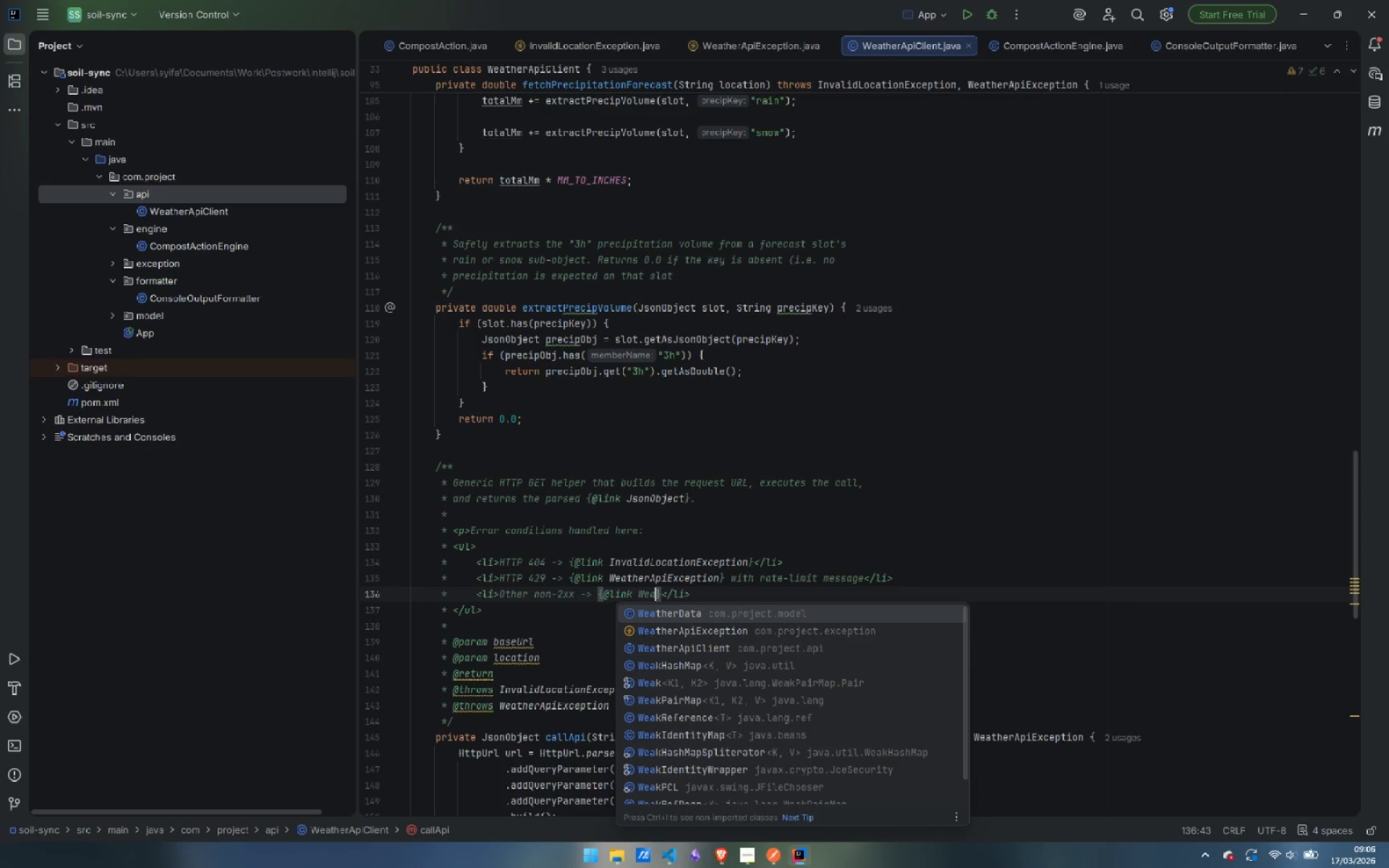 
key(ArrowDown)
 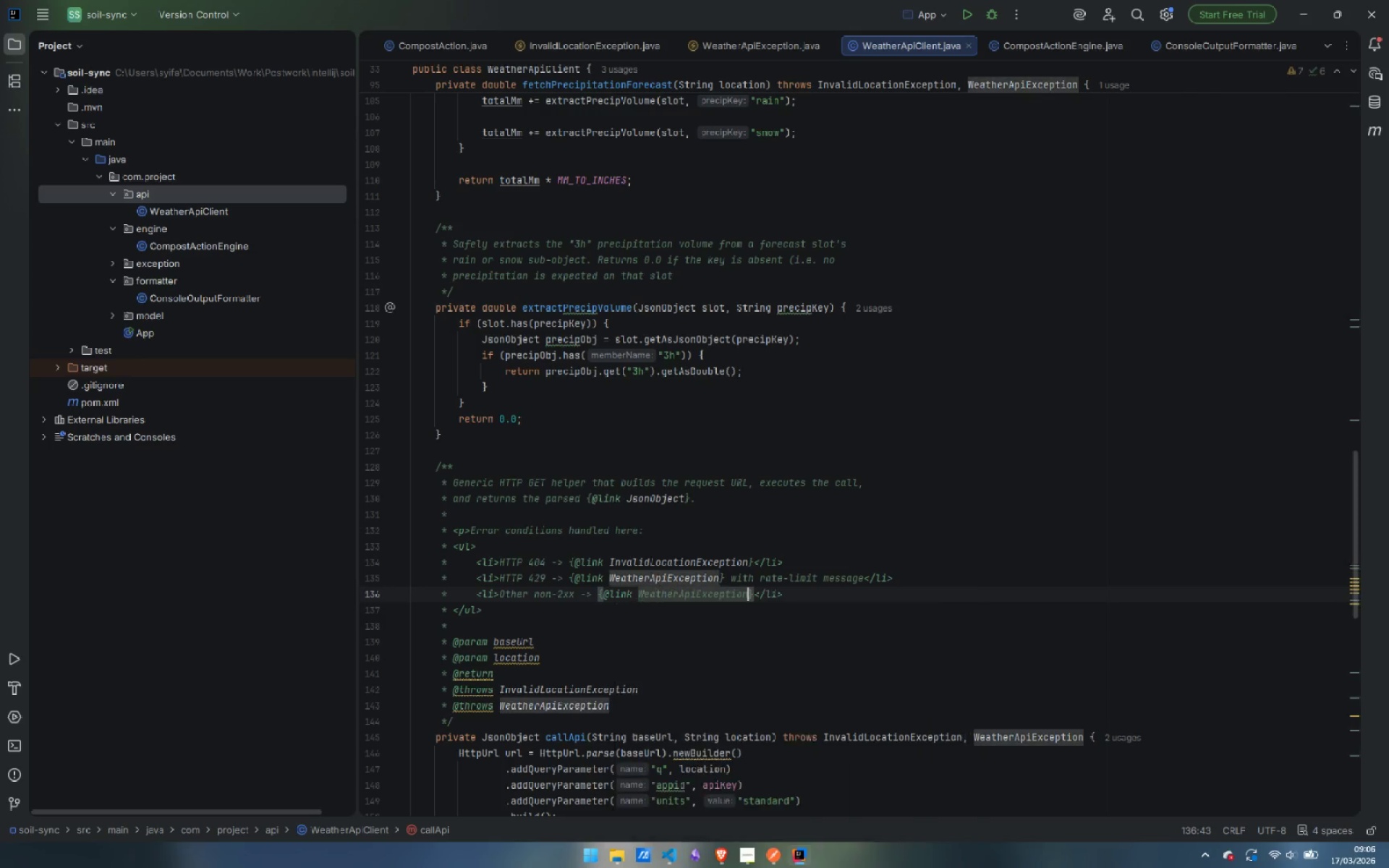 
key(Enter)
 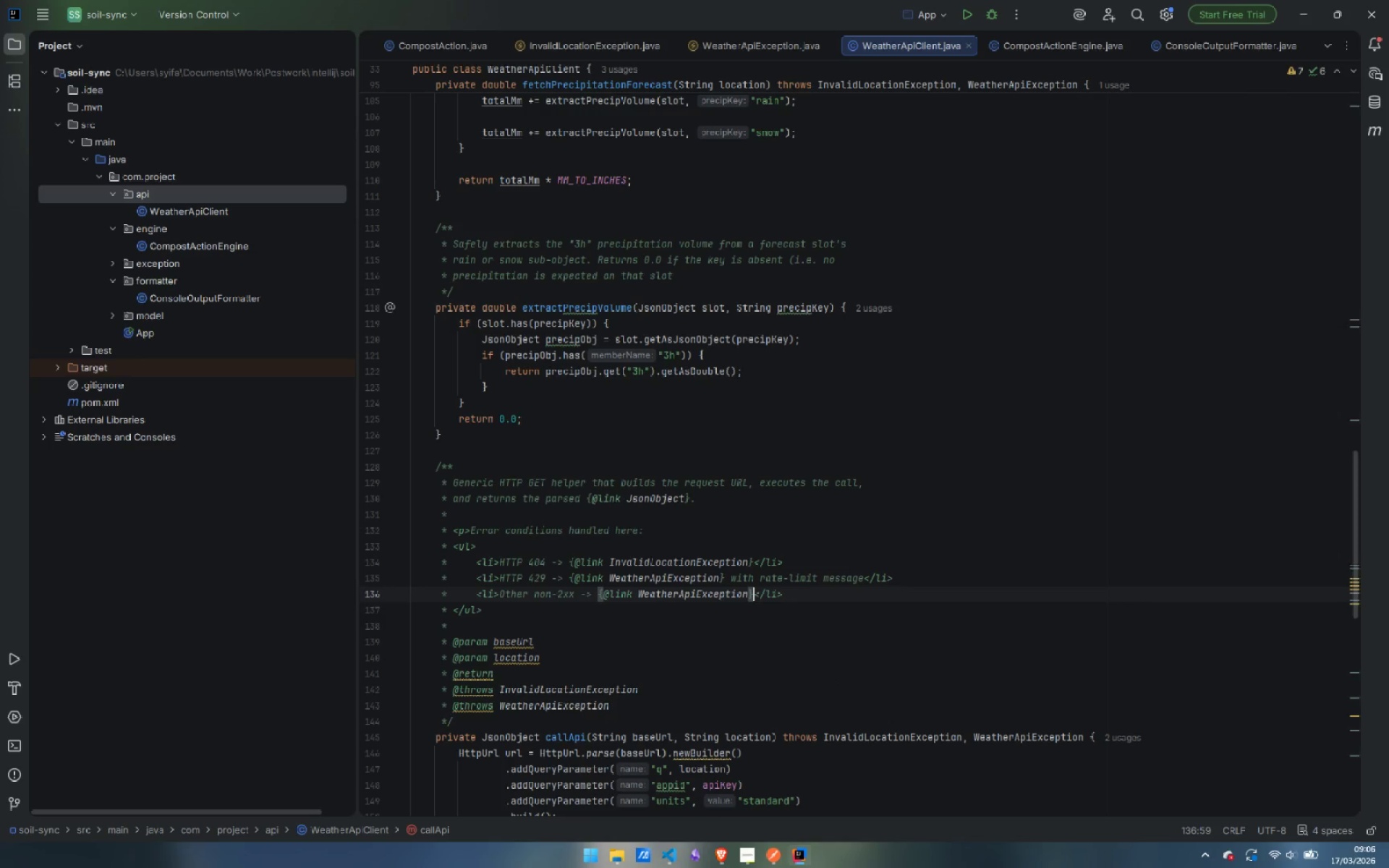 
key(ArrowRight)
 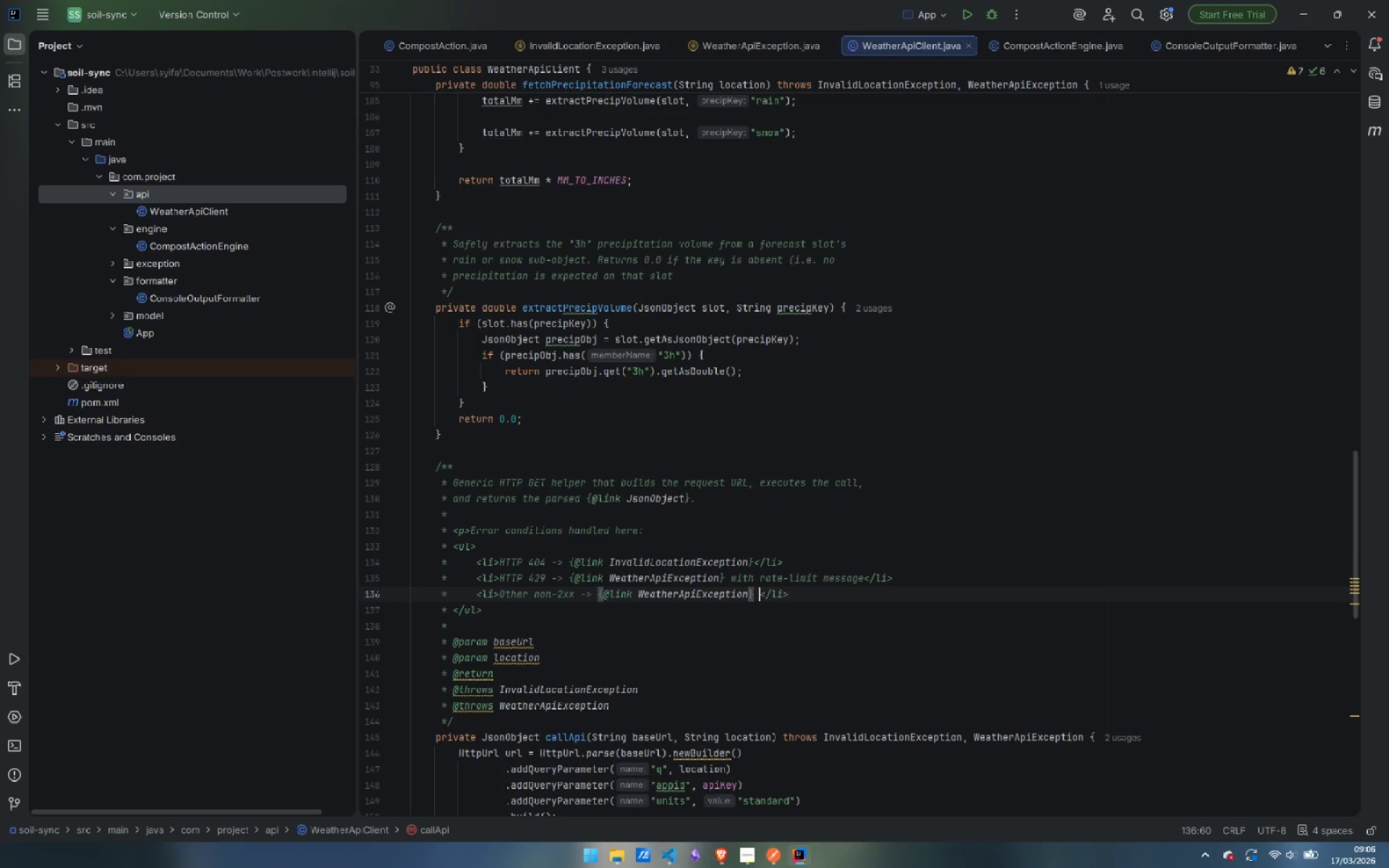 
type( with statuc)
key(Backspace)
type(s code )
 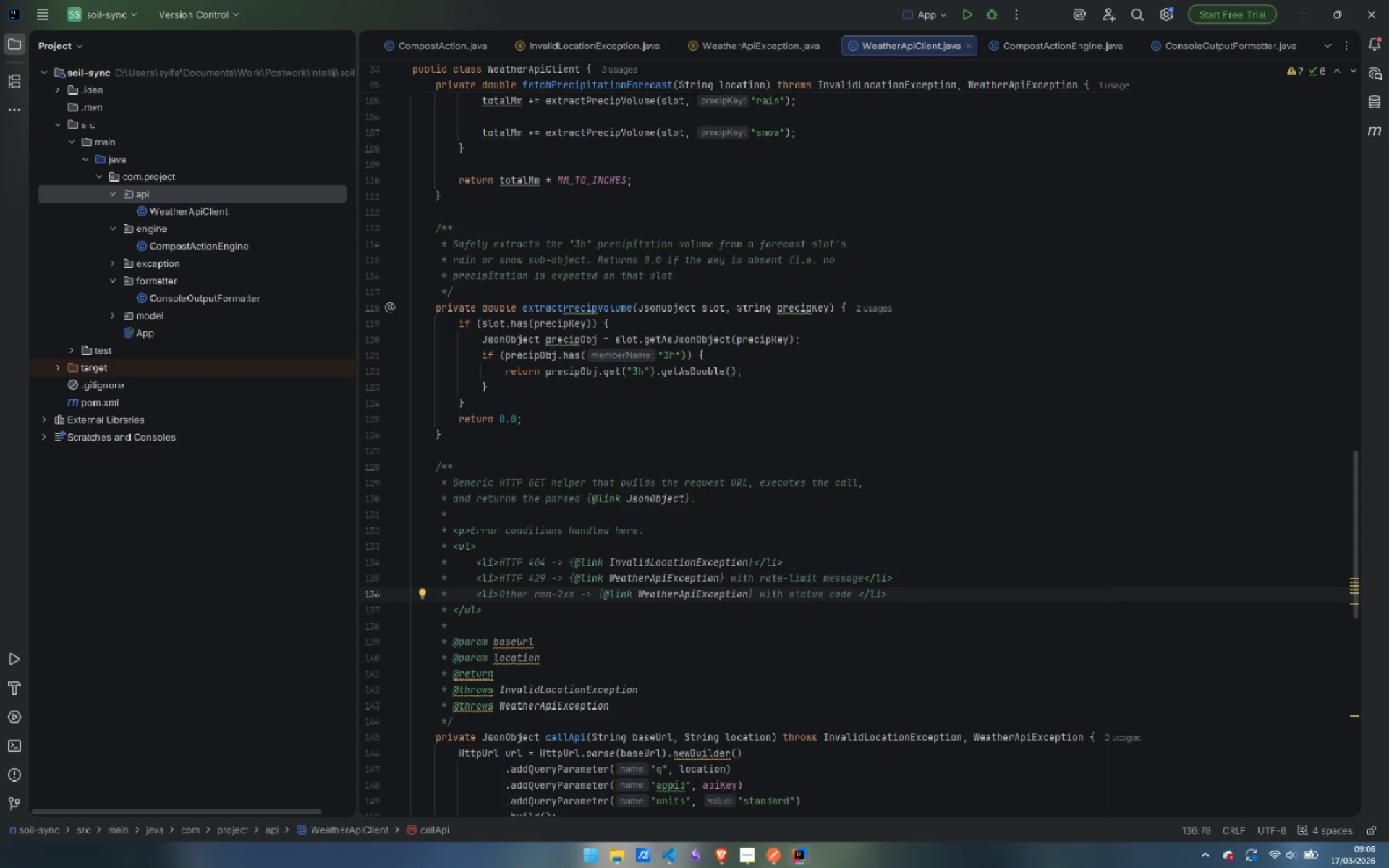 
wait(9.98)
 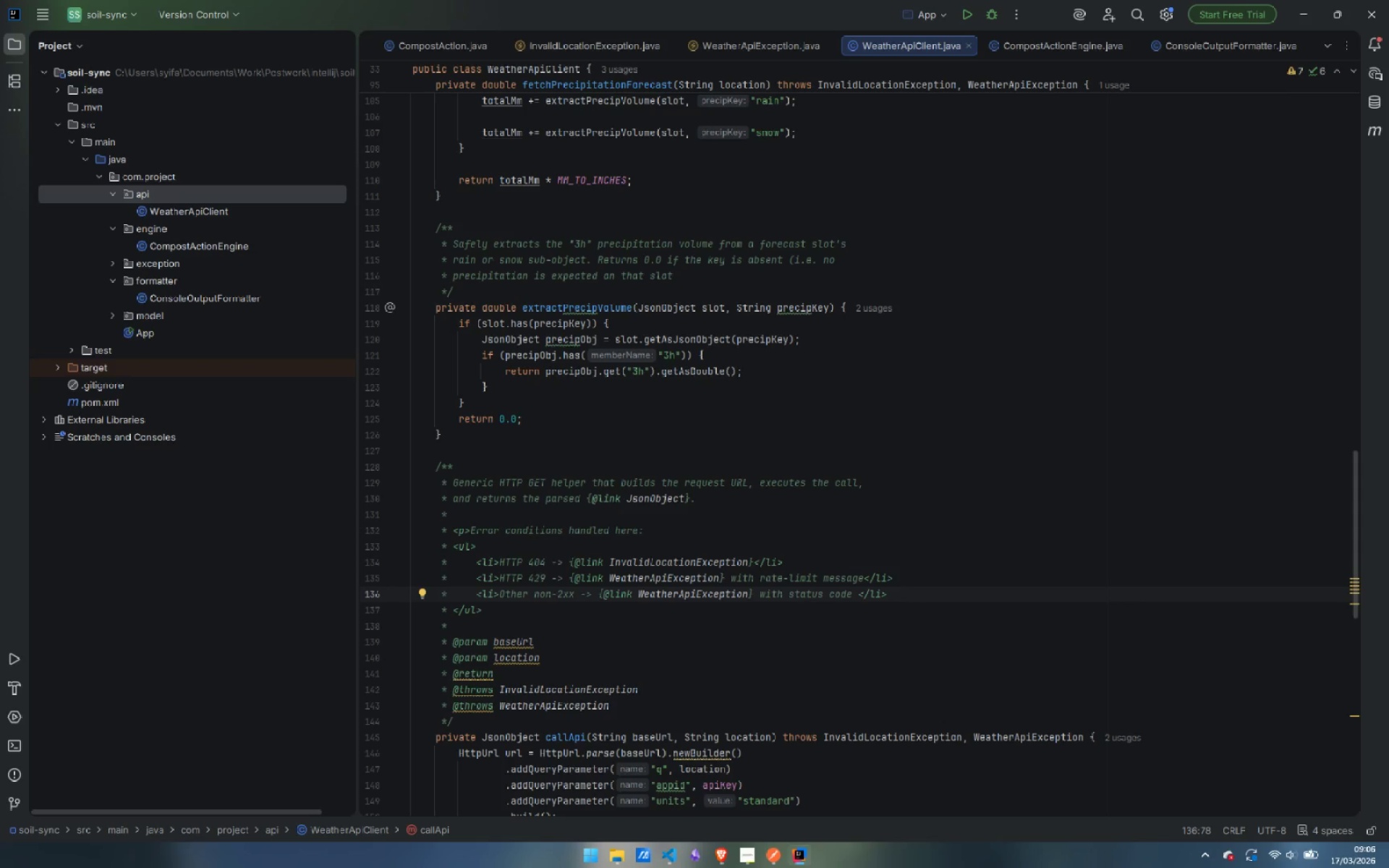 
key(Backspace)
 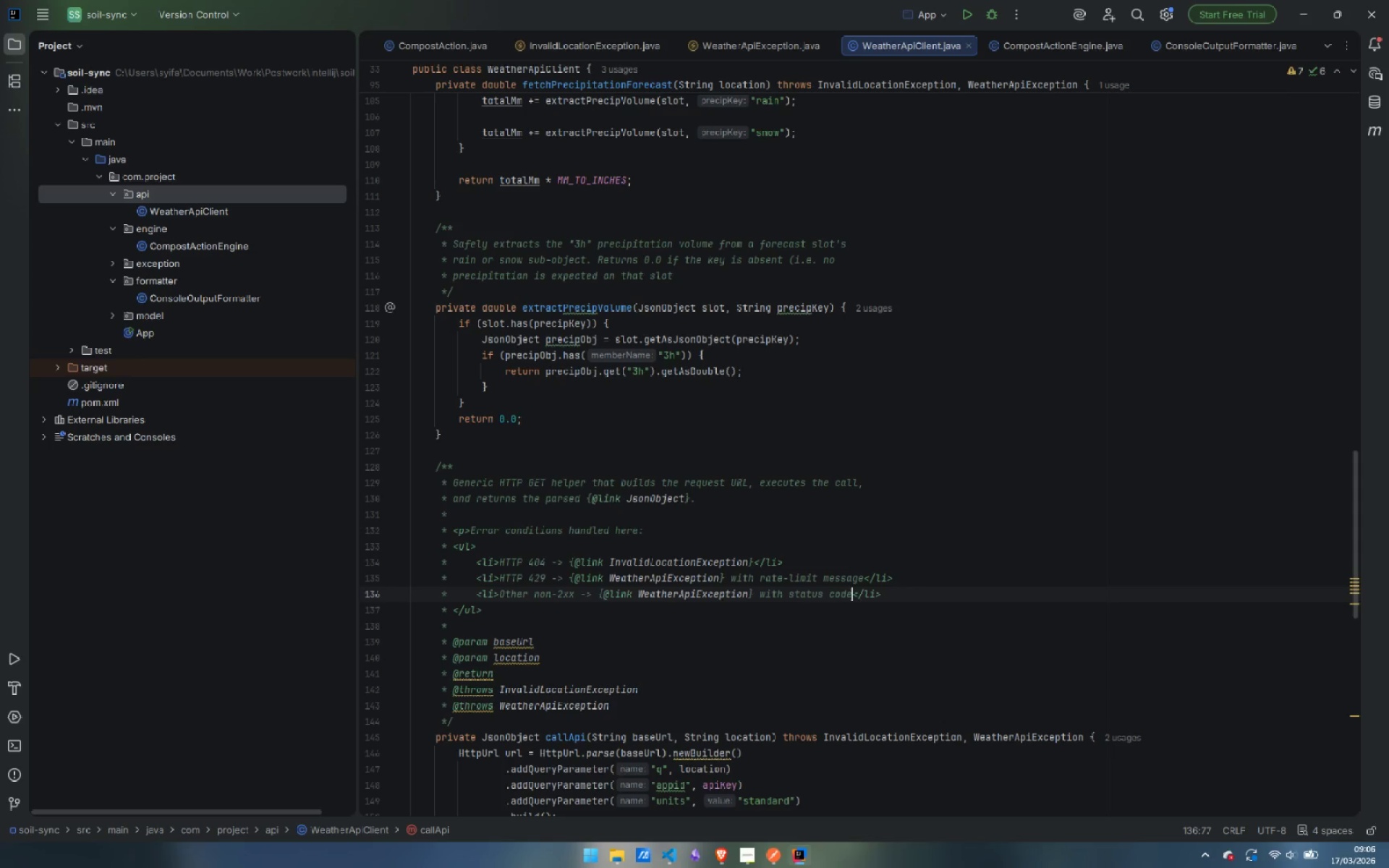 
key(Control+ArrowRight)
 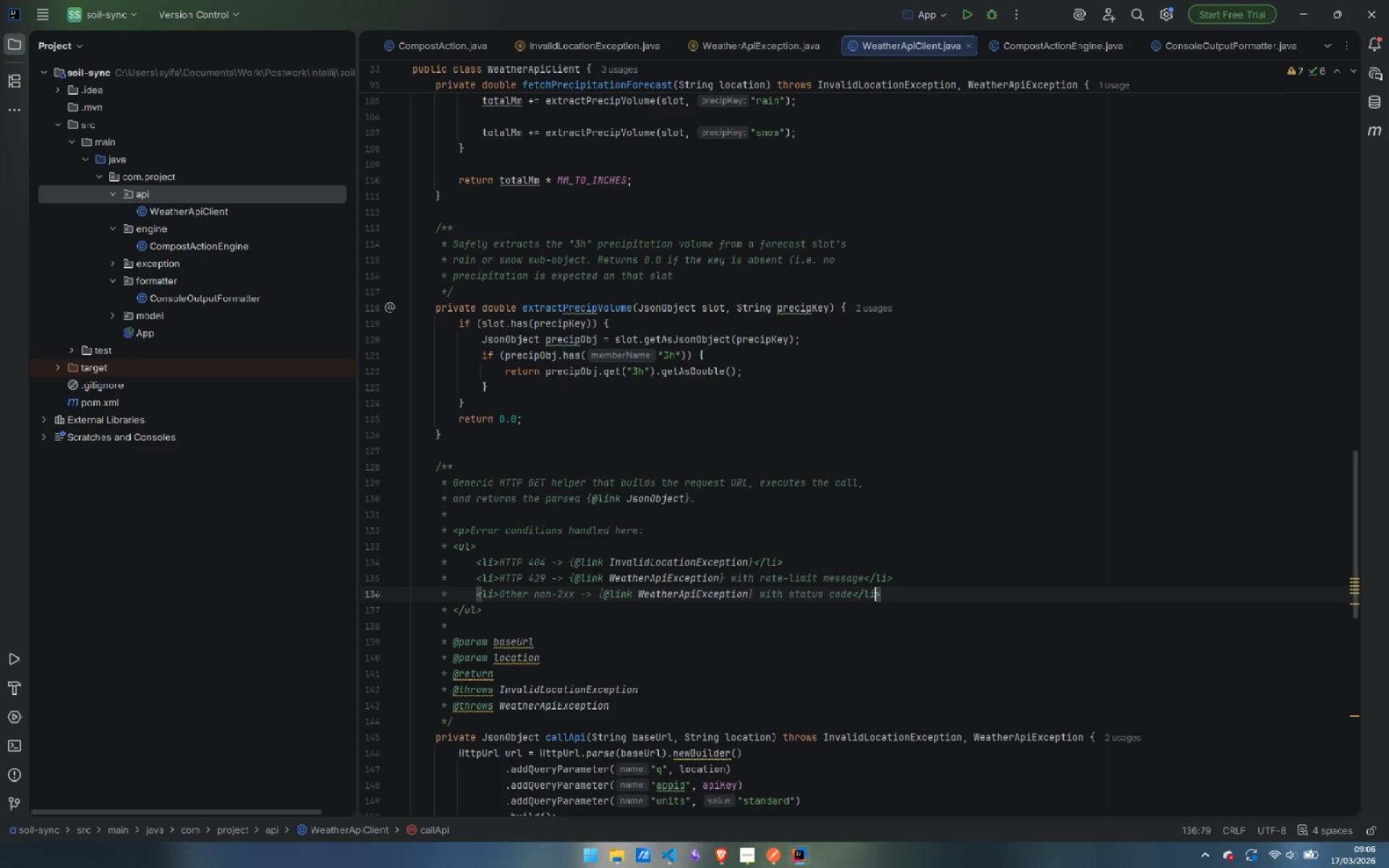 
key(Control+ArrowRight)
 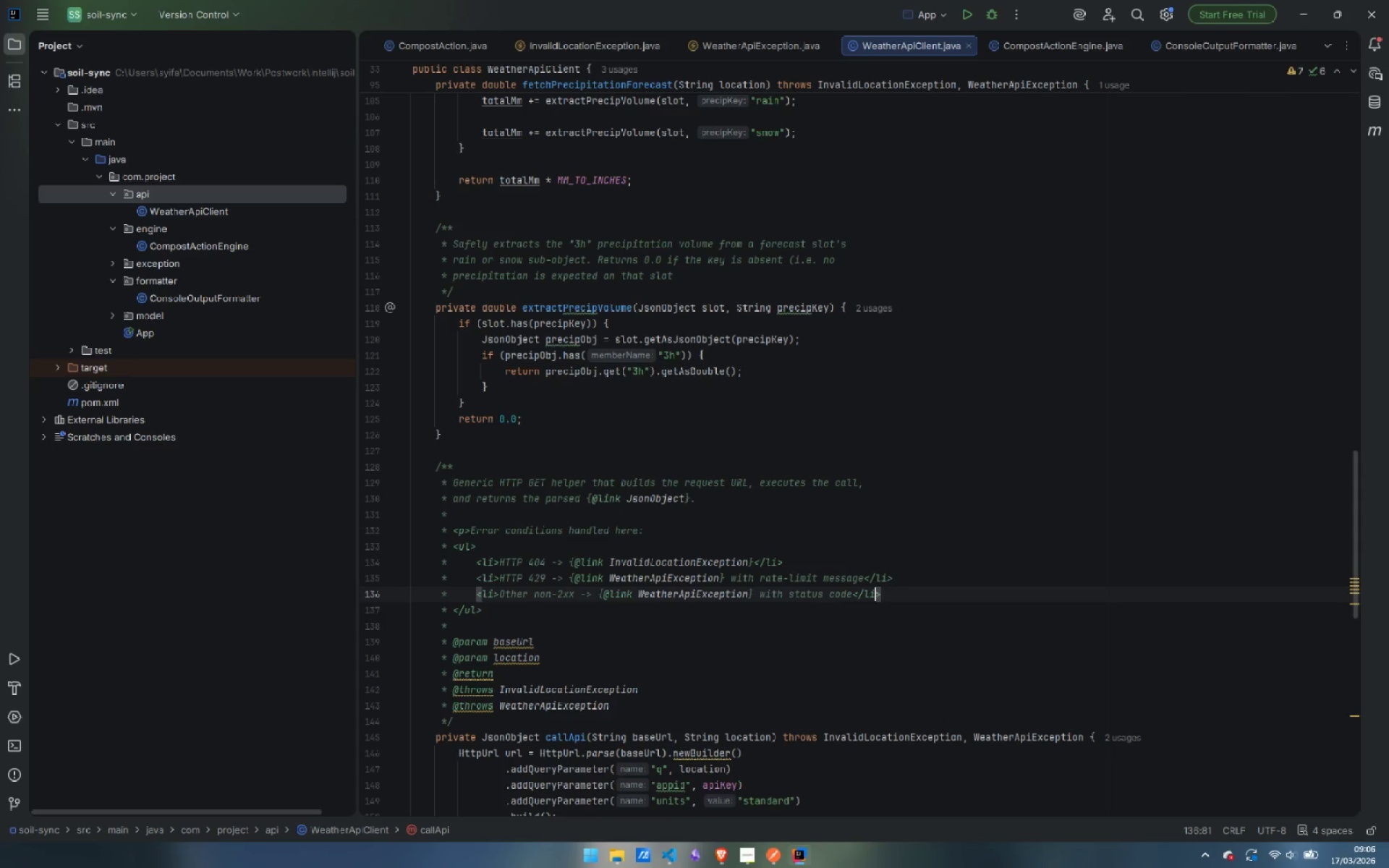 
key(ArrowRight)
 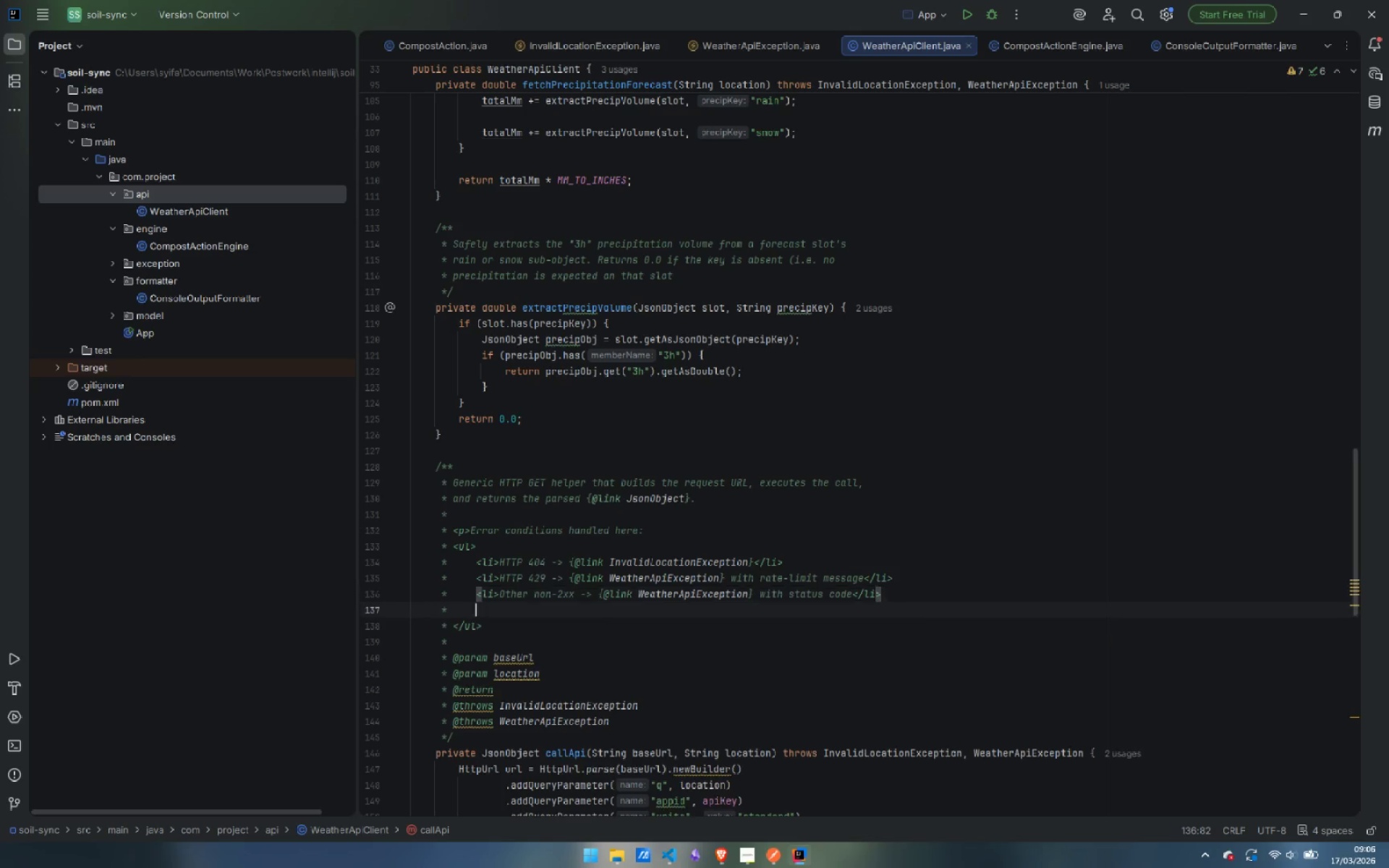 
key(Enter)
 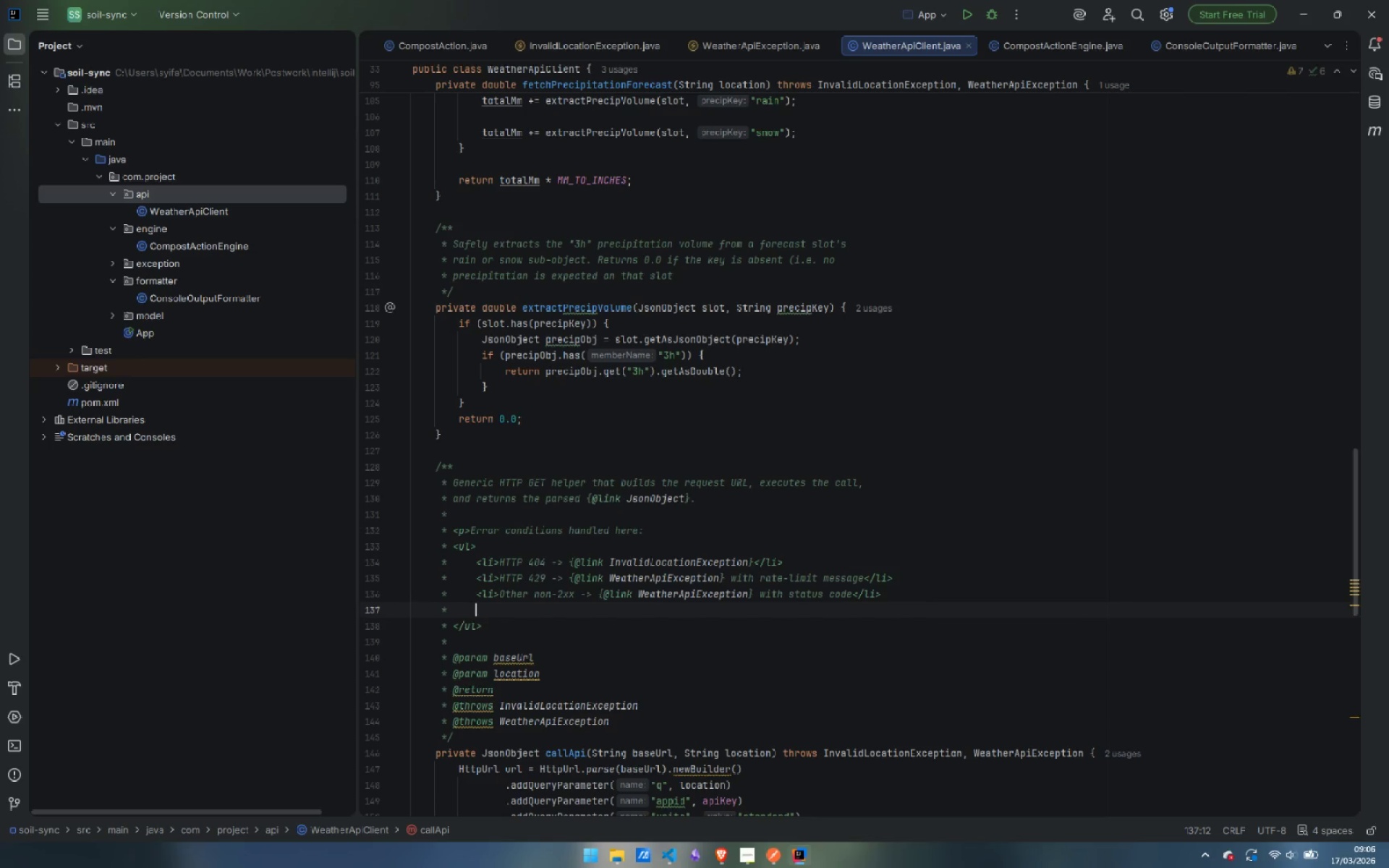 
type(<li>Network timeouts / IO errors -> {})
 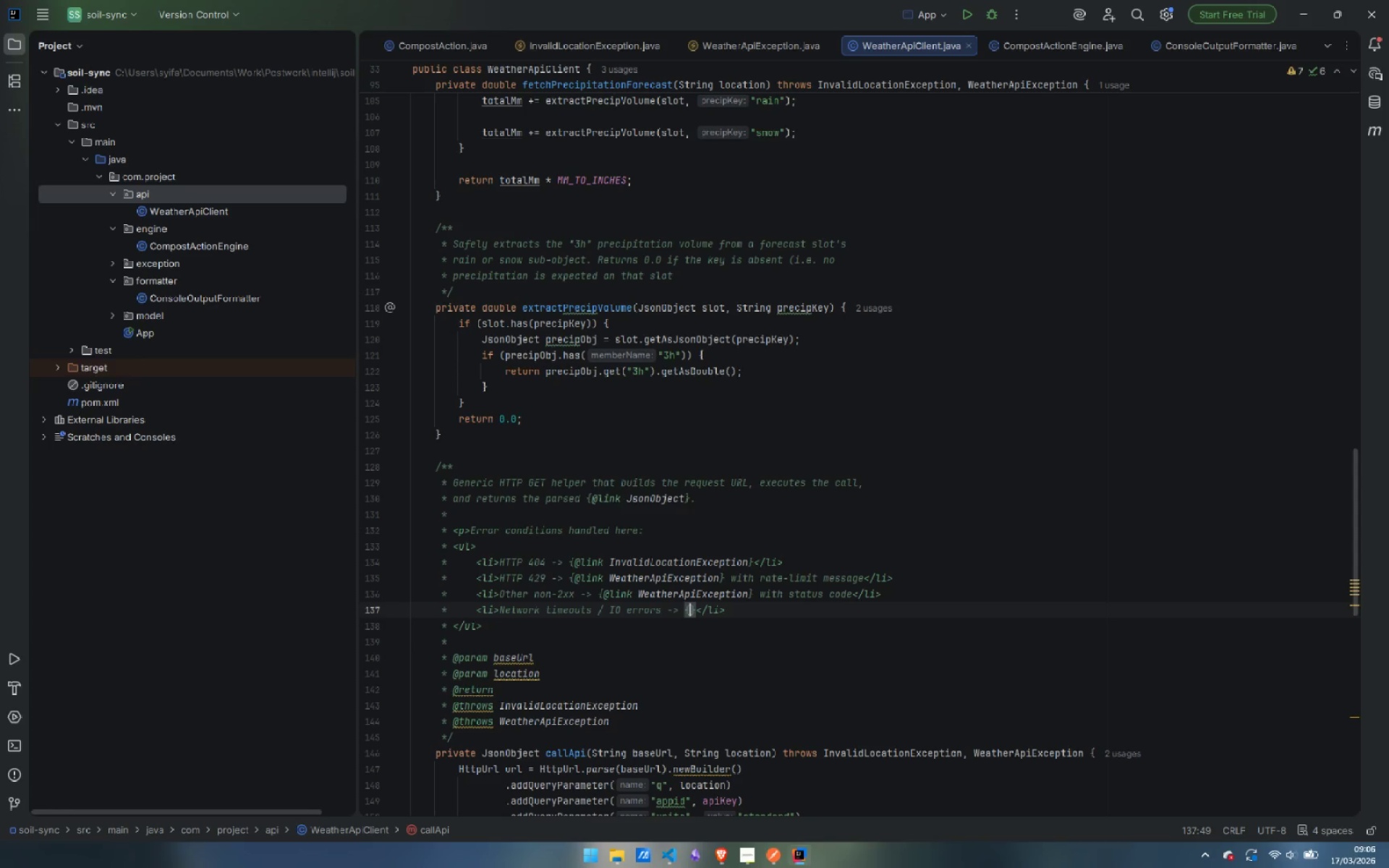 
 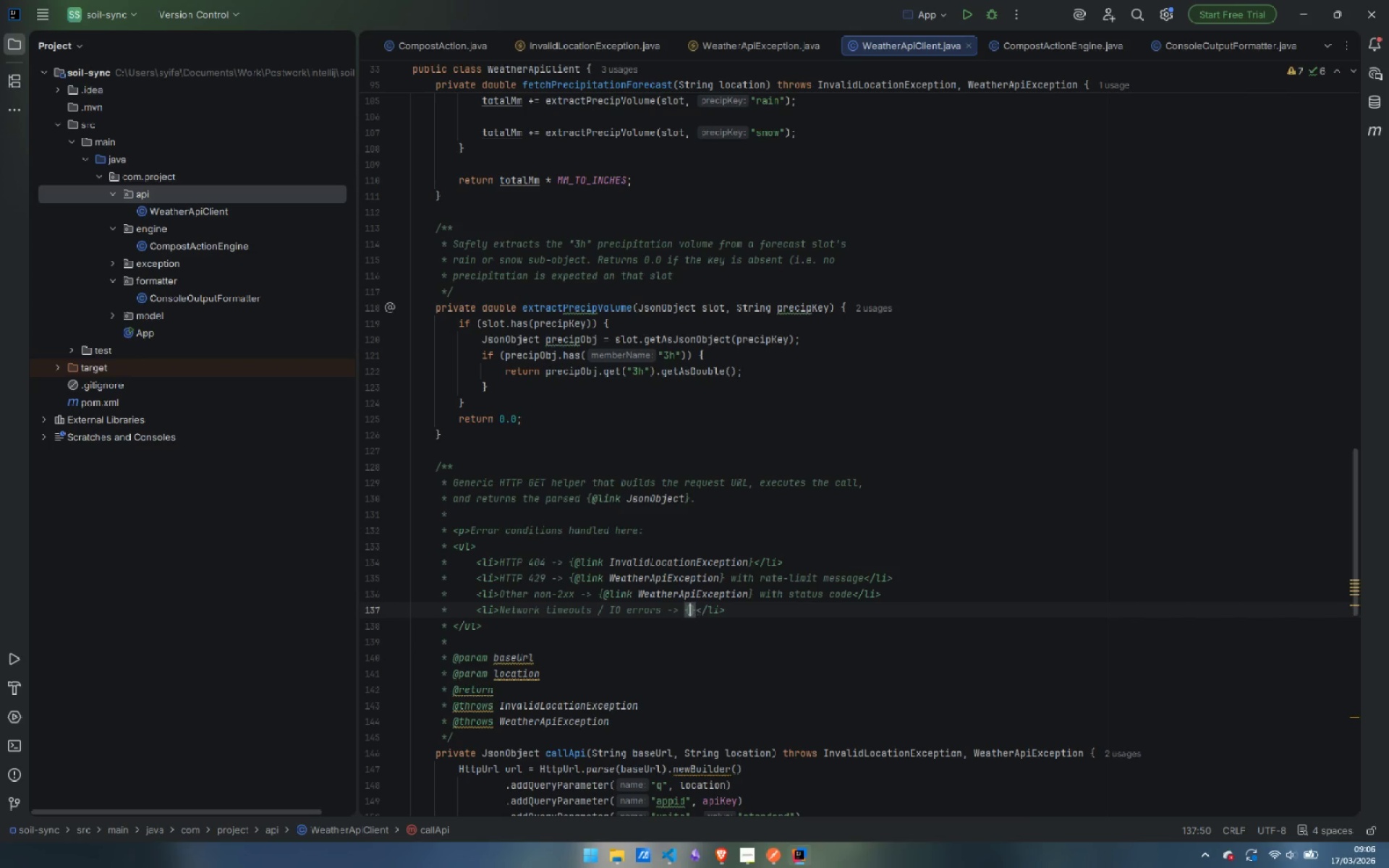 
key(ArrowLeft)
 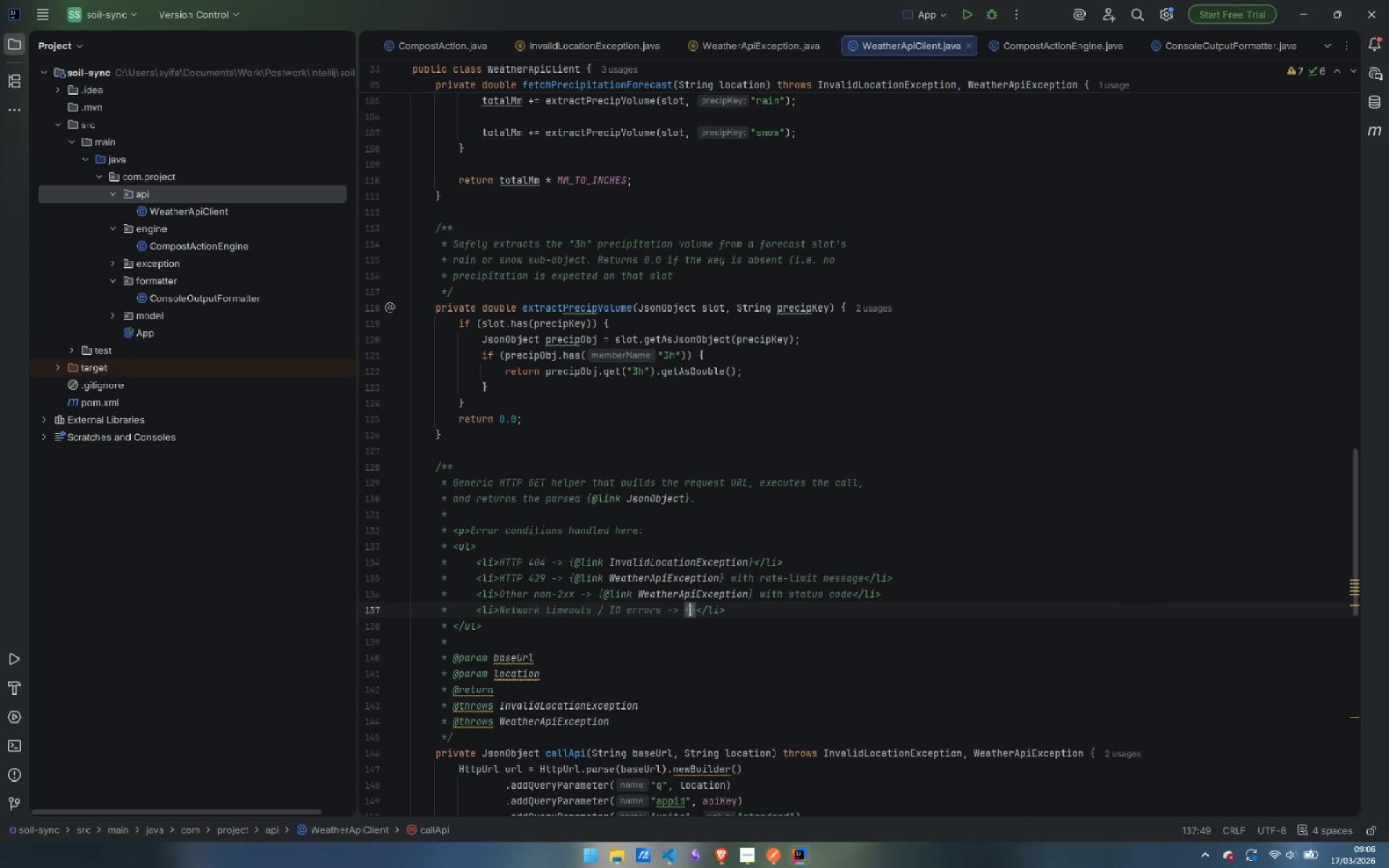 
type(@link Wea)
 